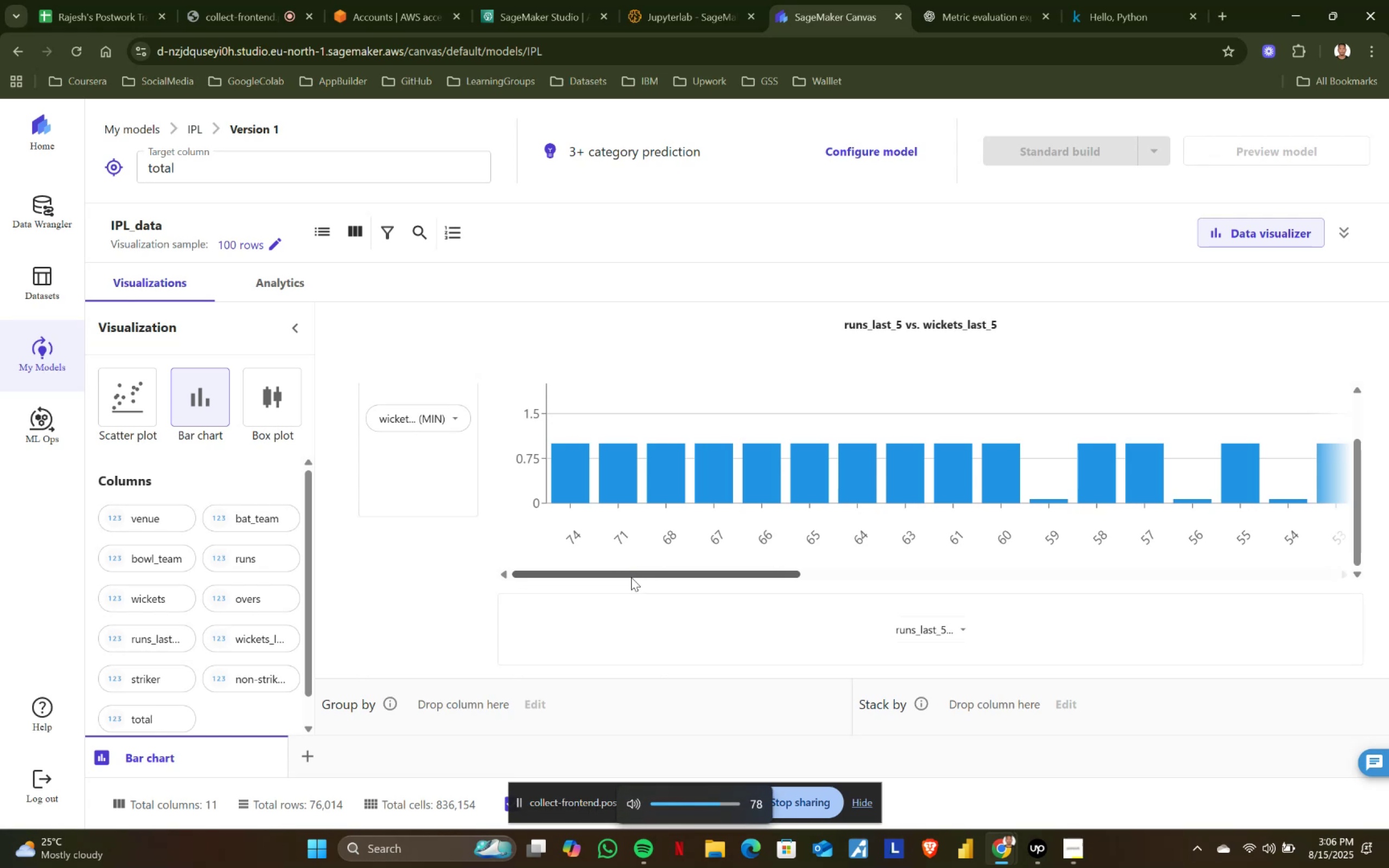 
key(VolumeDown)
 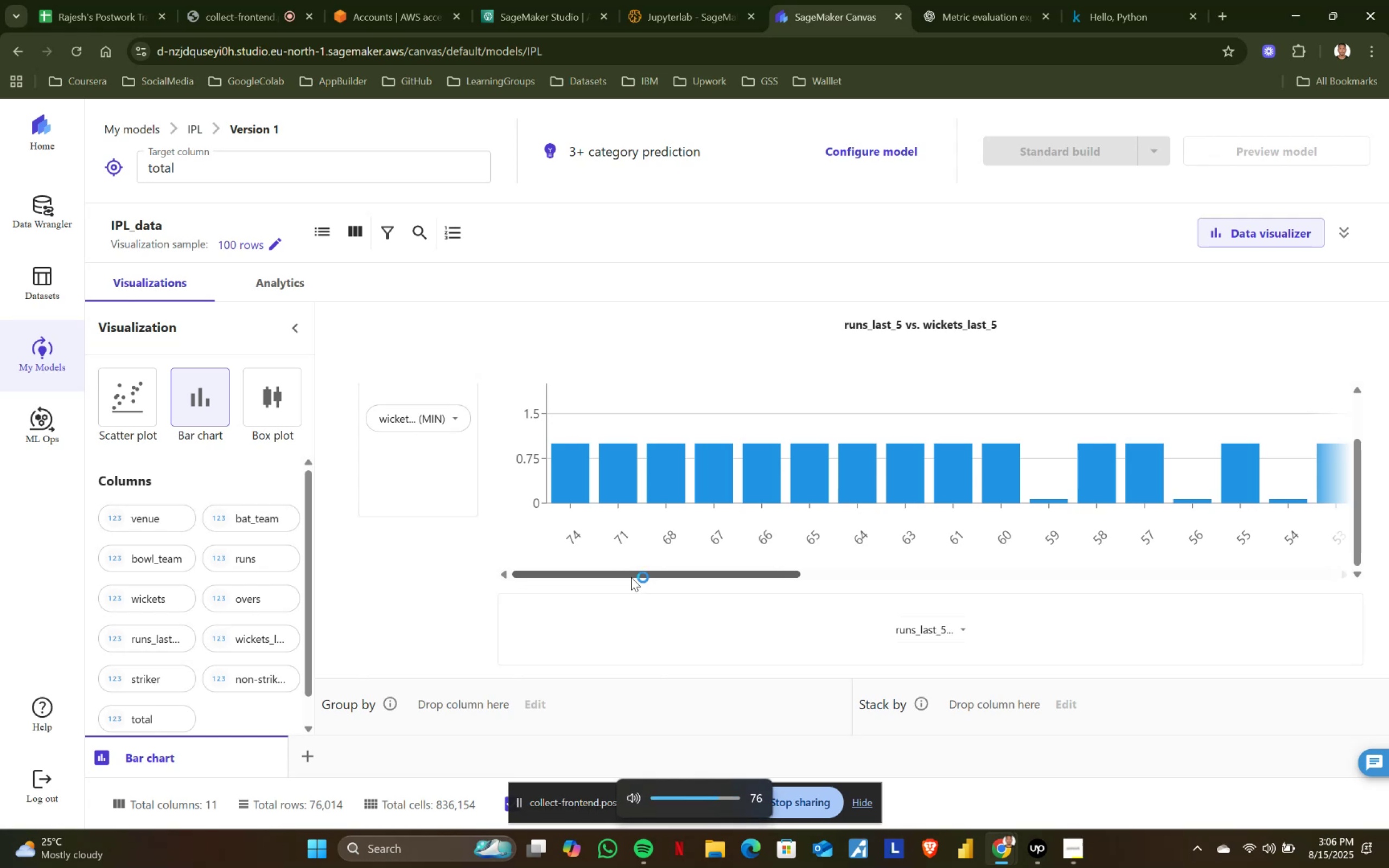 
key(VolumeDown)
 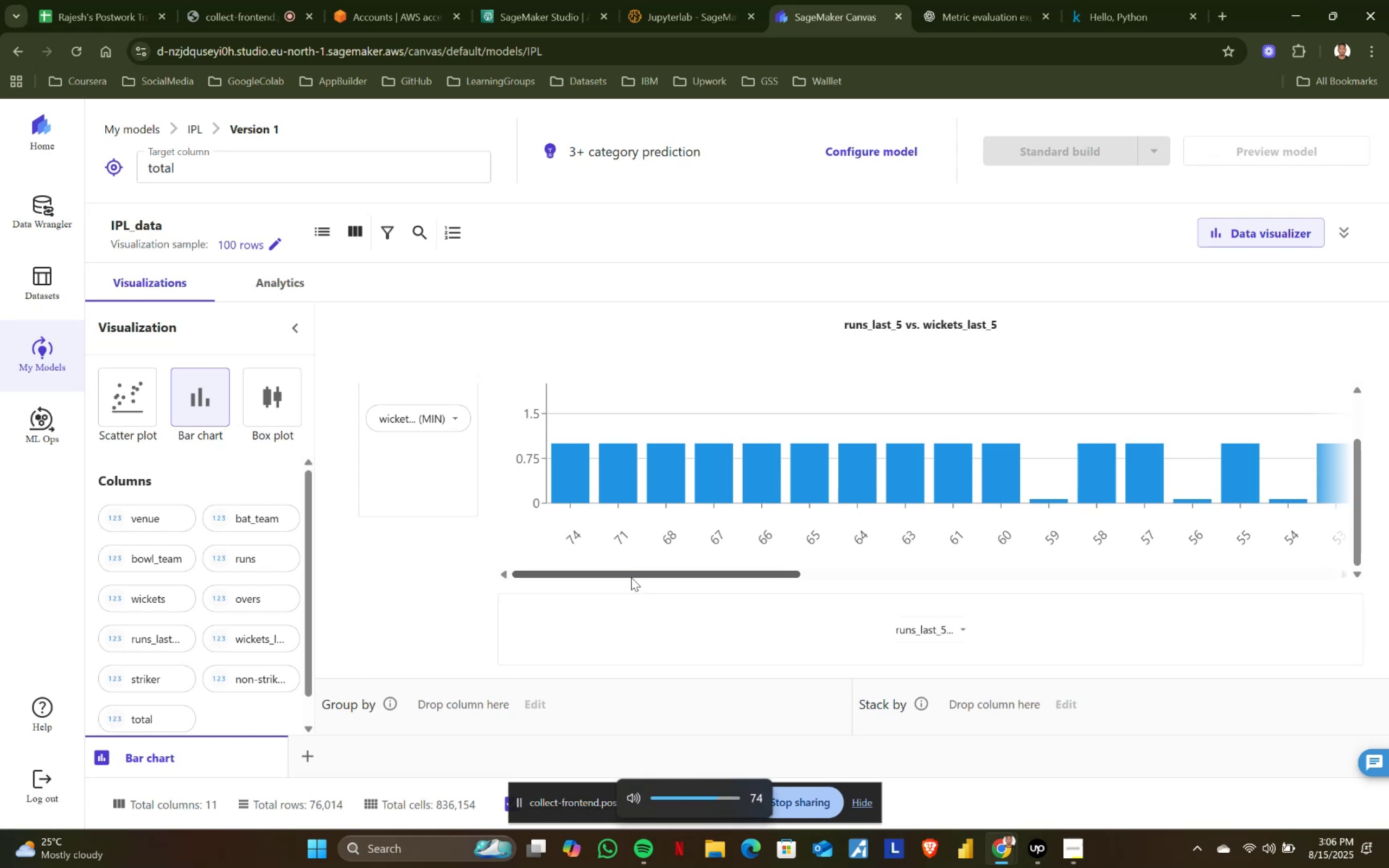 
key(VolumeDown)
 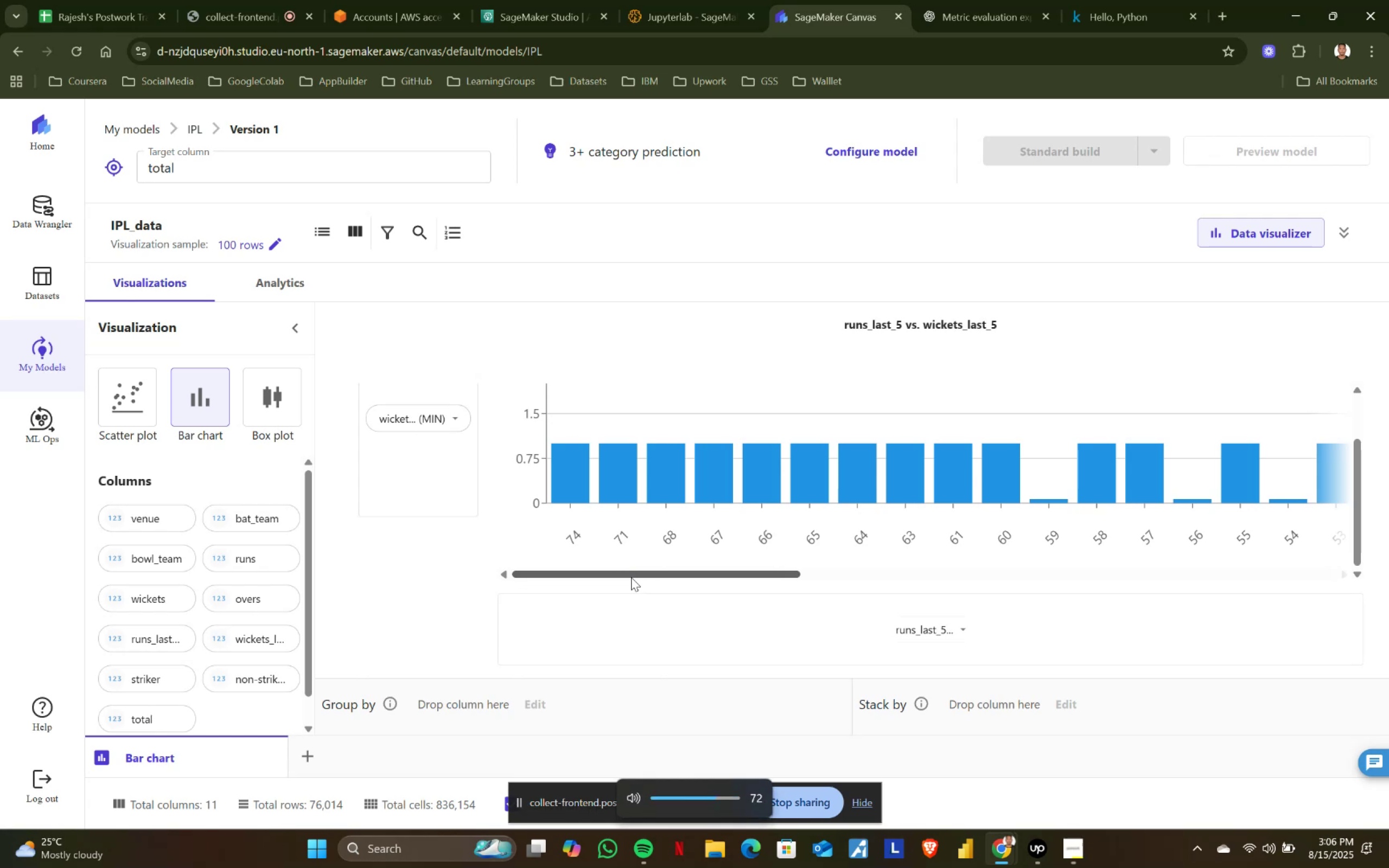 
key(VolumeDown)
 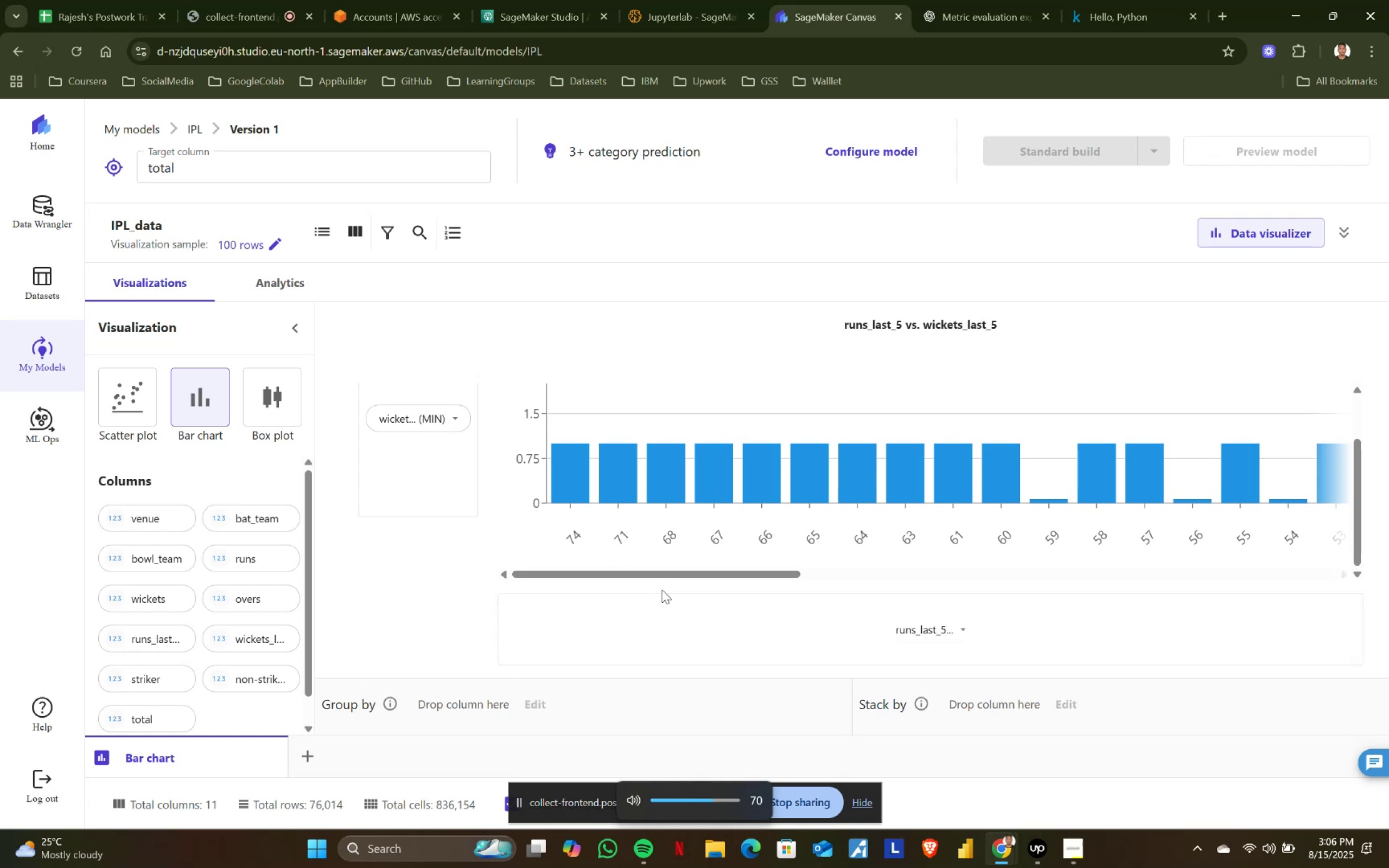 
left_click_drag(start_coordinate=[698, 571], to_coordinate=[728, 577])
 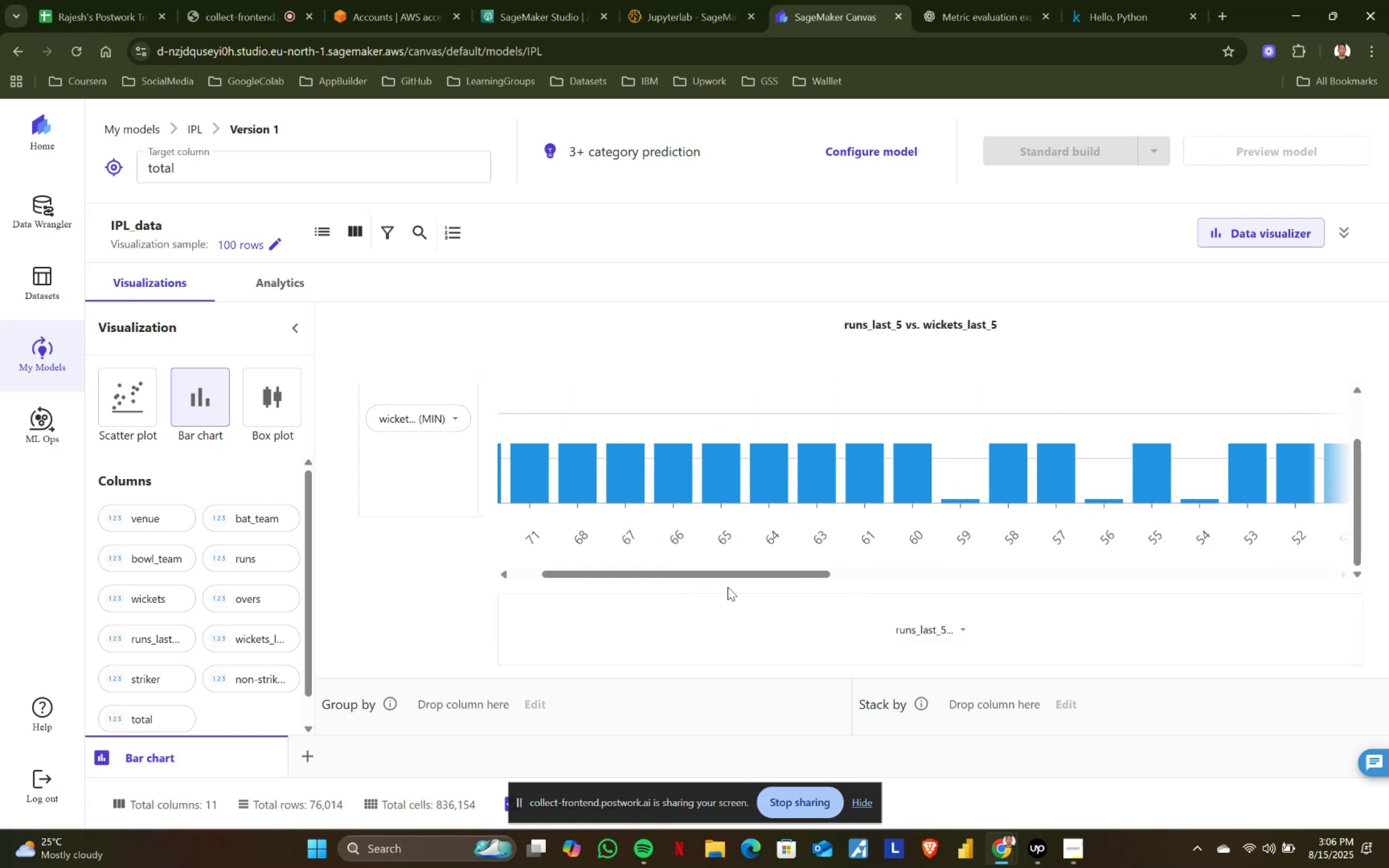 
scroll: coordinate [813, 522], scroll_direction: up, amount: 2.0
 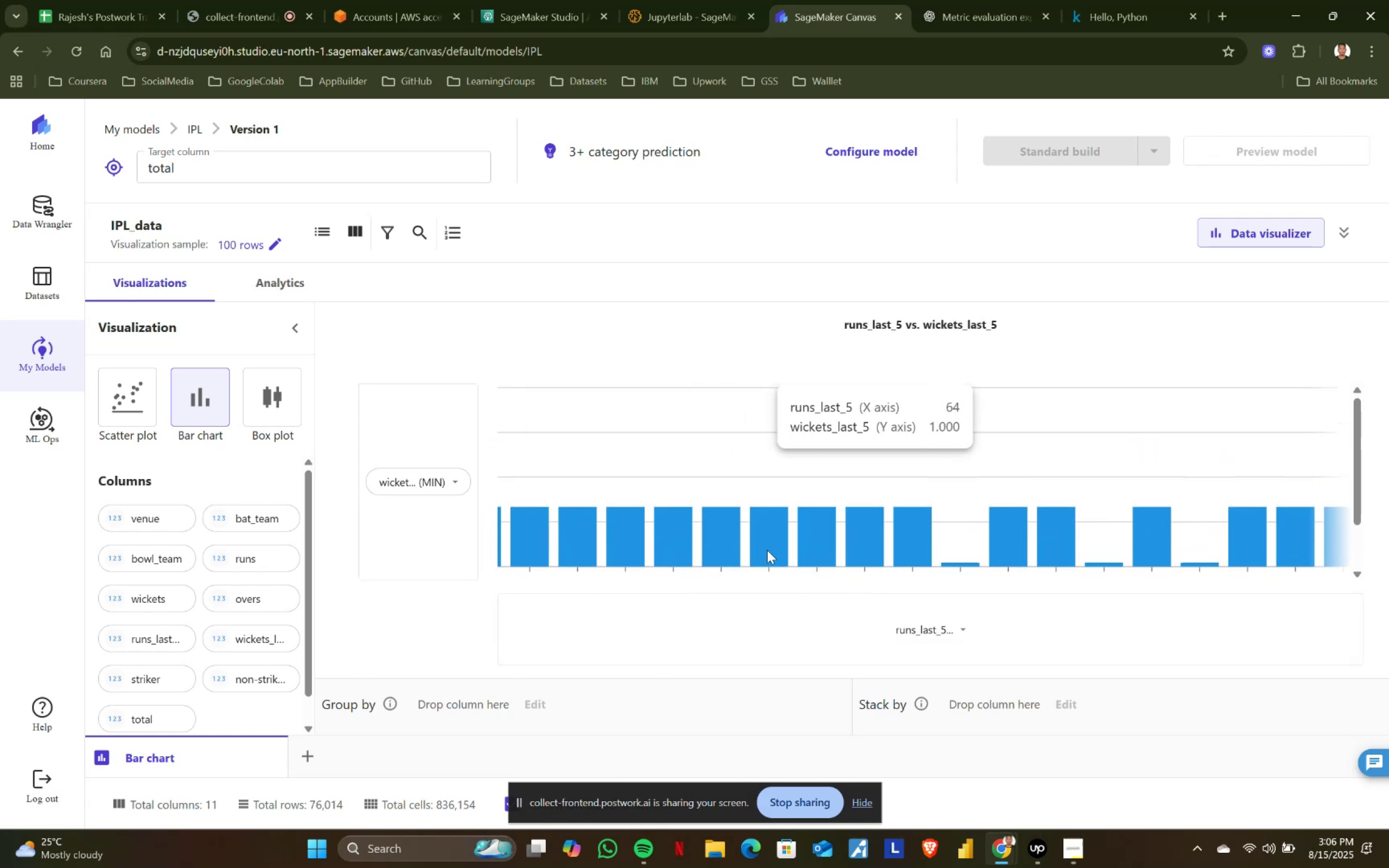 
scroll: coordinate [660, 567], scroll_direction: down, amount: 1.0
 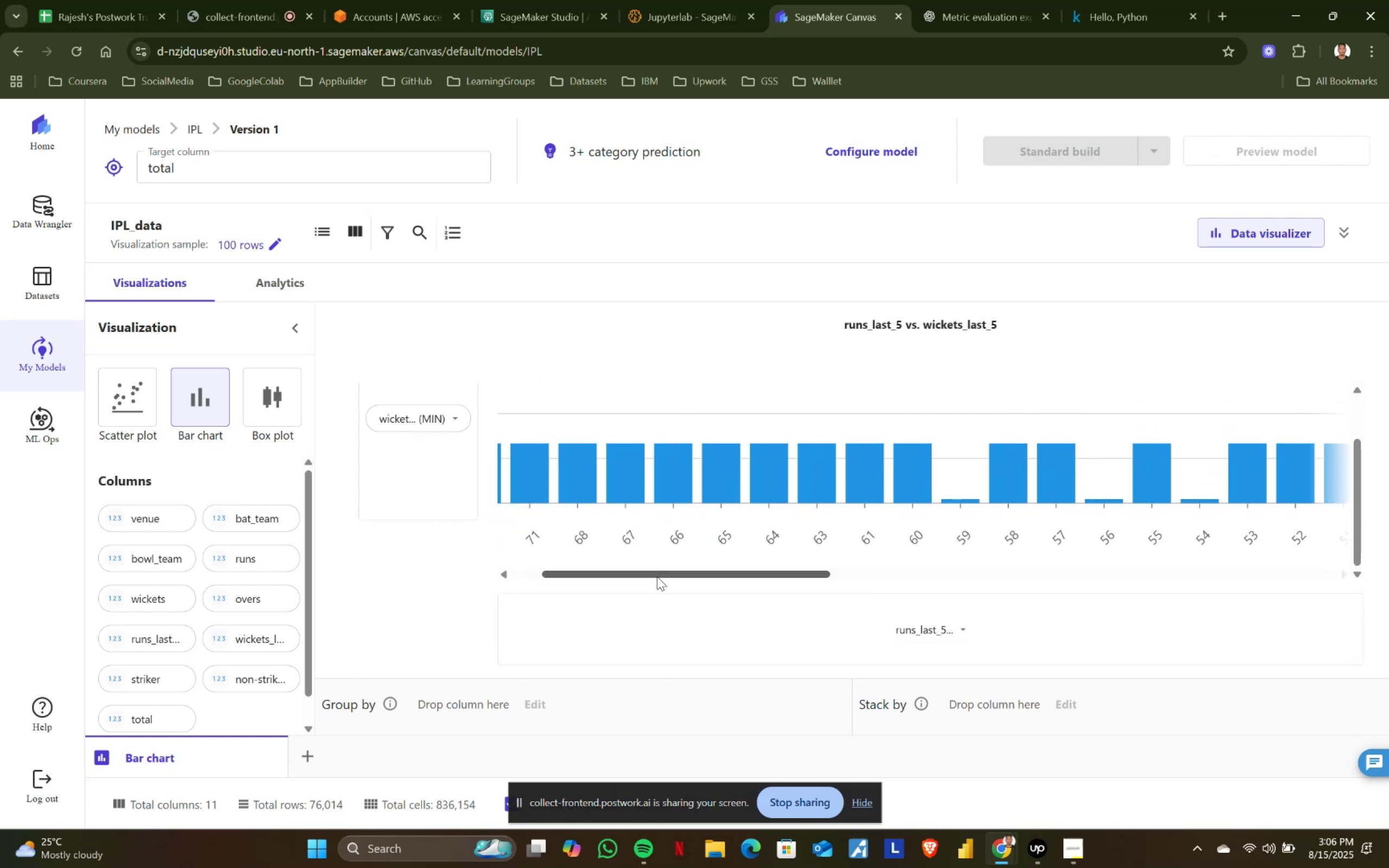 
left_click_drag(start_coordinate=[662, 576], to_coordinate=[572, 576])
 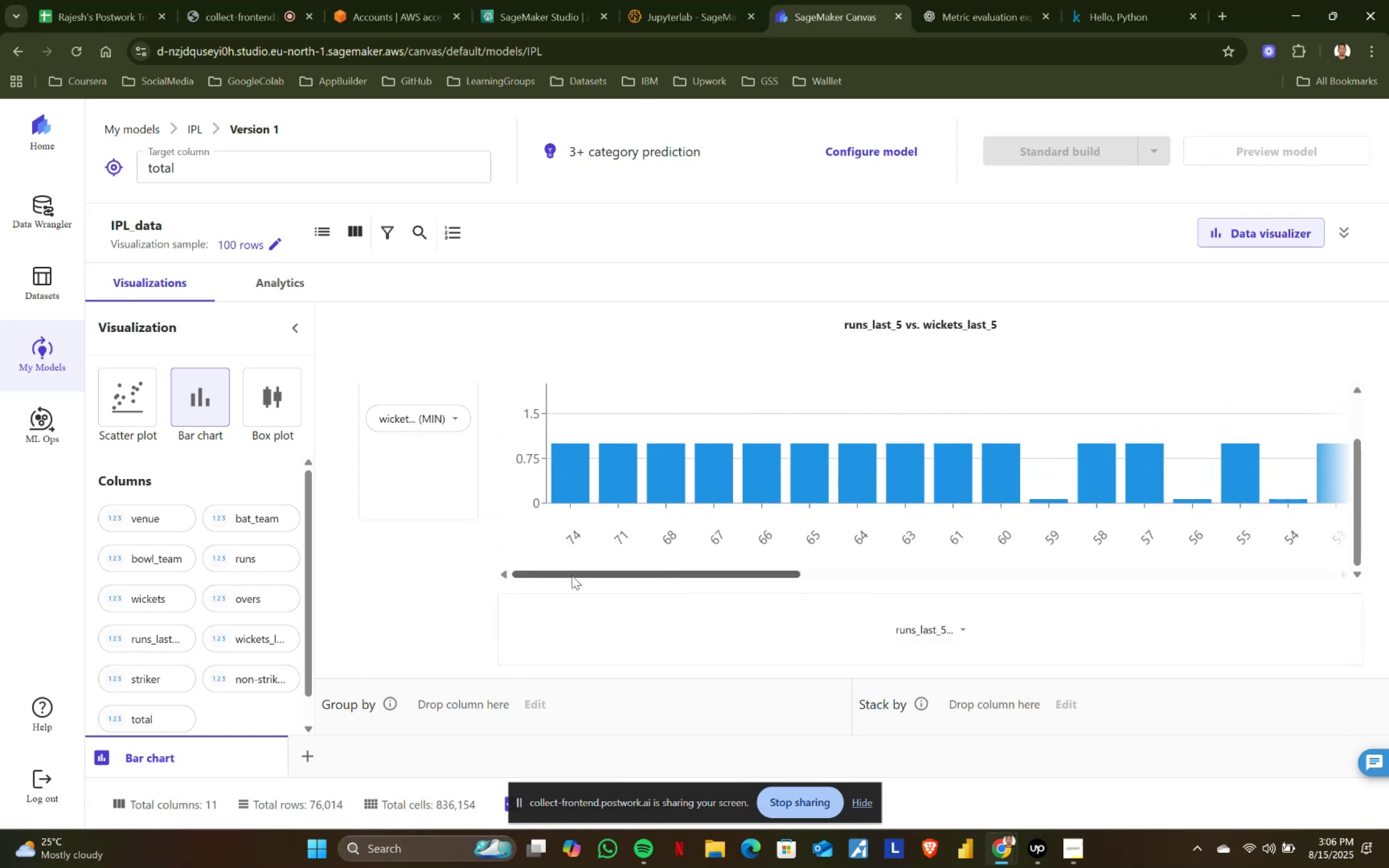 
left_click_drag(start_coordinate=[572, 576], to_coordinate=[1188, 577])
 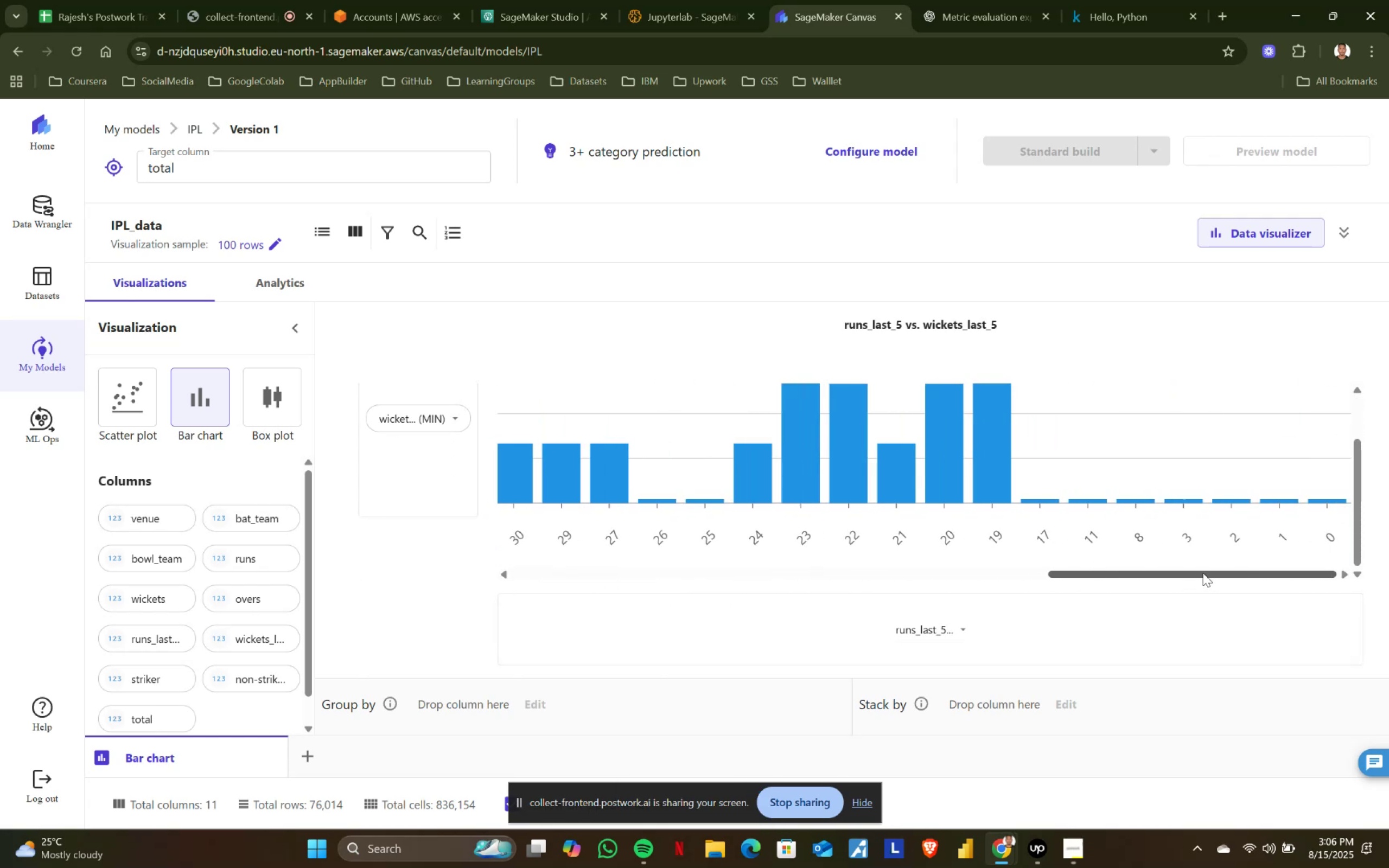 
left_click_drag(start_coordinate=[1204, 572], to_coordinate=[673, 583])
 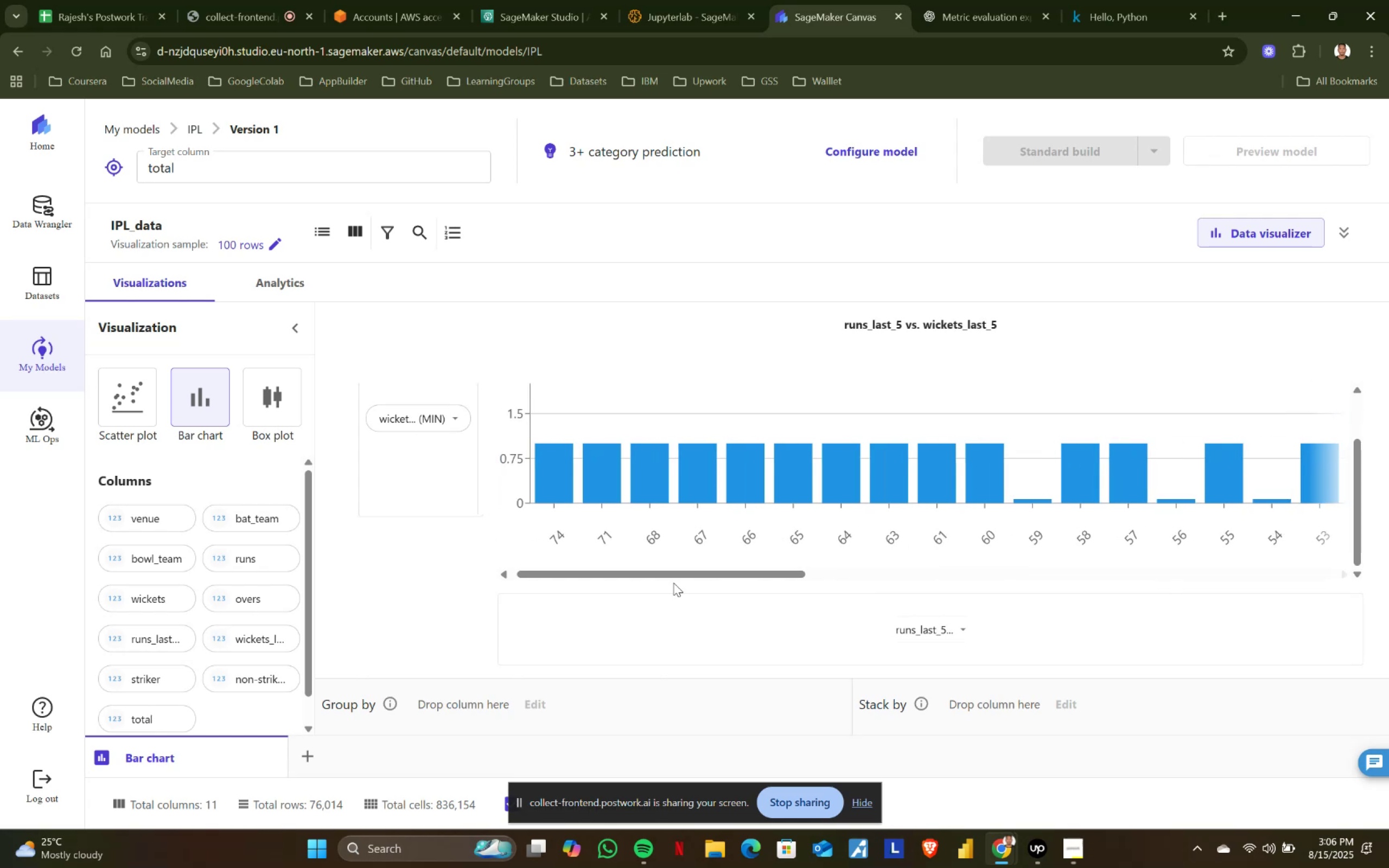 
scroll: coordinate [673, 583], scroll_direction: up, amount: 1.0
 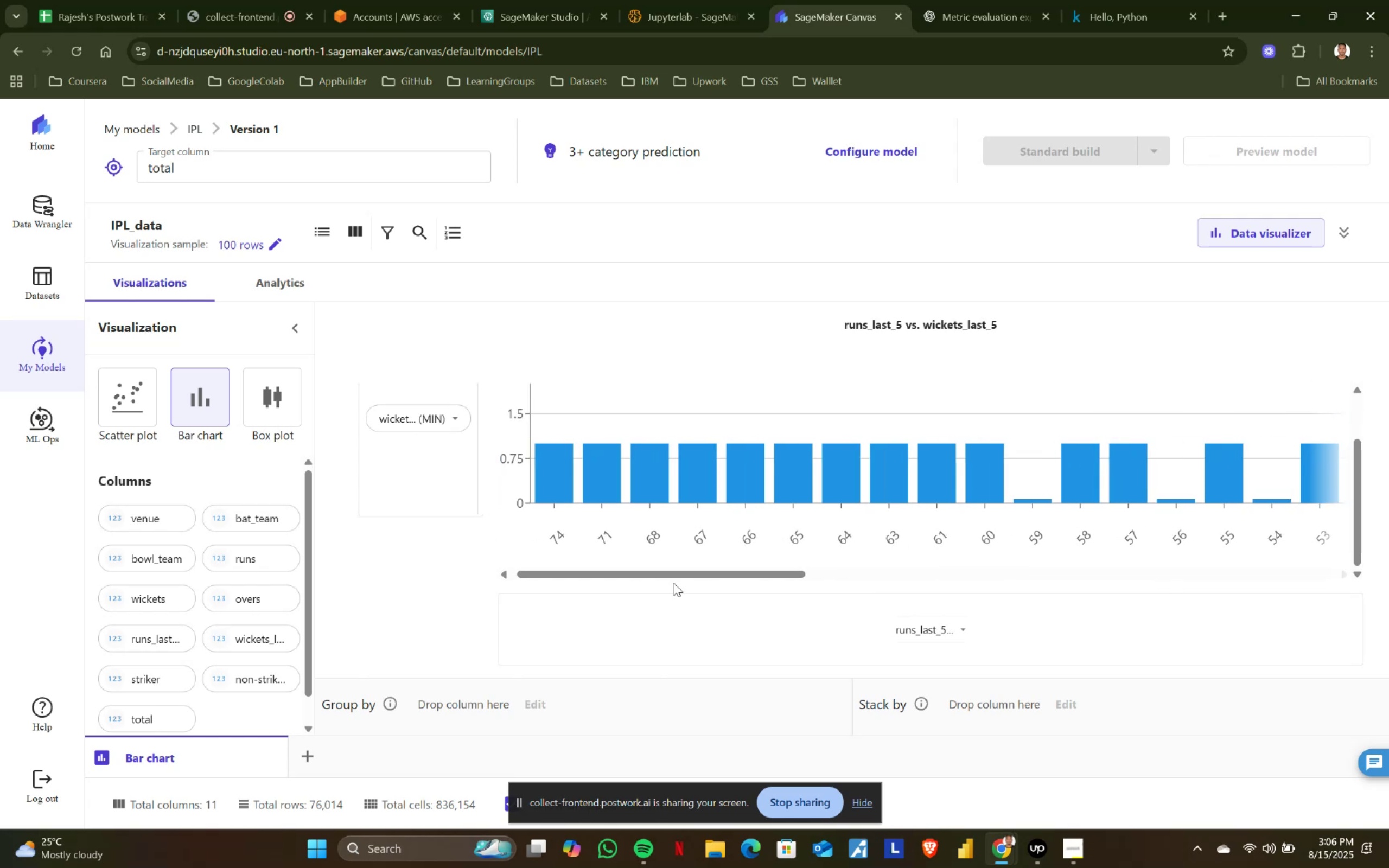 
key(VolumeDown)
 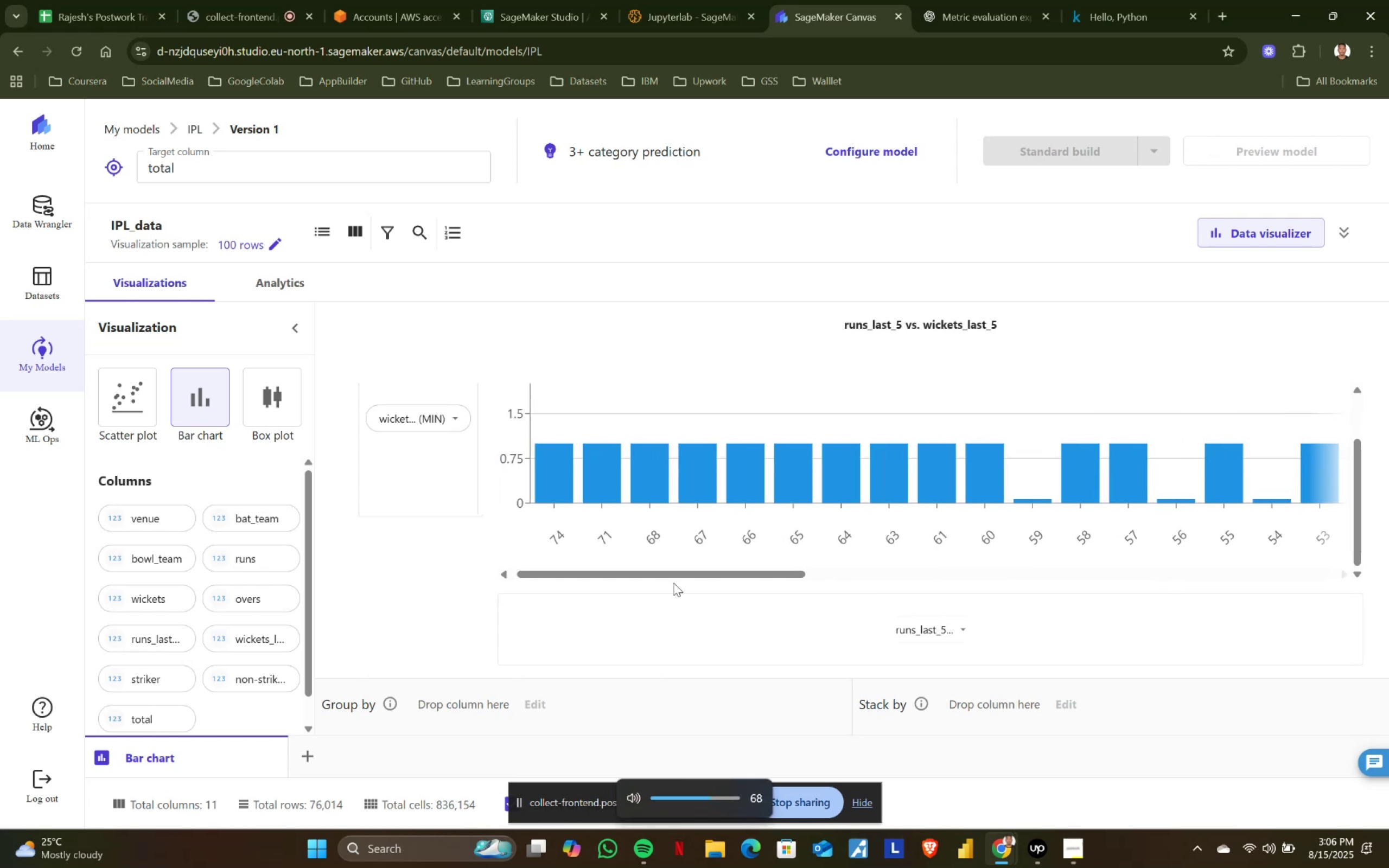 
key(VolumeDown)
 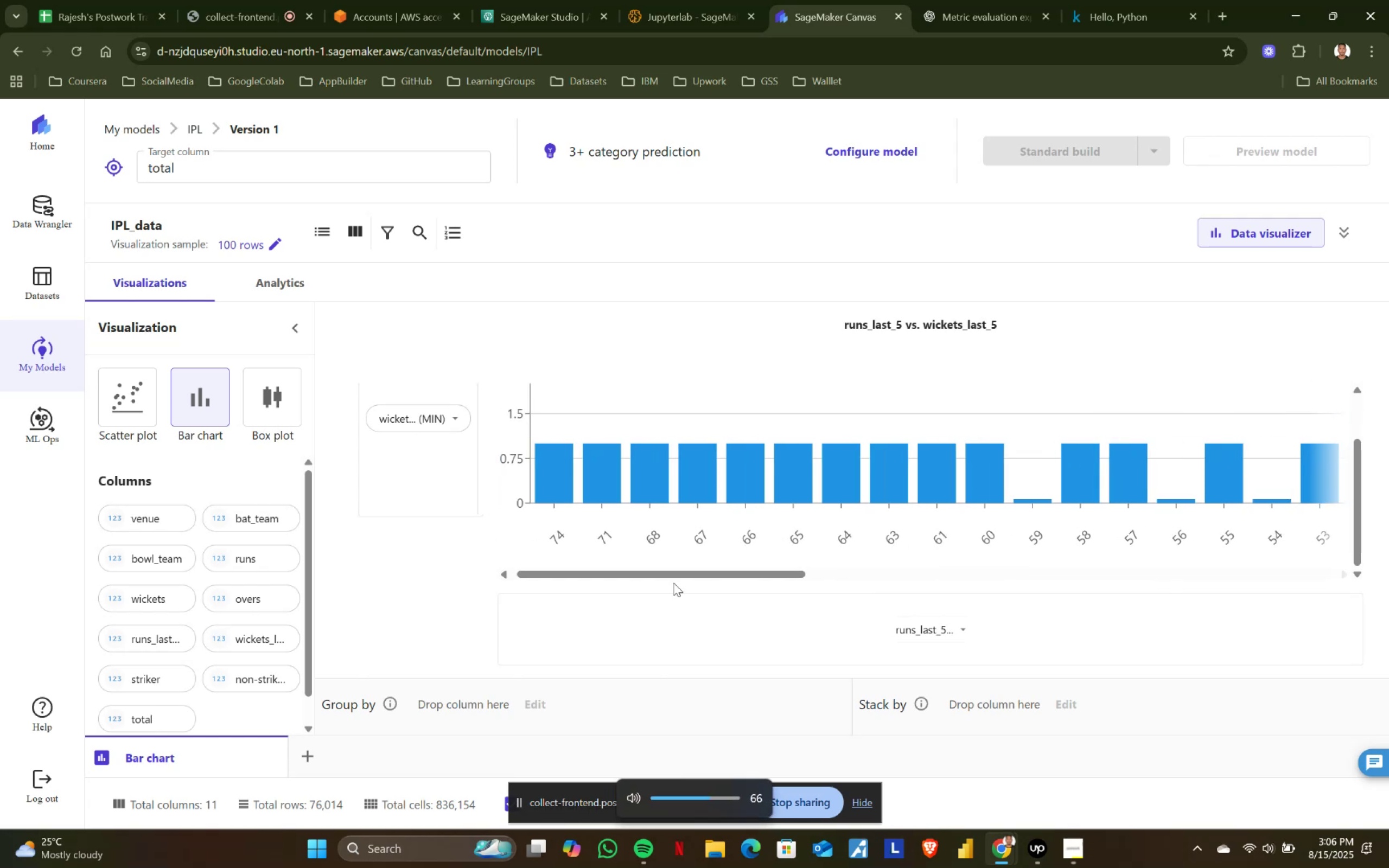 
key(VolumeDown)
 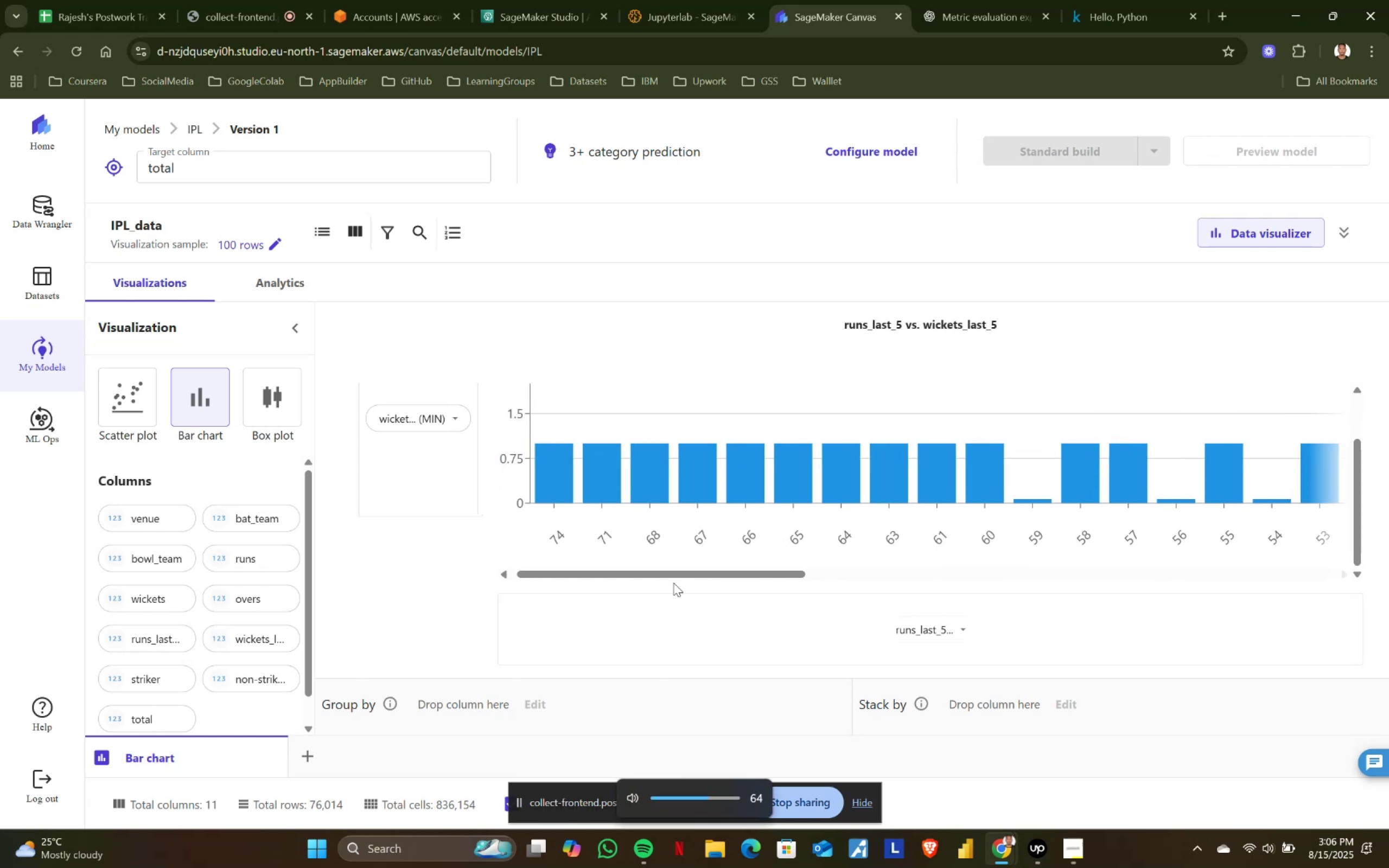 
key(VolumeDown)
 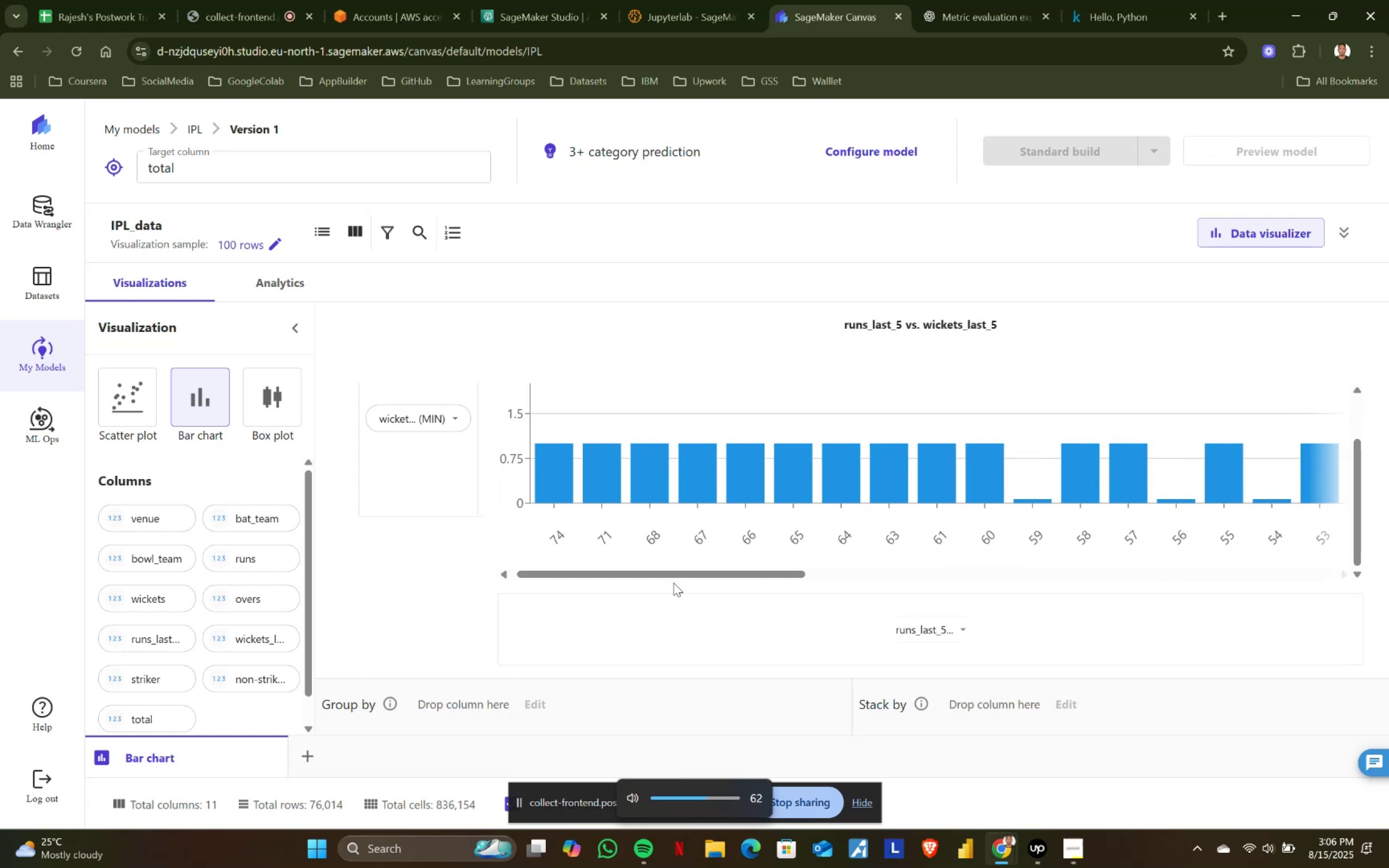 
key(VolumeDown)
 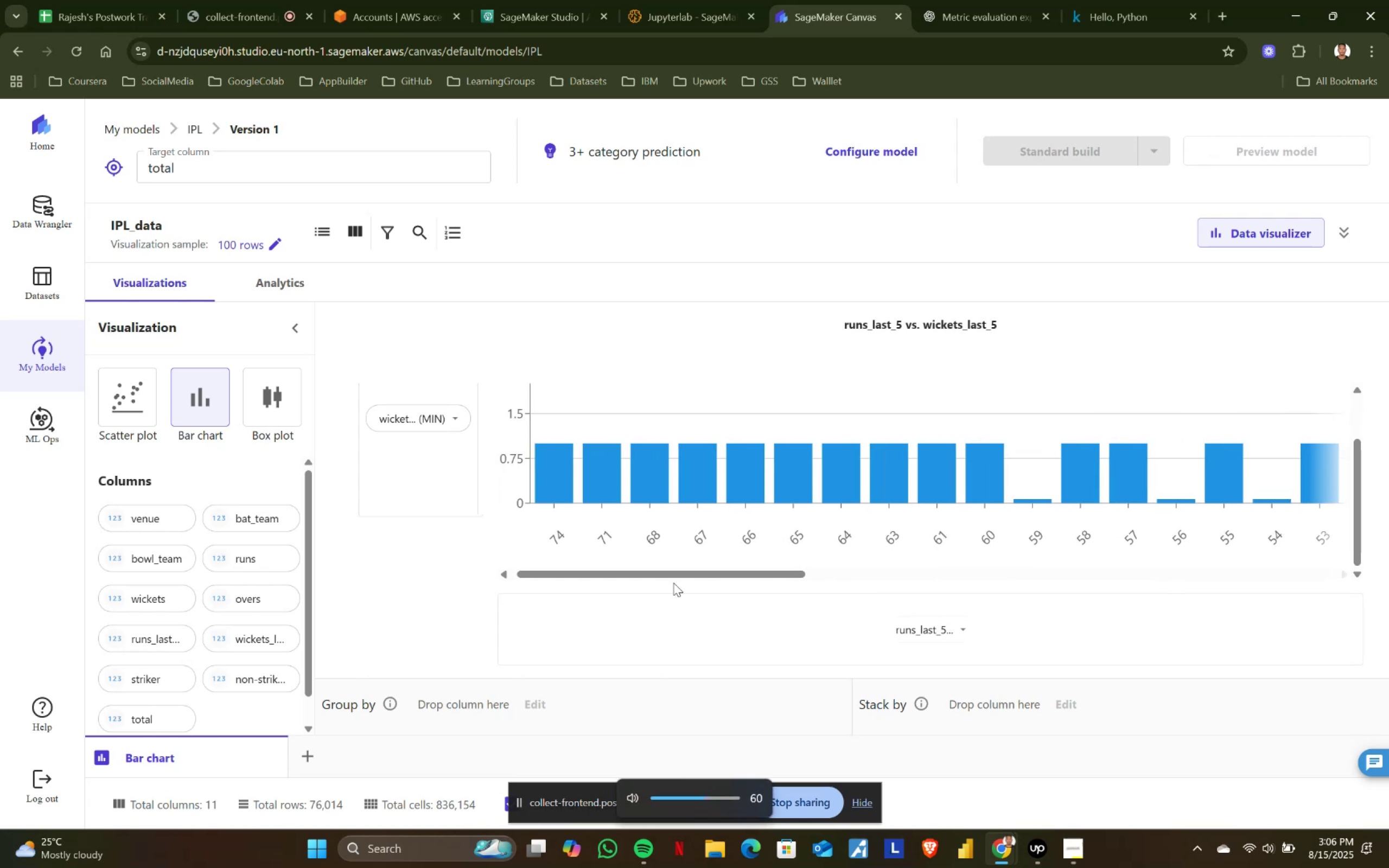 
key(VolumeDown)
 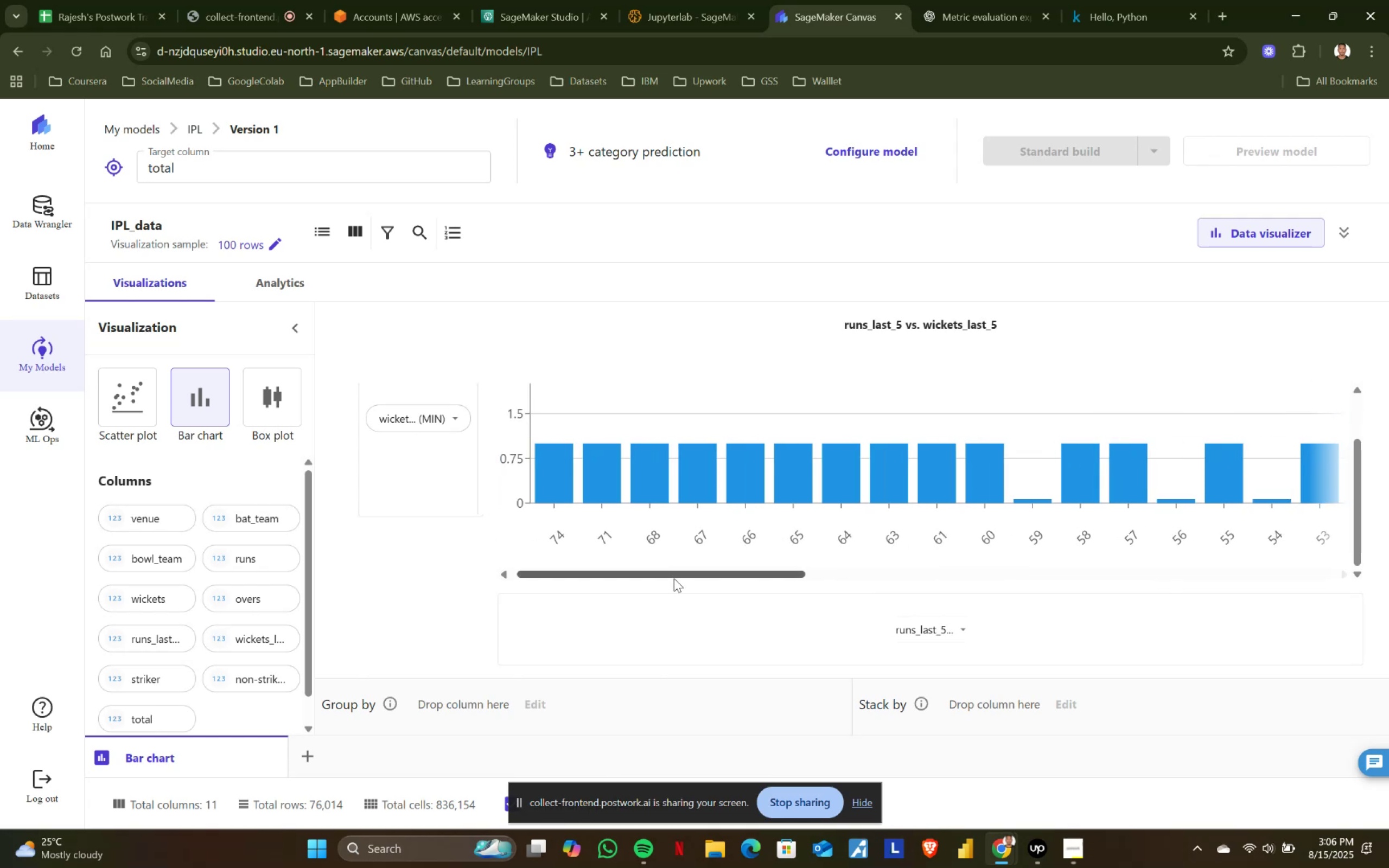 
left_click_drag(start_coordinate=[683, 574], to_coordinate=[1183, 564])
 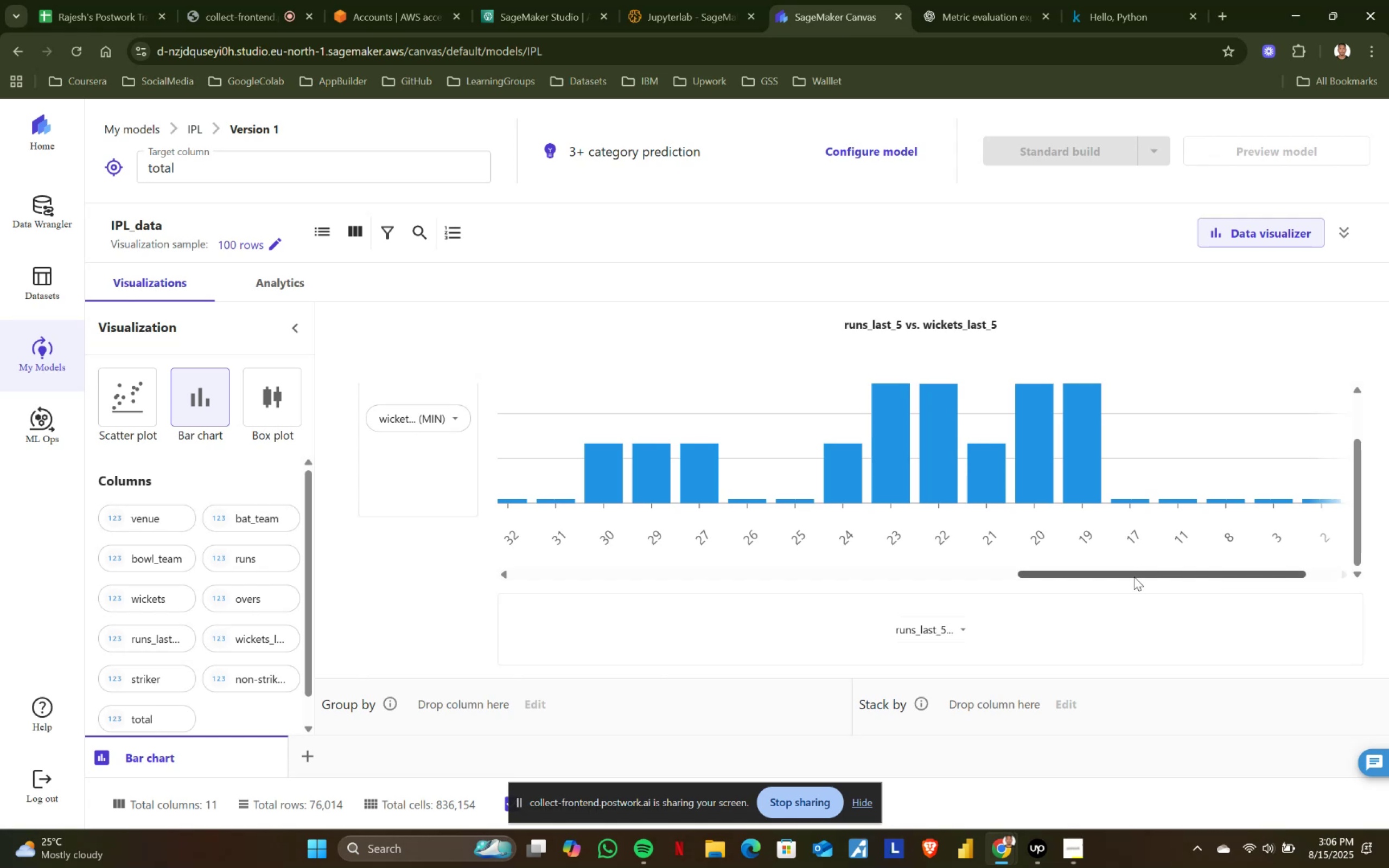 
left_click_drag(start_coordinate=[1152, 573], to_coordinate=[565, 575])
 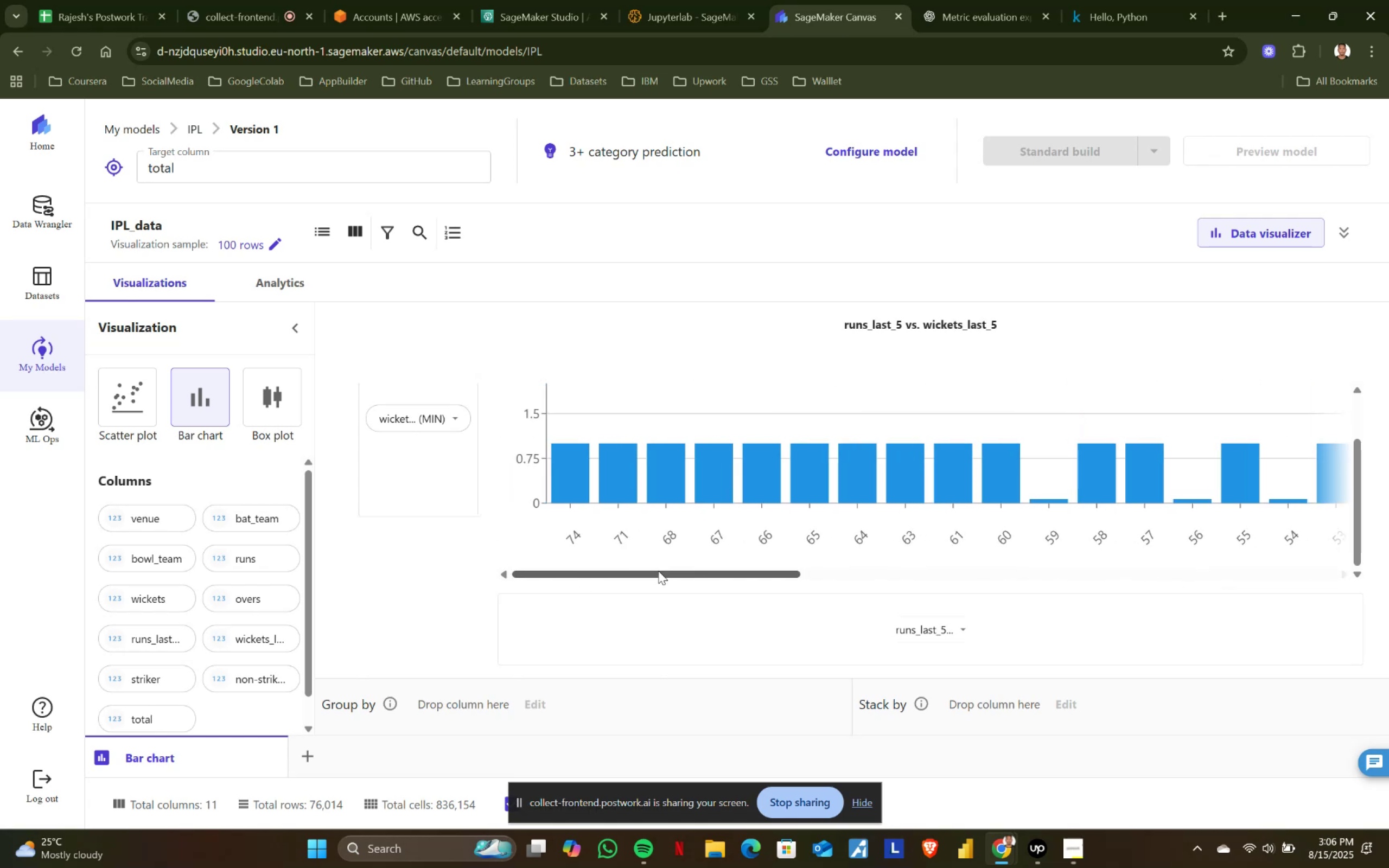 
left_click_drag(start_coordinate=[658, 571], to_coordinate=[1235, 573])
 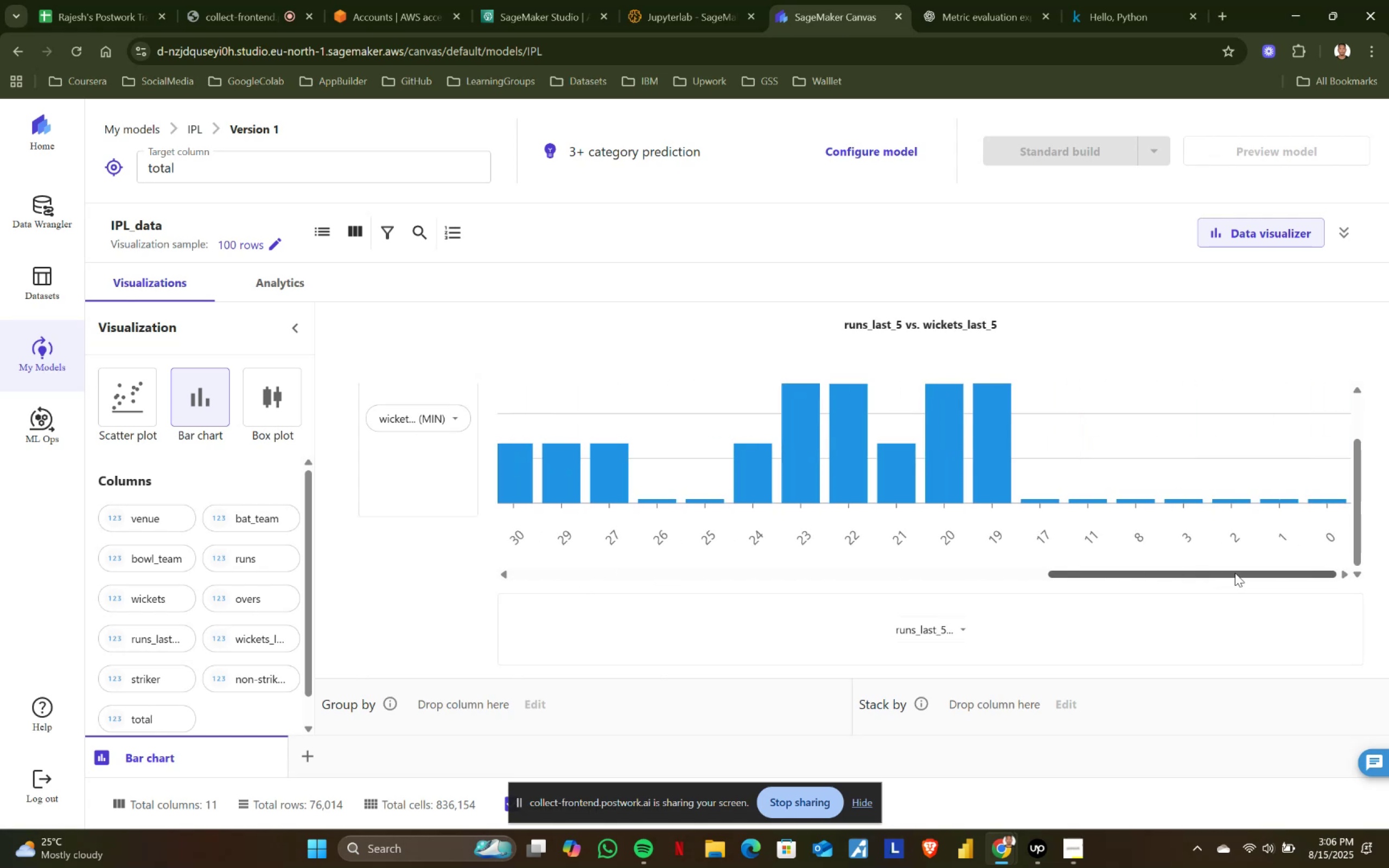 
left_click_drag(start_coordinate=[1235, 573], to_coordinate=[691, 582])
 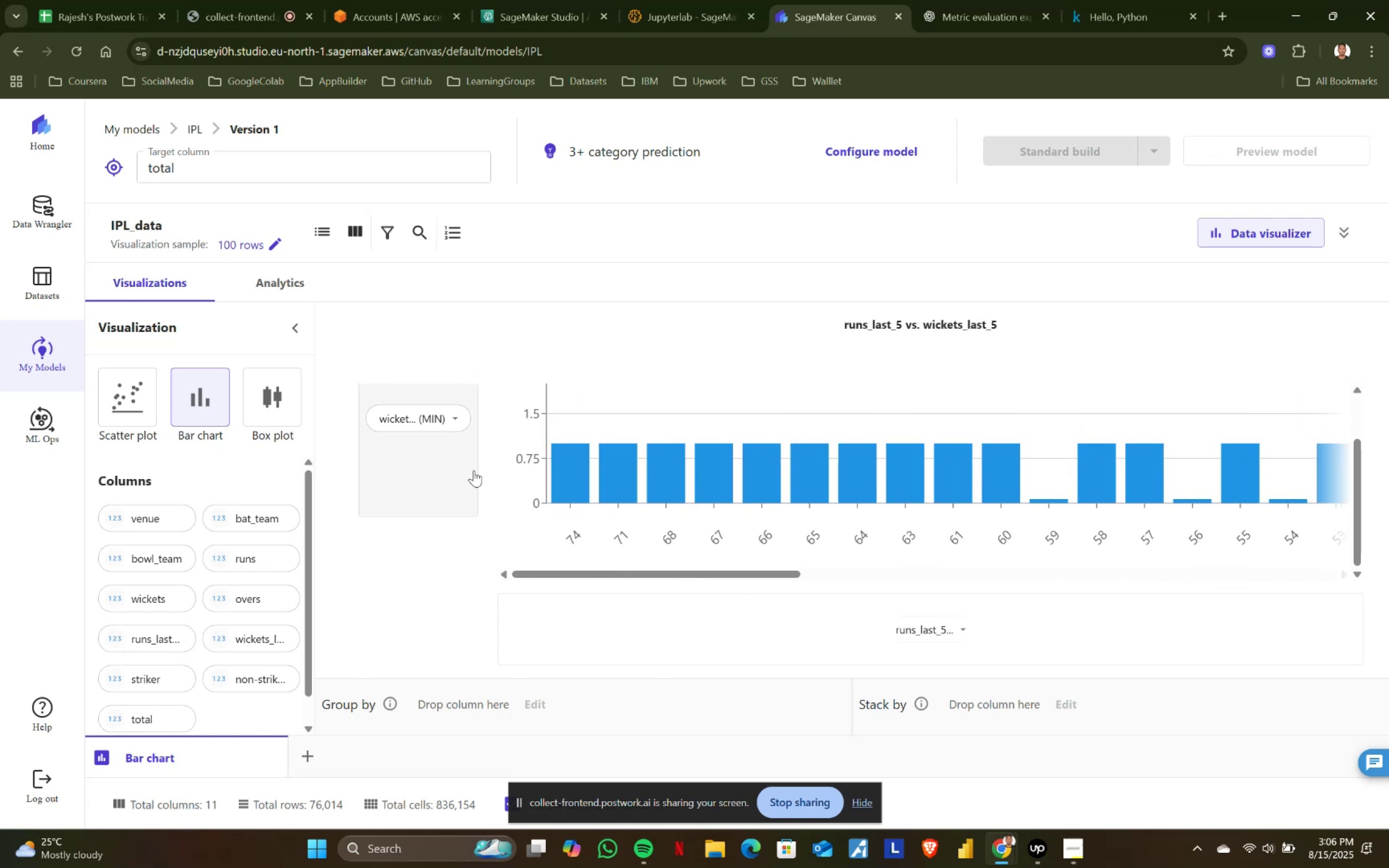 
left_click([455, 420])
 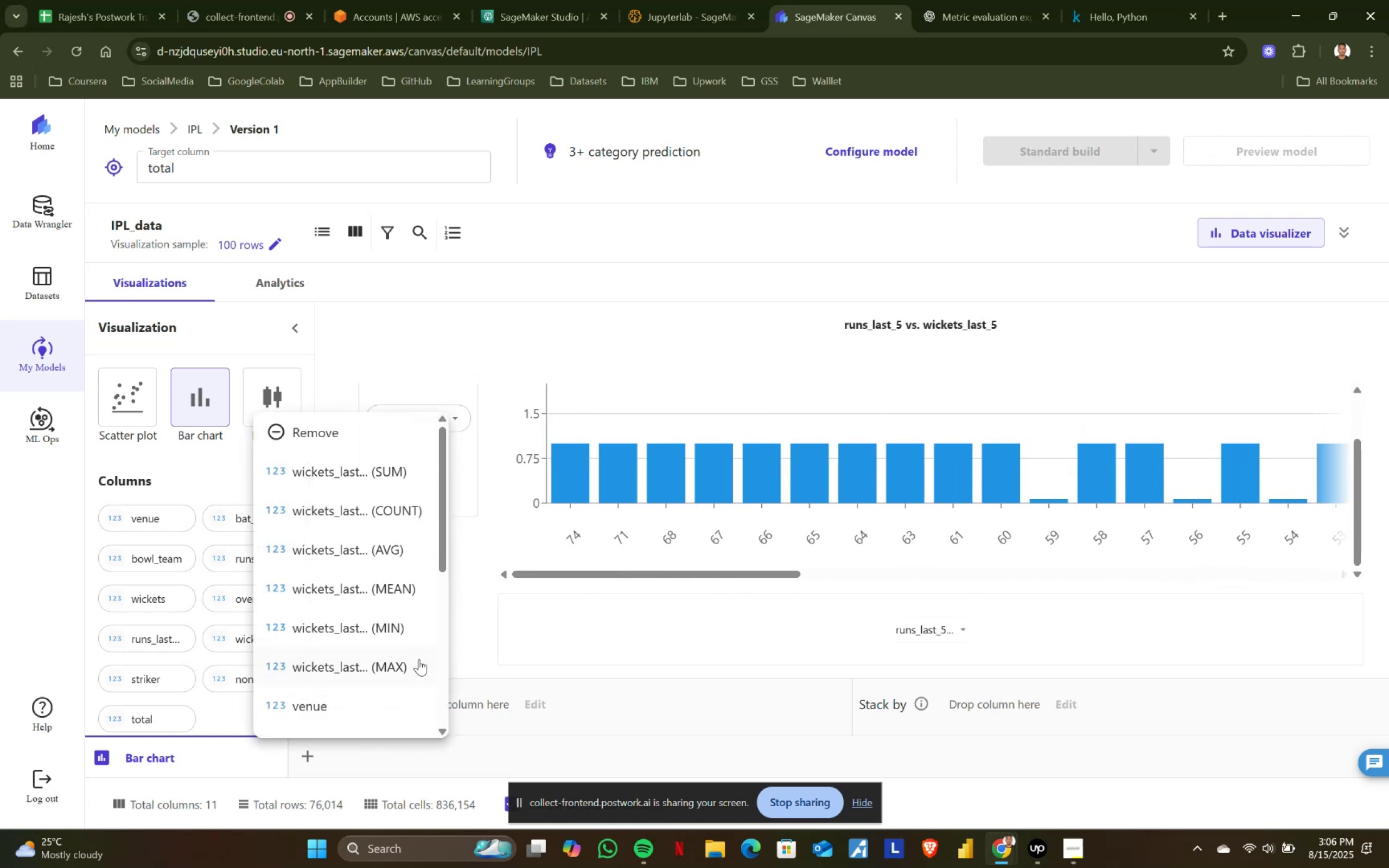 
left_click([394, 666])
 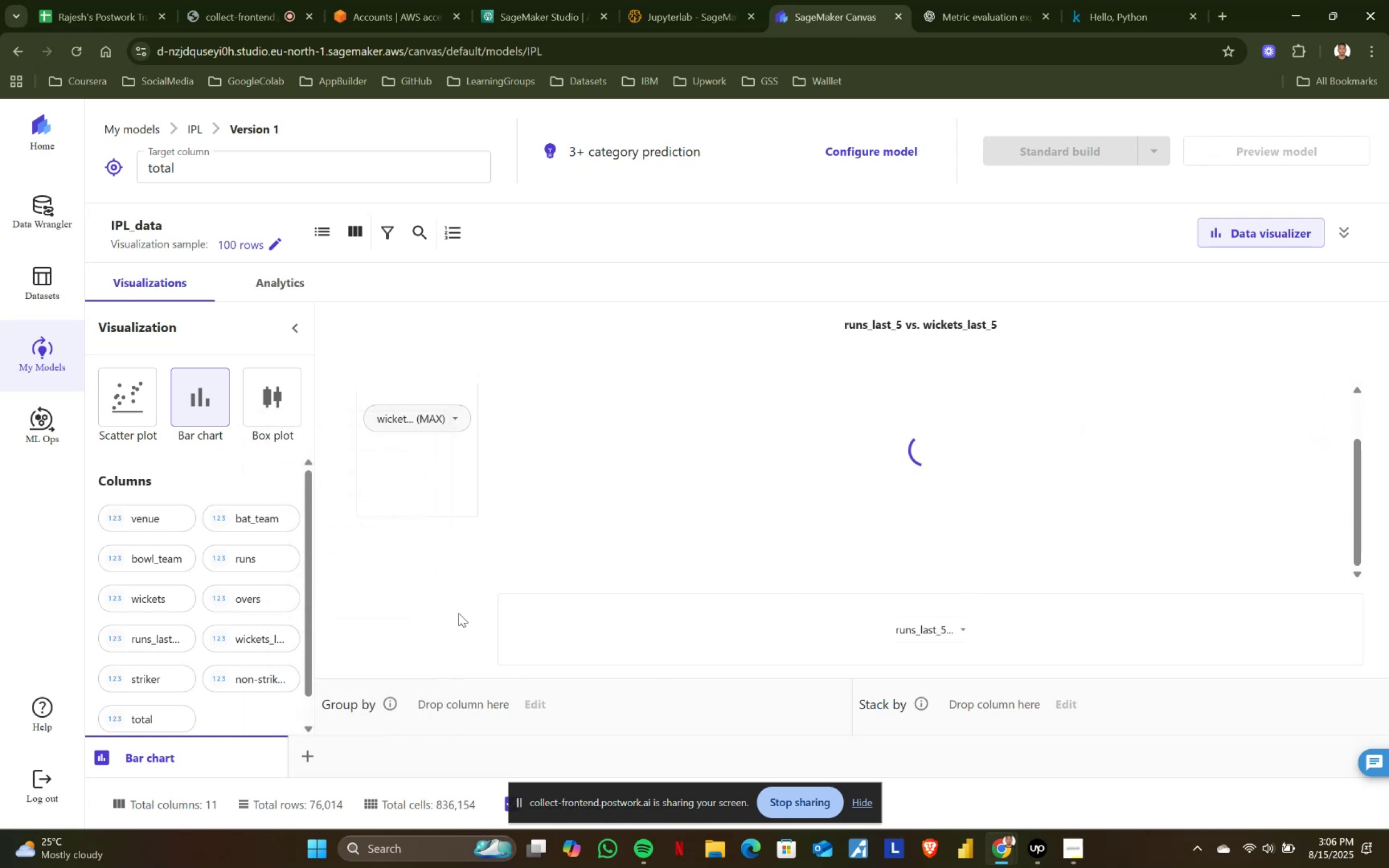 
scroll: coordinate [617, 547], scroll_direction: up, amount: 3.0
 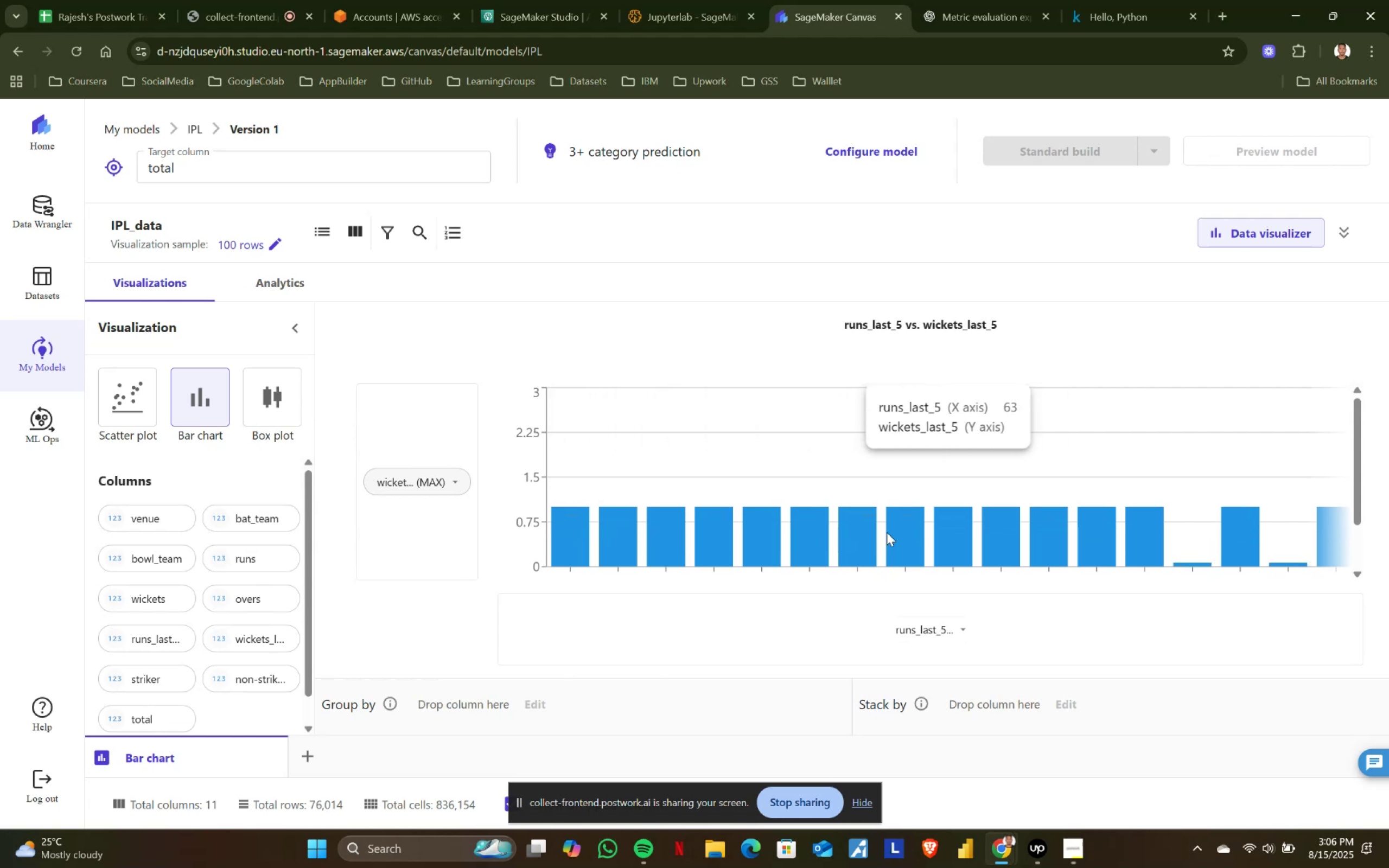 
wait(9.74)
 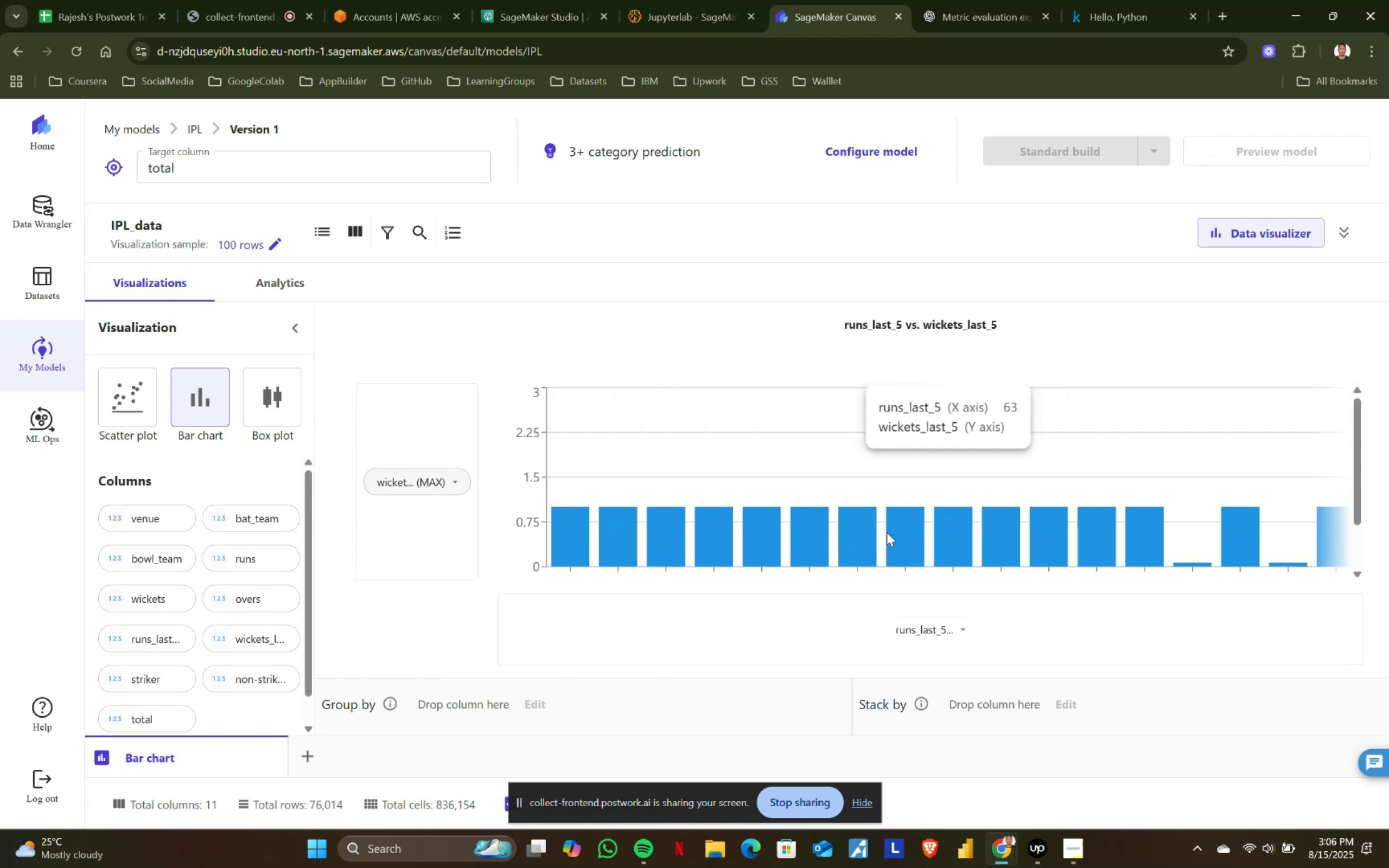 
left_click([258, 0])
 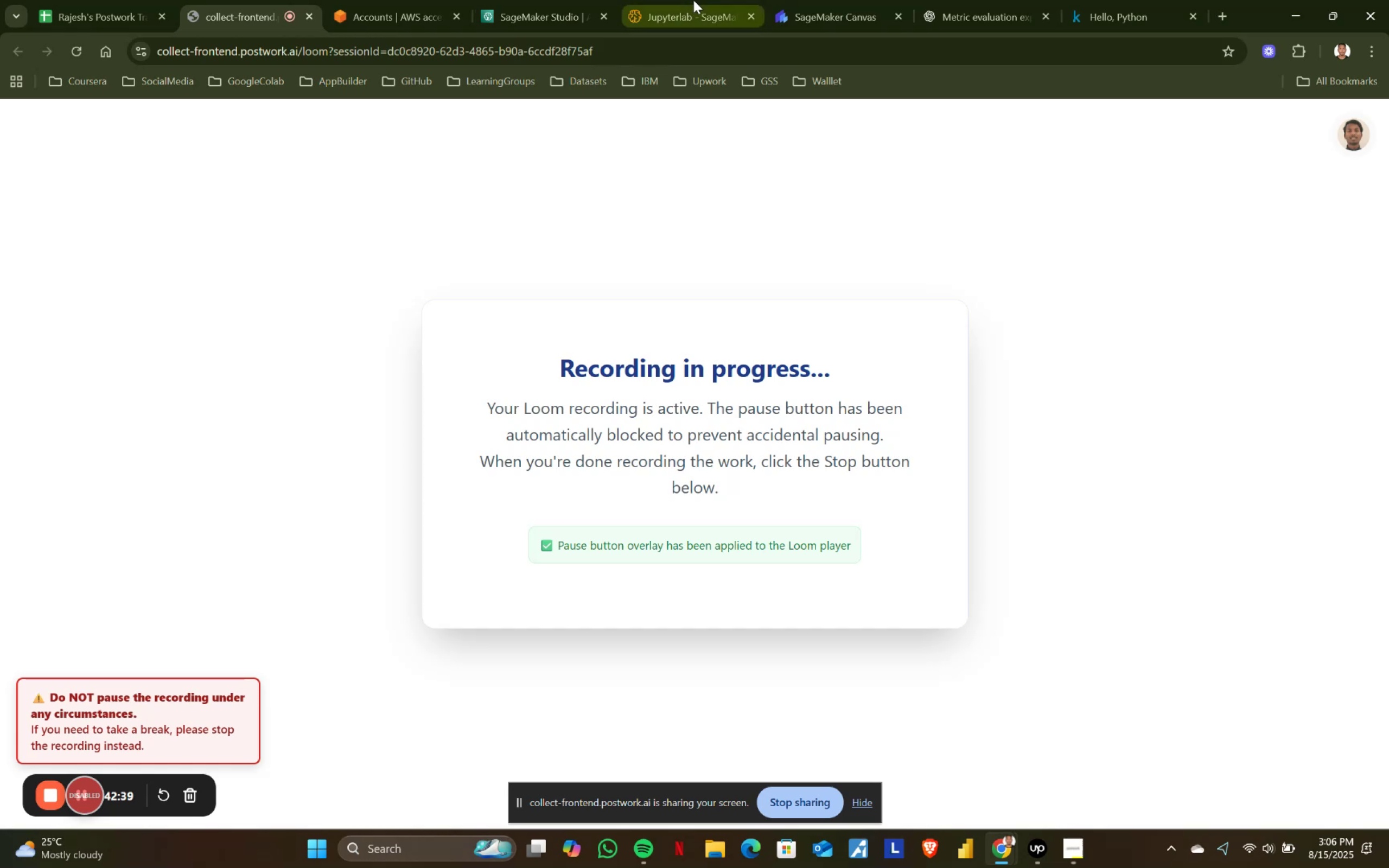 
left_click([840, 0])
 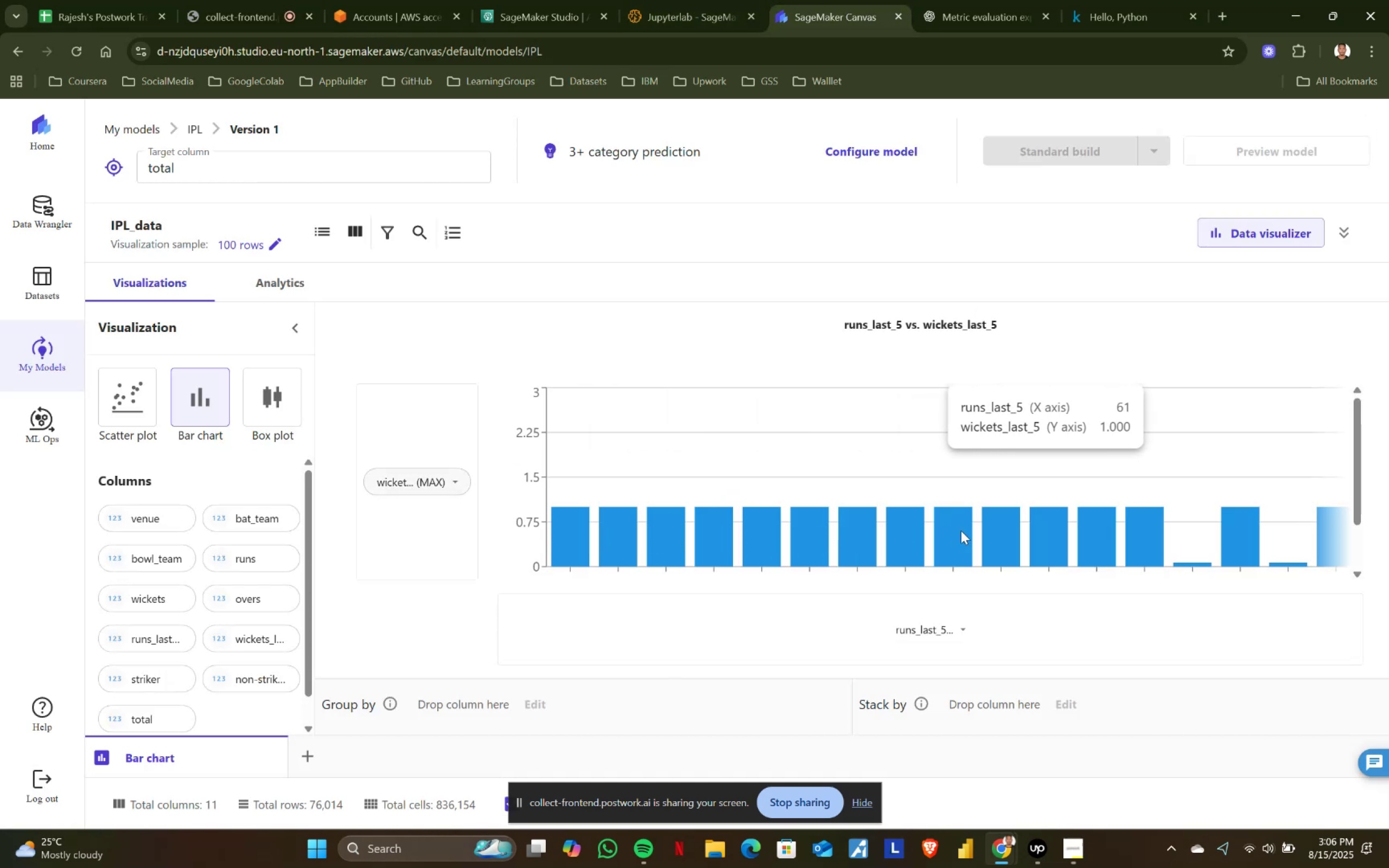 
wait(6.42)
 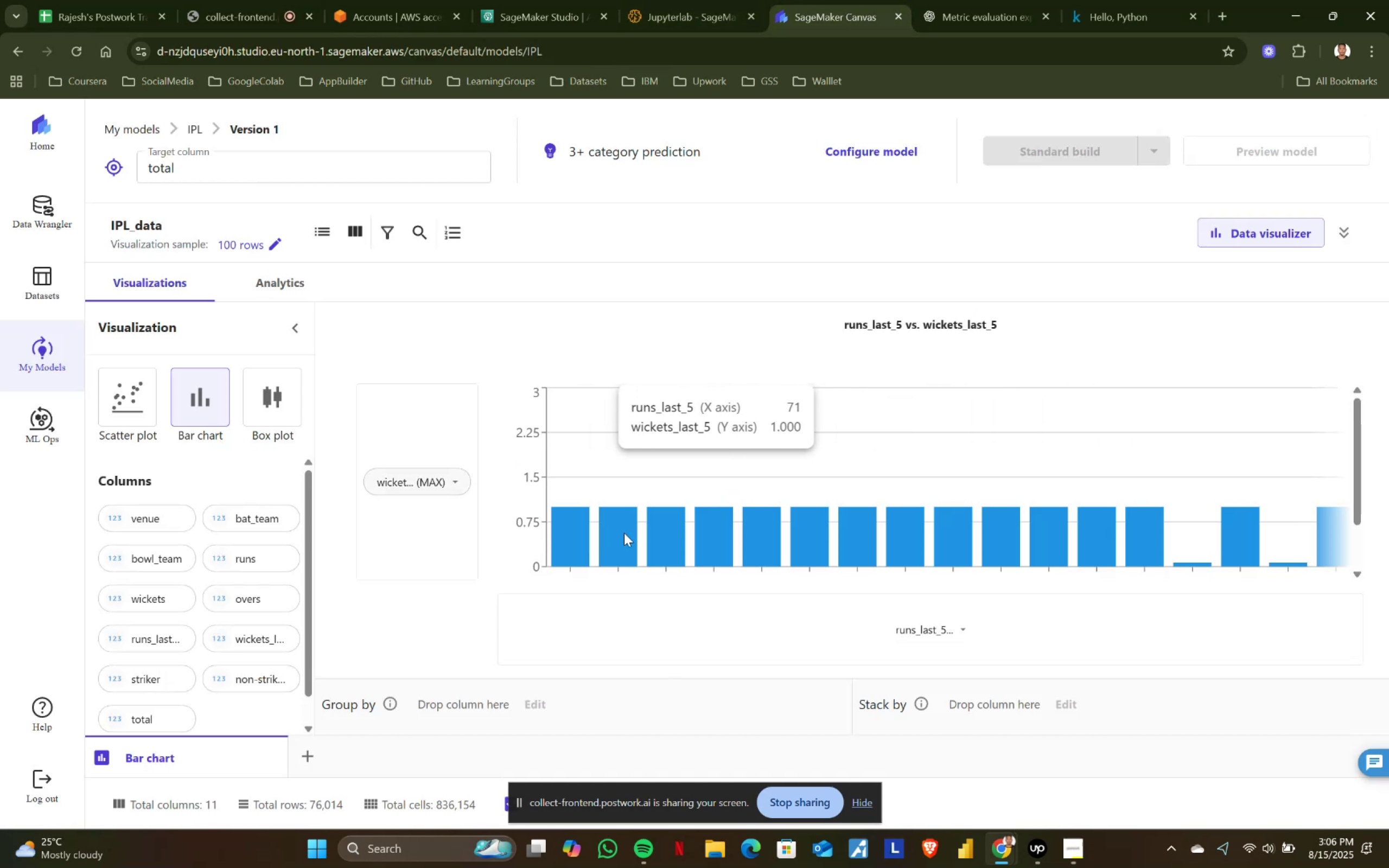 
scroll: coordinate [1157, 534], scroll_direction: down, amount: 3.0
 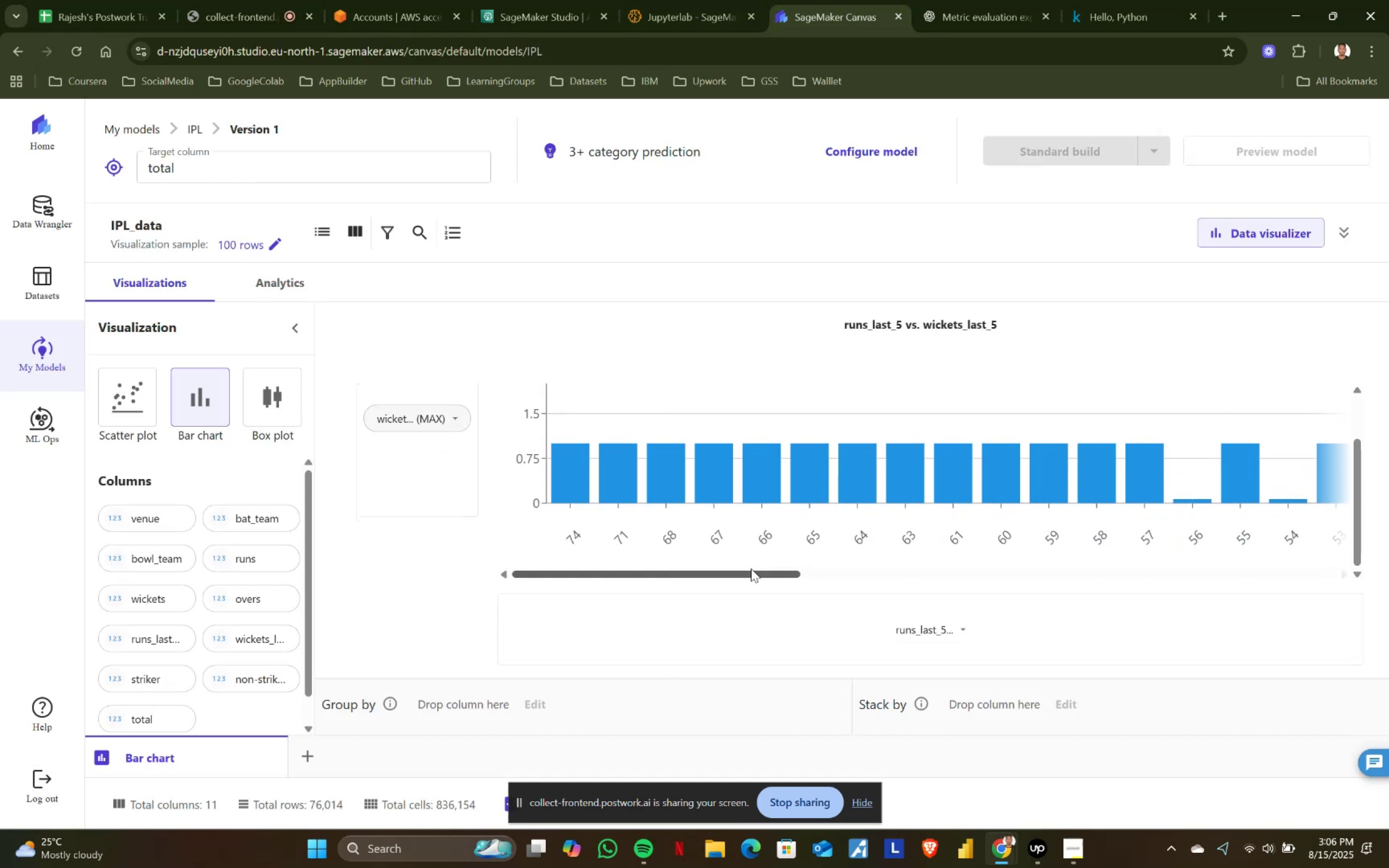 
left_click_drag(start_coordinate=[747, 575], to_coordinate=[1354, 566])
 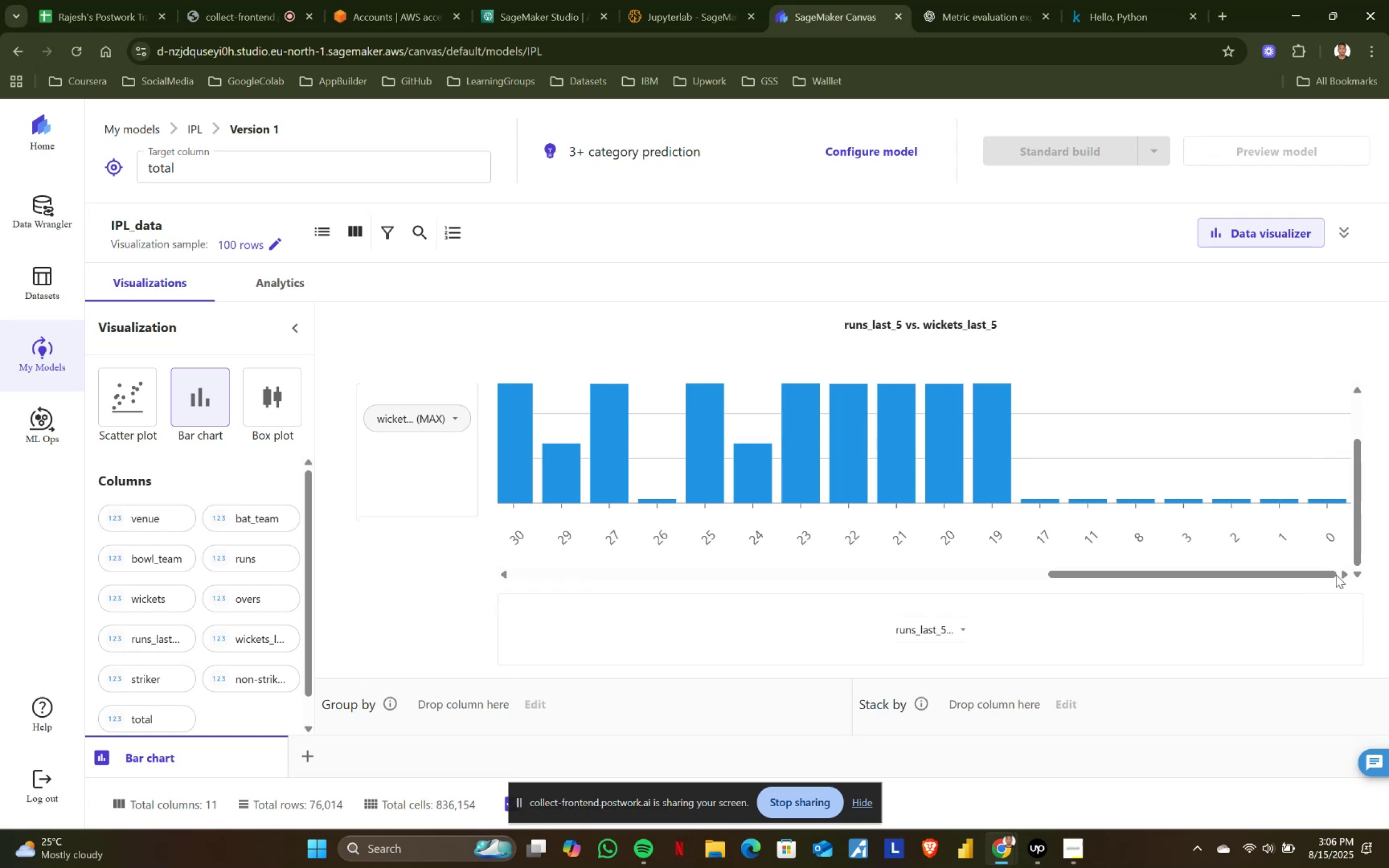 
left_click_drag(start_coordinate=[1328, 573], to_coordinate=[723, 578])
 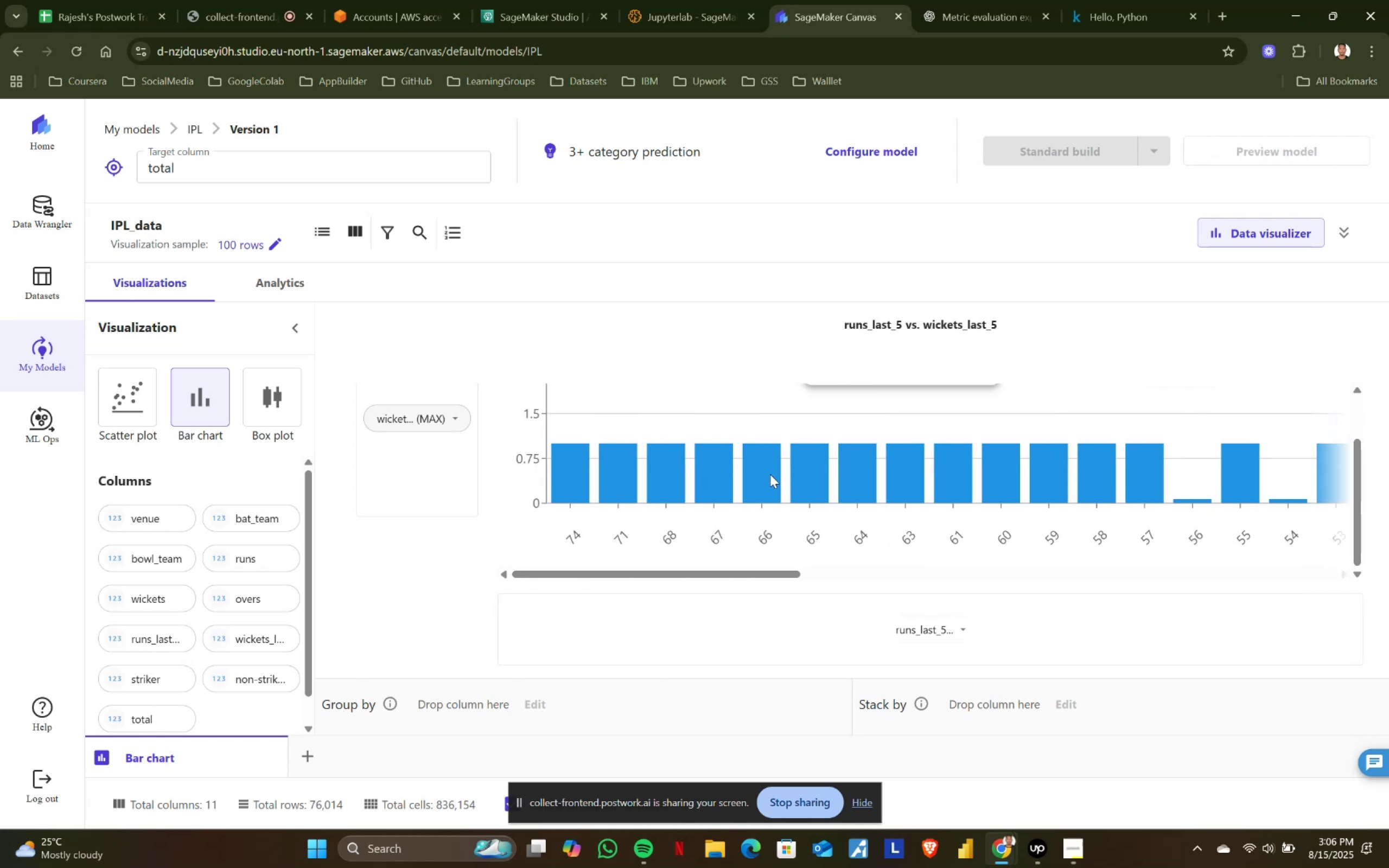 
wait(5.26)
 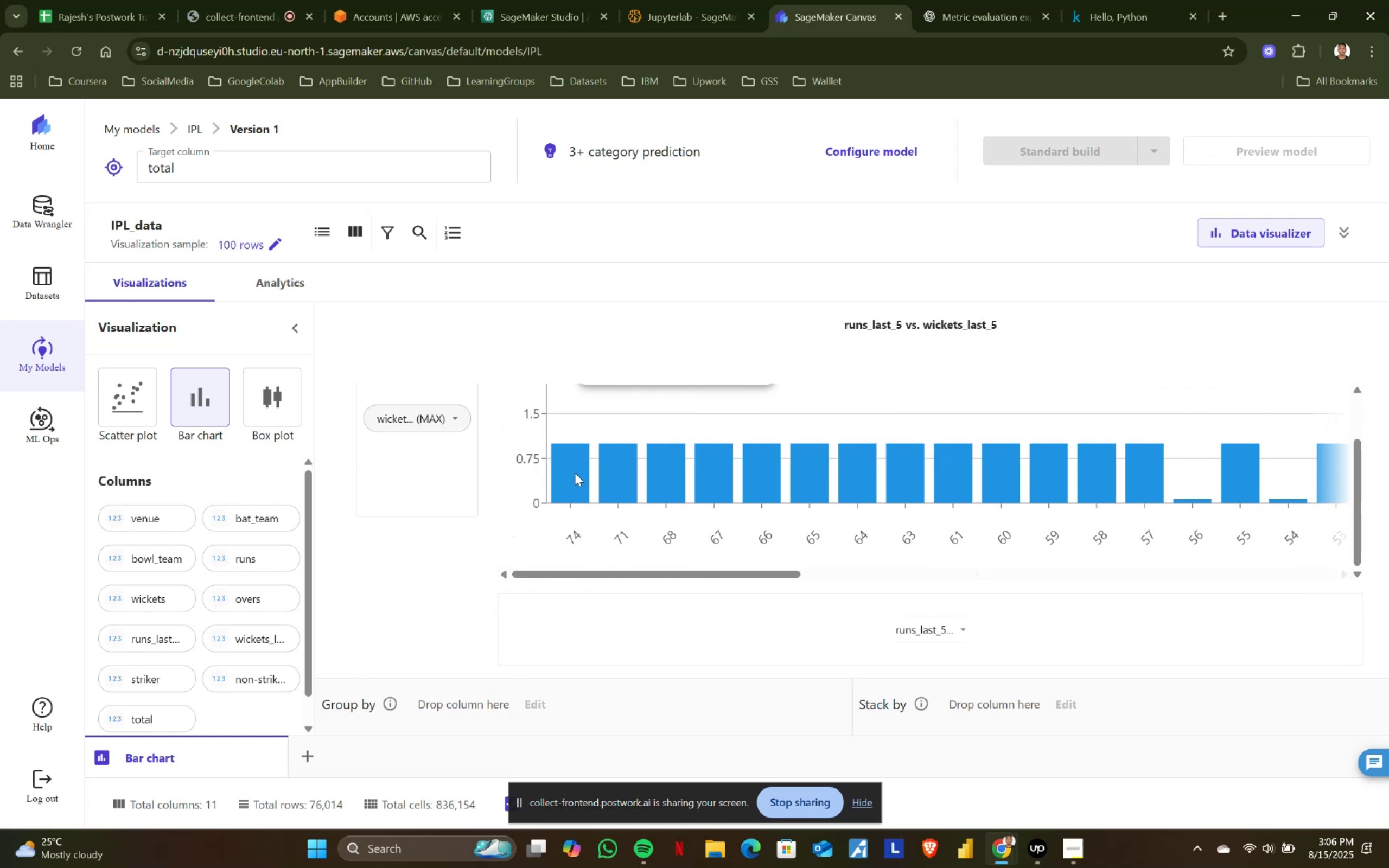 
scroll: coordinate [813, 480], scroll_direction: none, amount: 0.0
 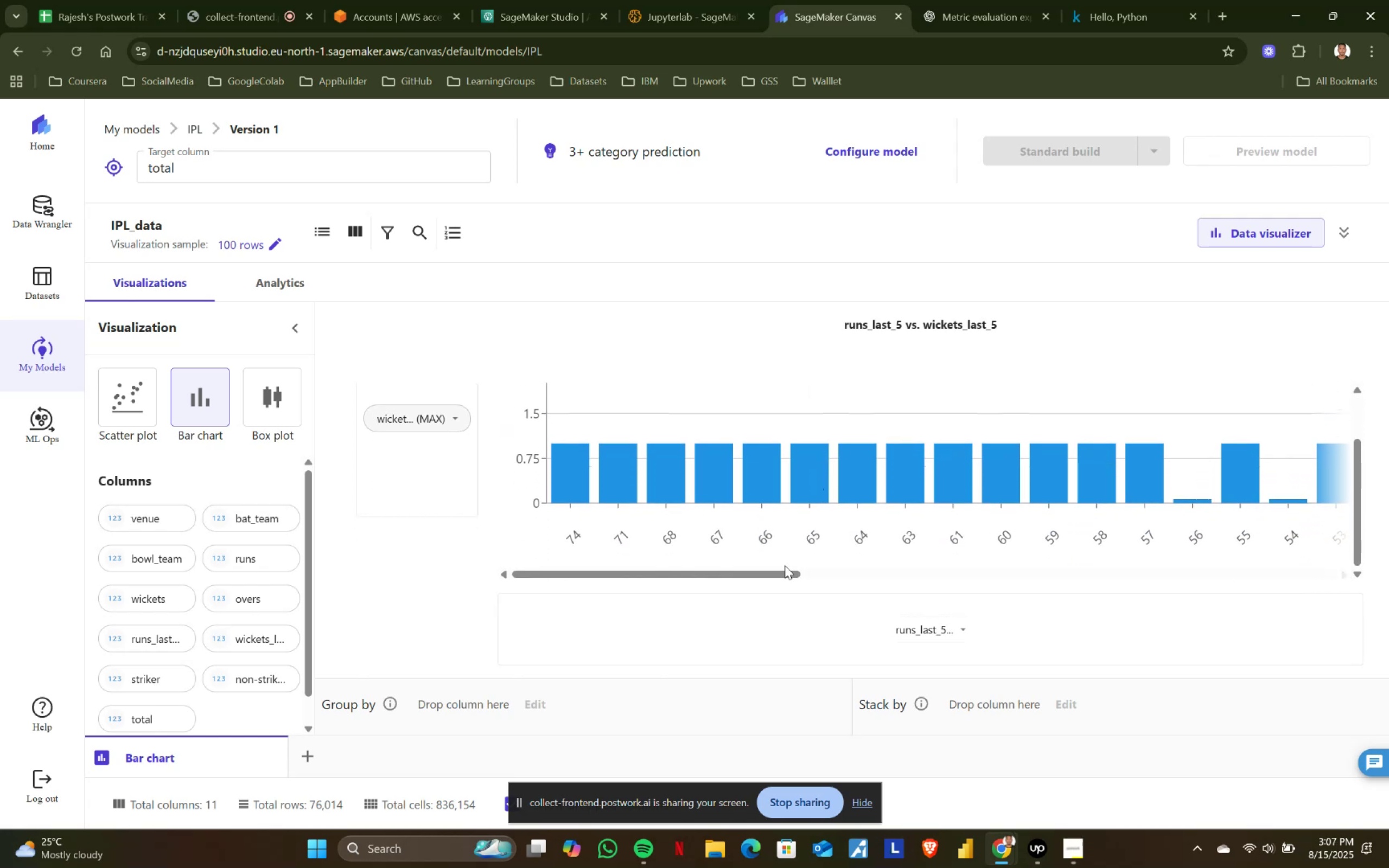 
left_click_drag(start_coordinate=[781, 571], to_coordinate=[1374, 571])
 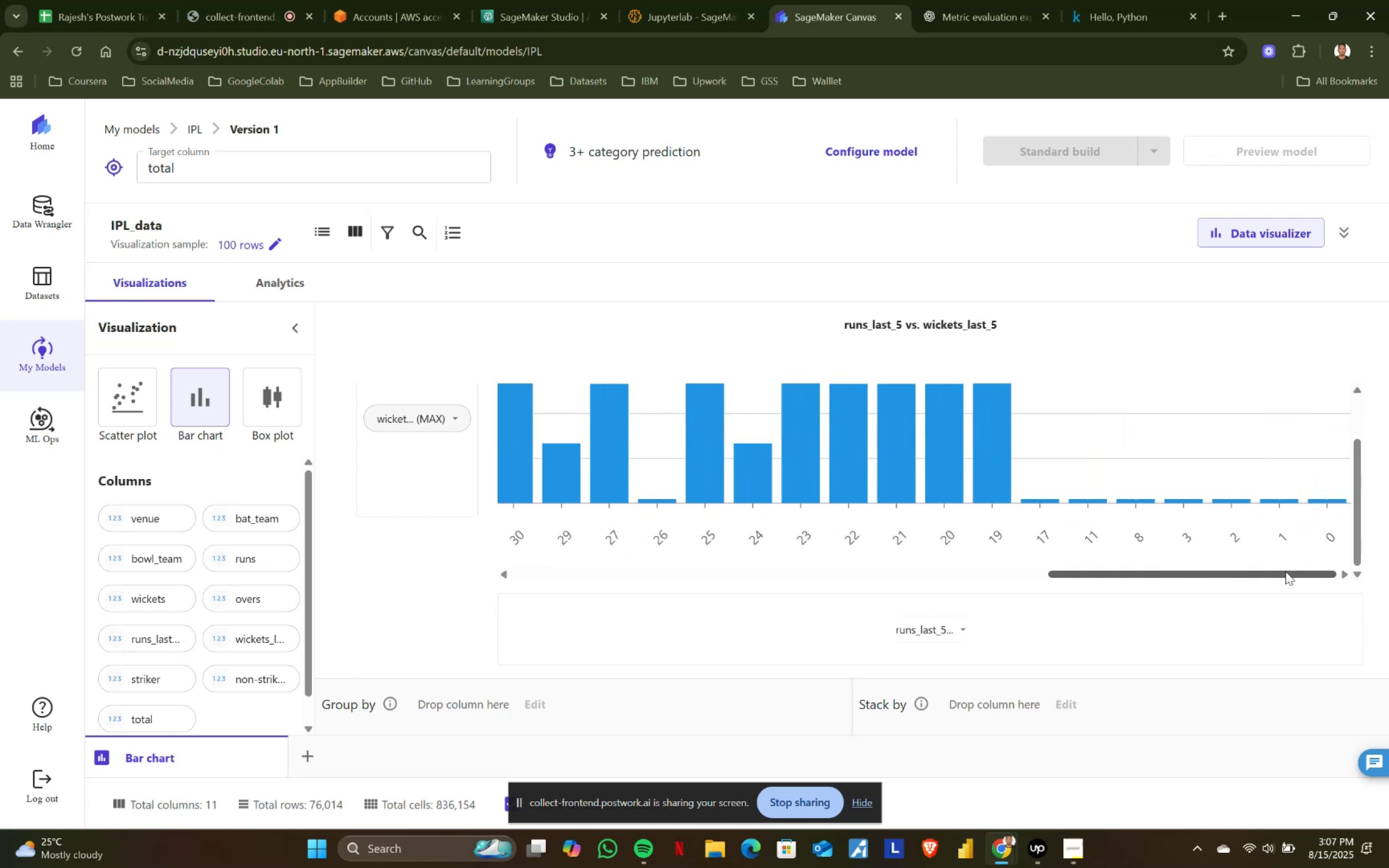 
left_click_drag(start_coordinate=[1285, 571], to_coordinate=[716, 564])
 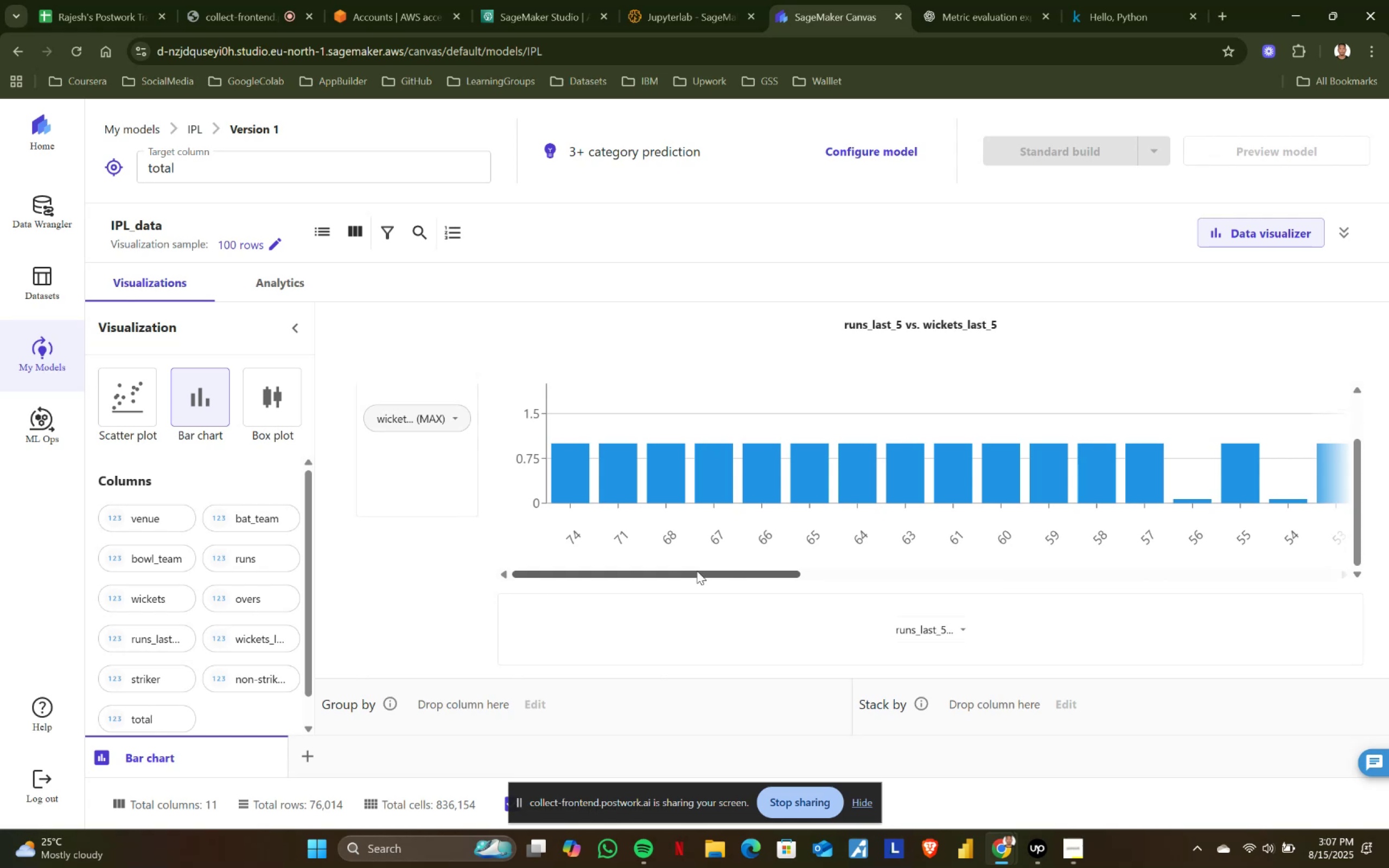 
left_click_drag(start_coordinate=[679, 574], to_coordinate=[1253, 571])
 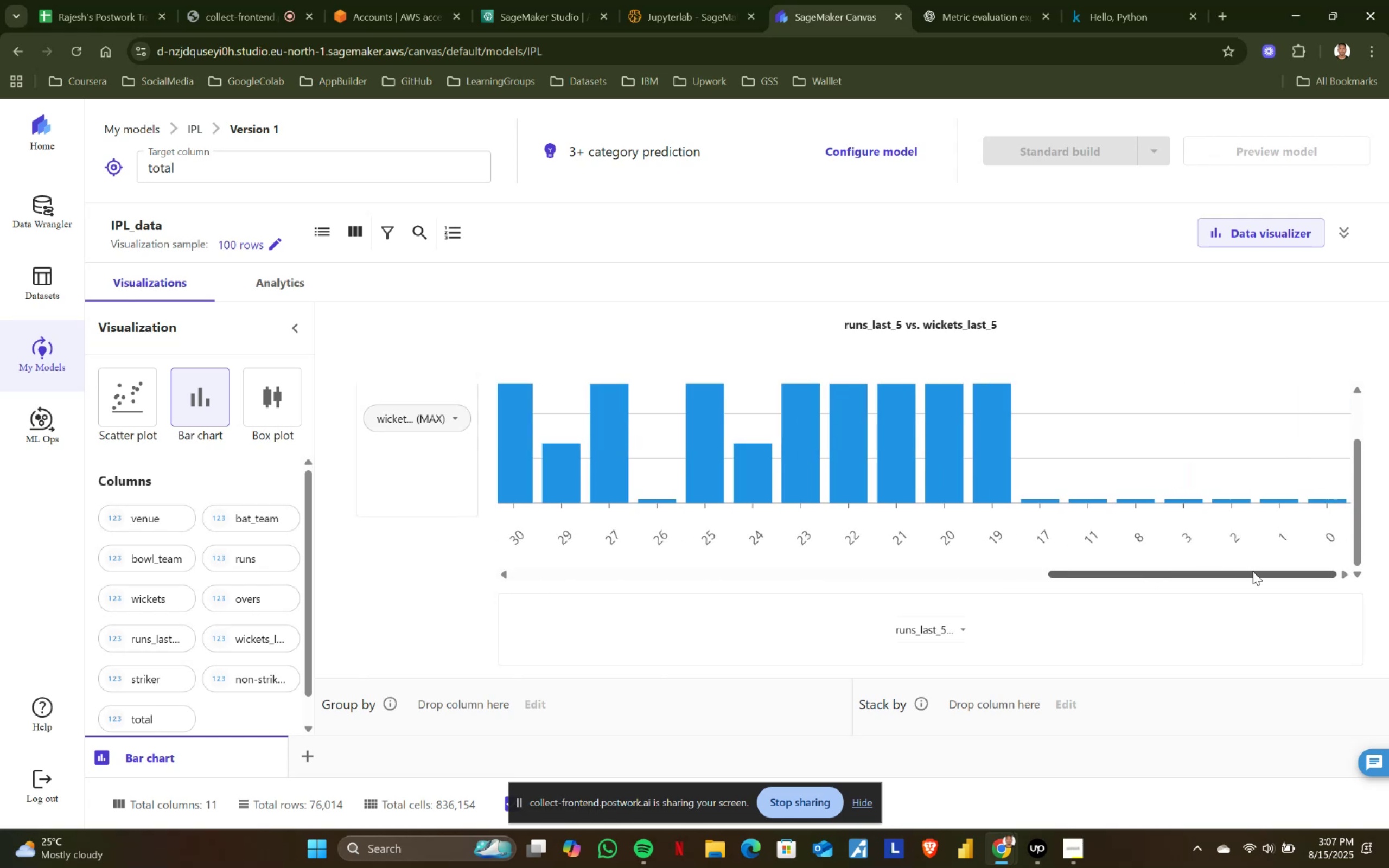 
left_click_drag(start_coordinate=[1255, 572], to_coordinate=[532, 572])
 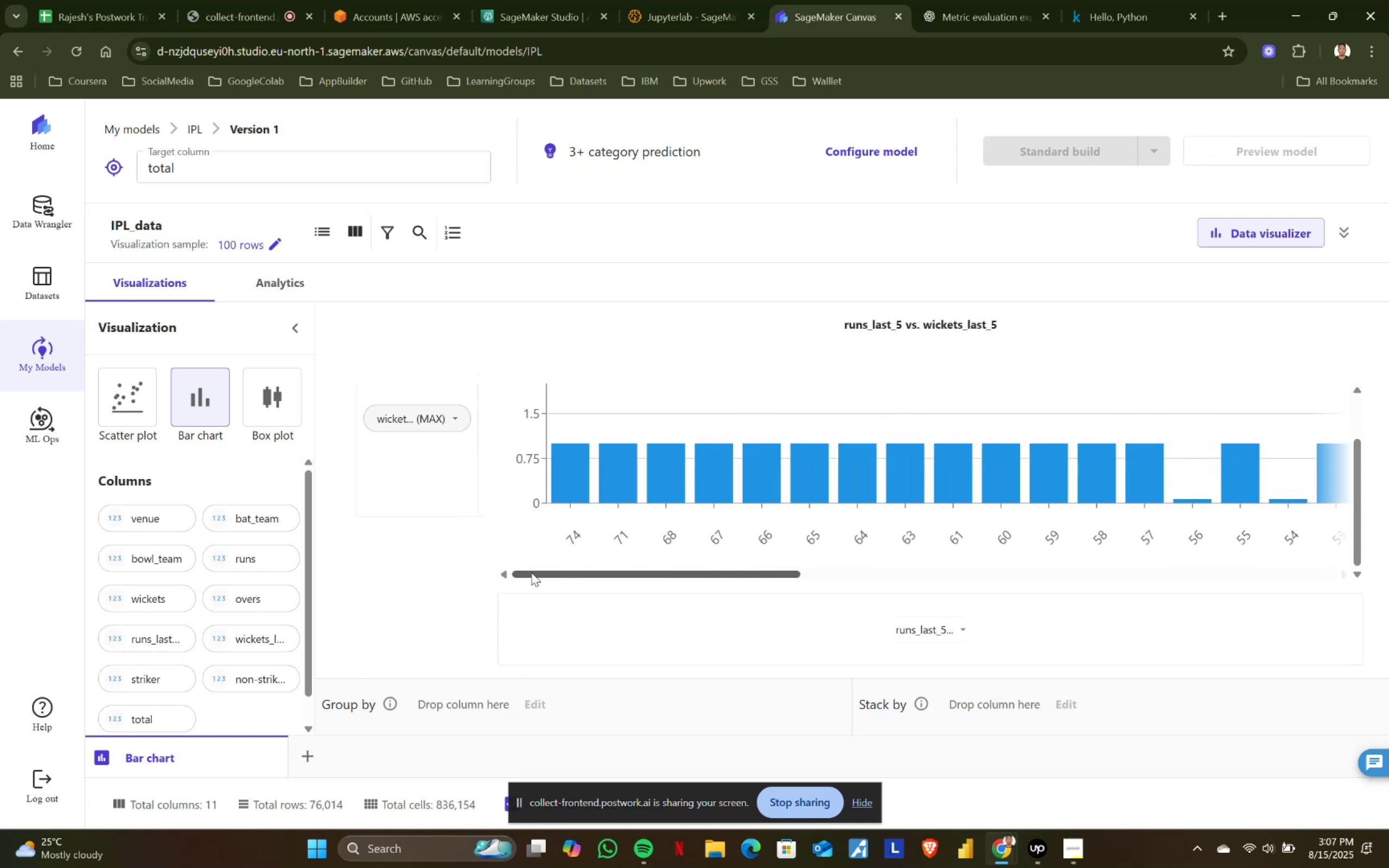 
left_click_drag(start_coordinate=[531, 572], to_coordinate=[1239, 573])
 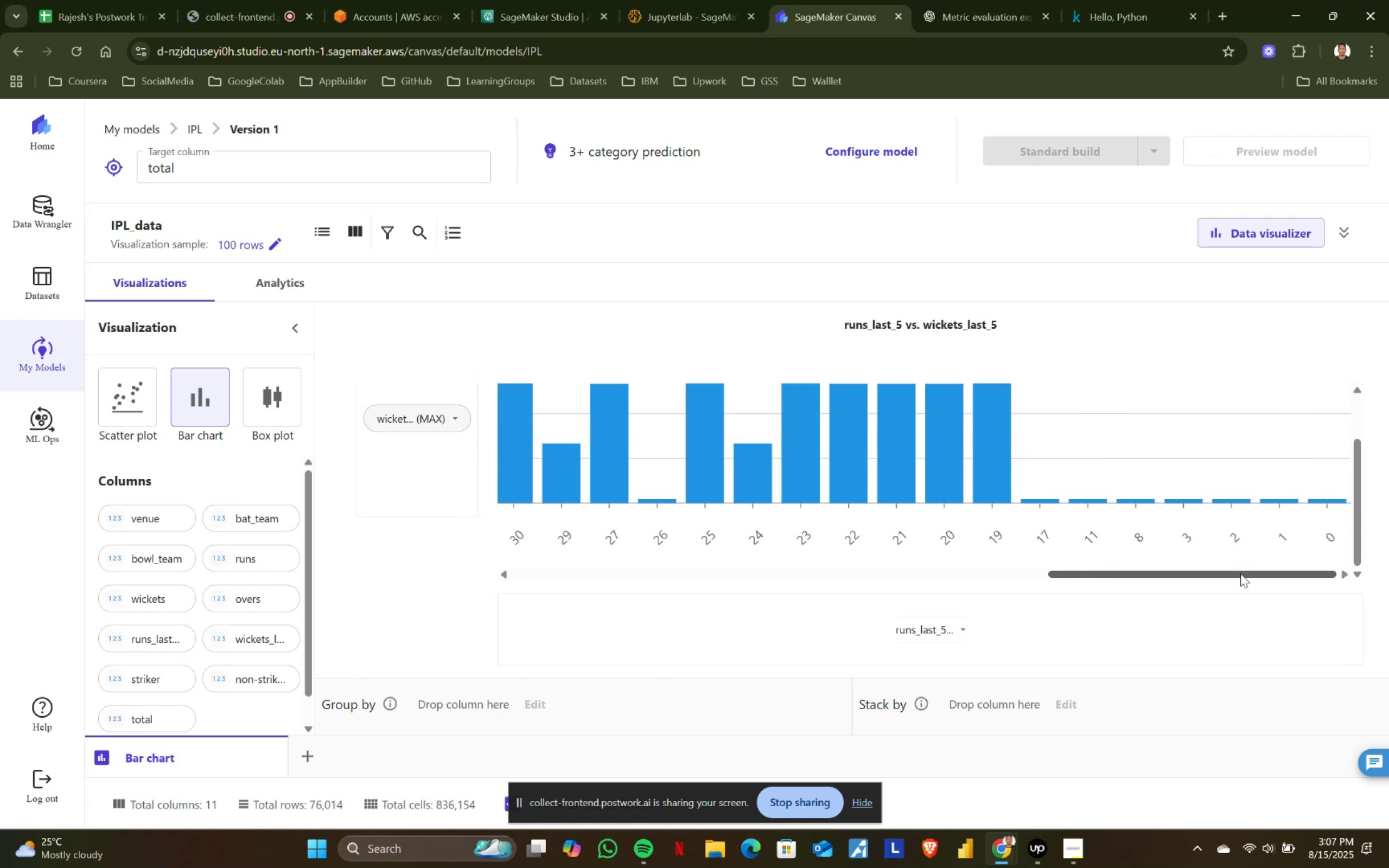 
left_click_drag(start_coordinate=[1241, 574], to_coordinate=[598, 576])
 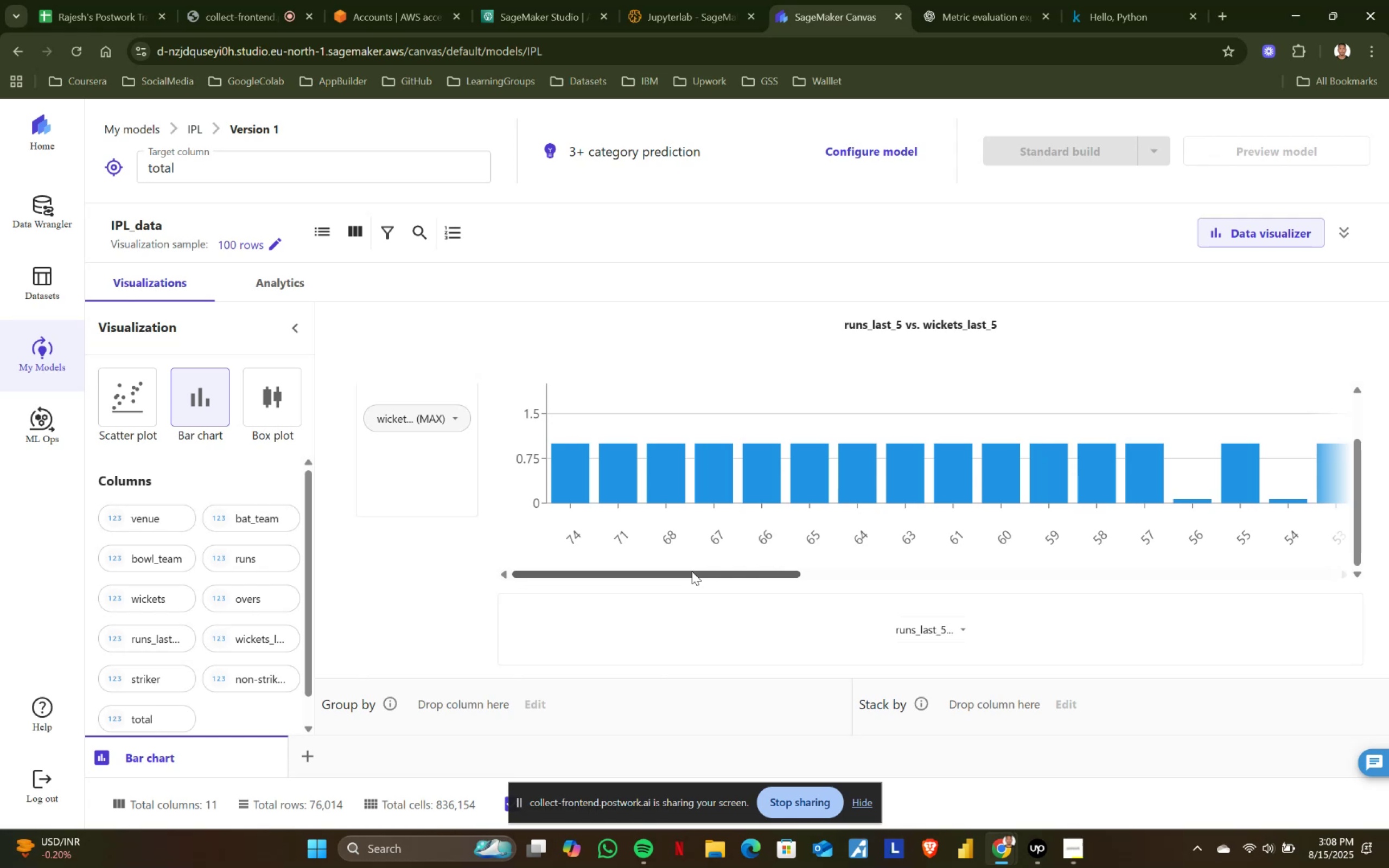 
wait(69.41)
 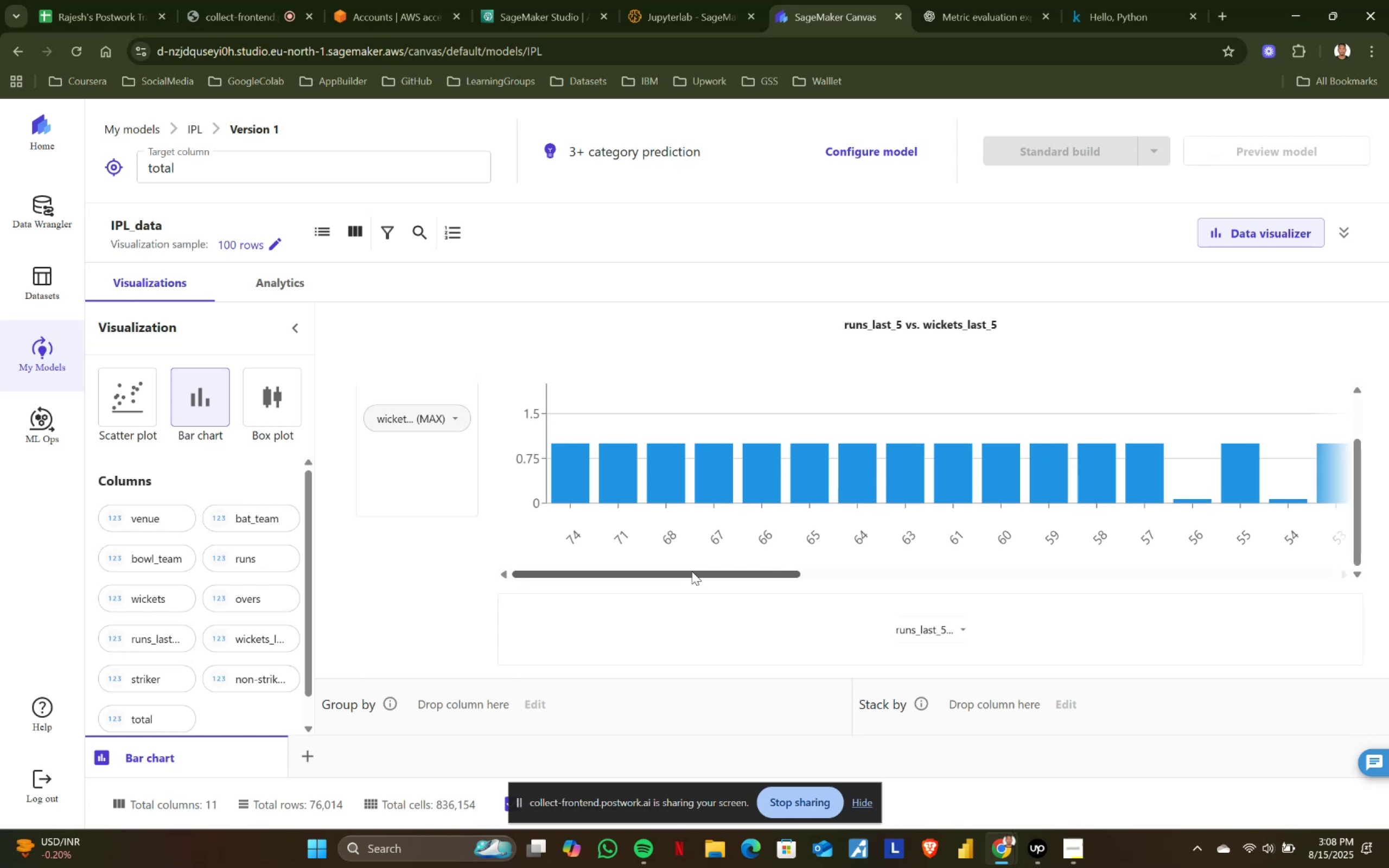 
left_click_drag(start_coordinate=[640, 573], to_coordinate=[574, 561])
 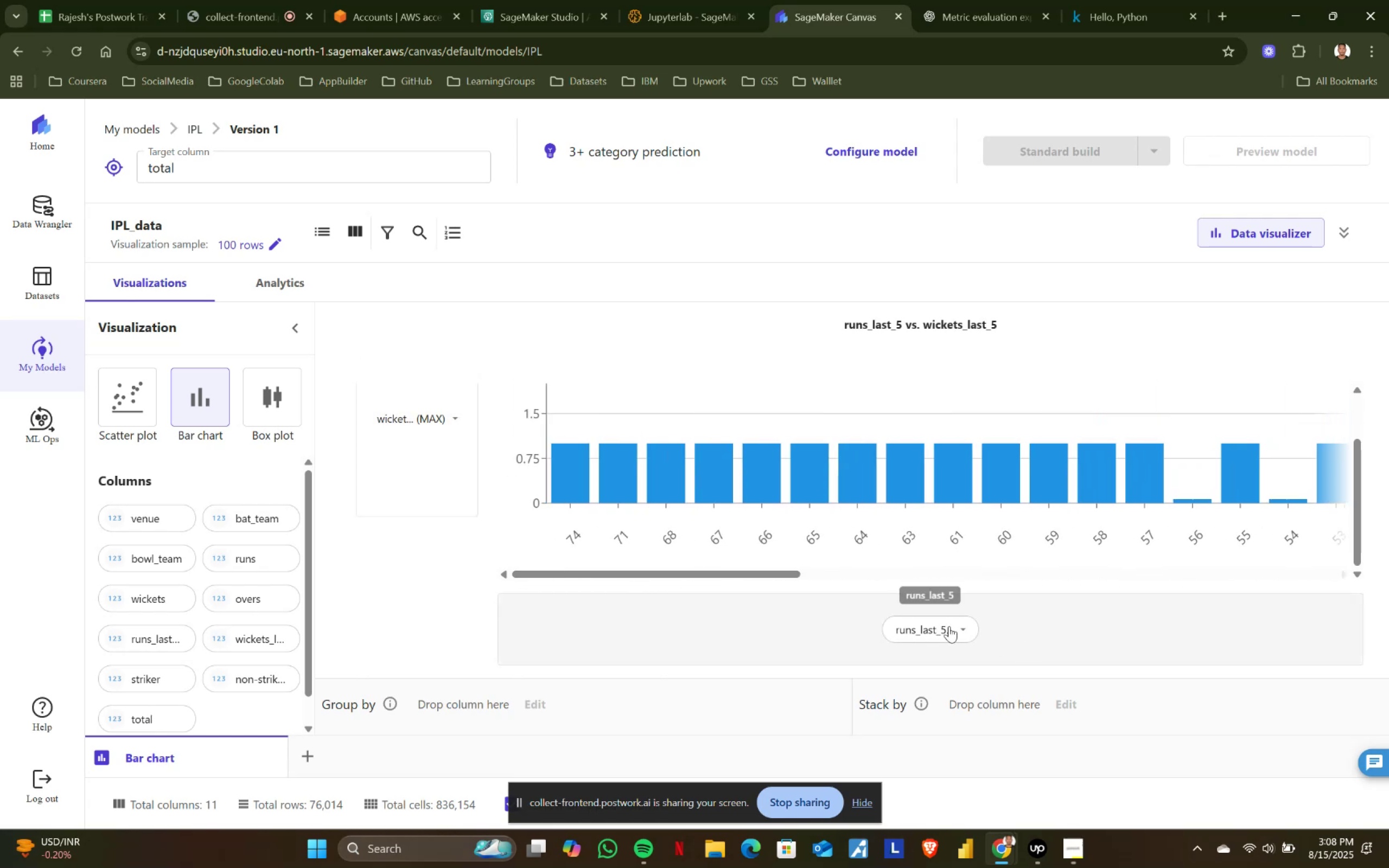 
left_click([962, 630])
 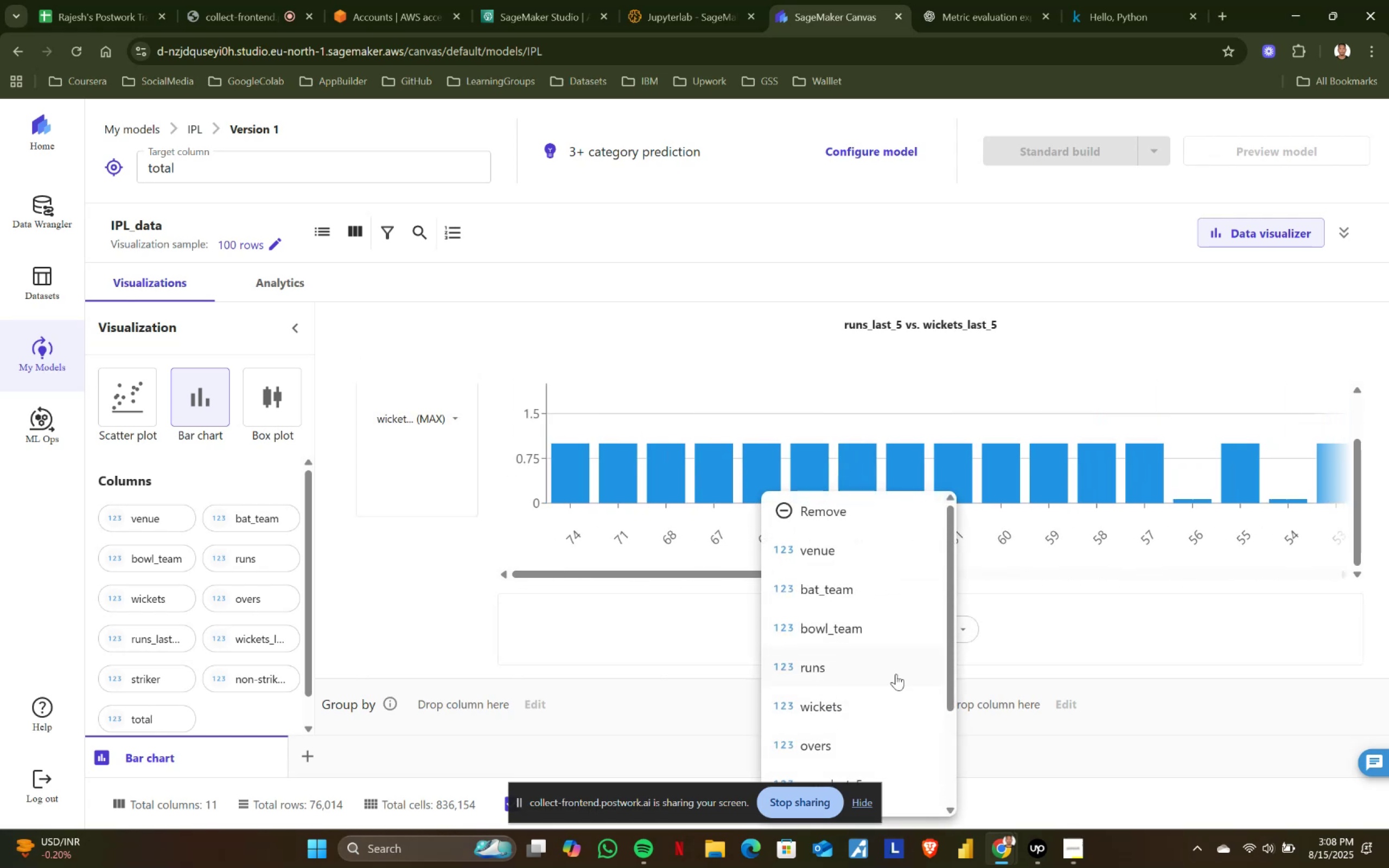 
left_click([1023, 616])
 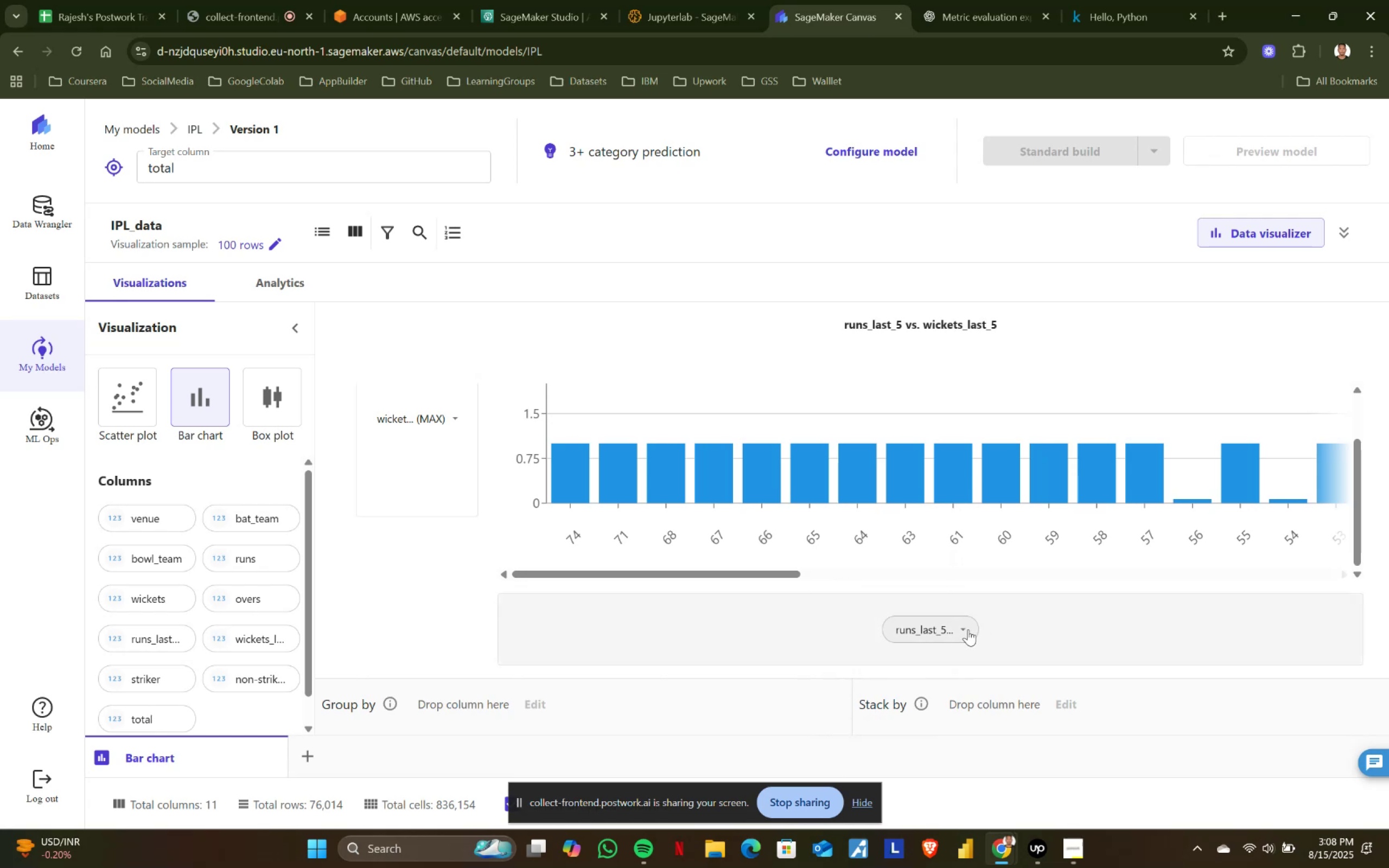 
left_click([965, 629])
 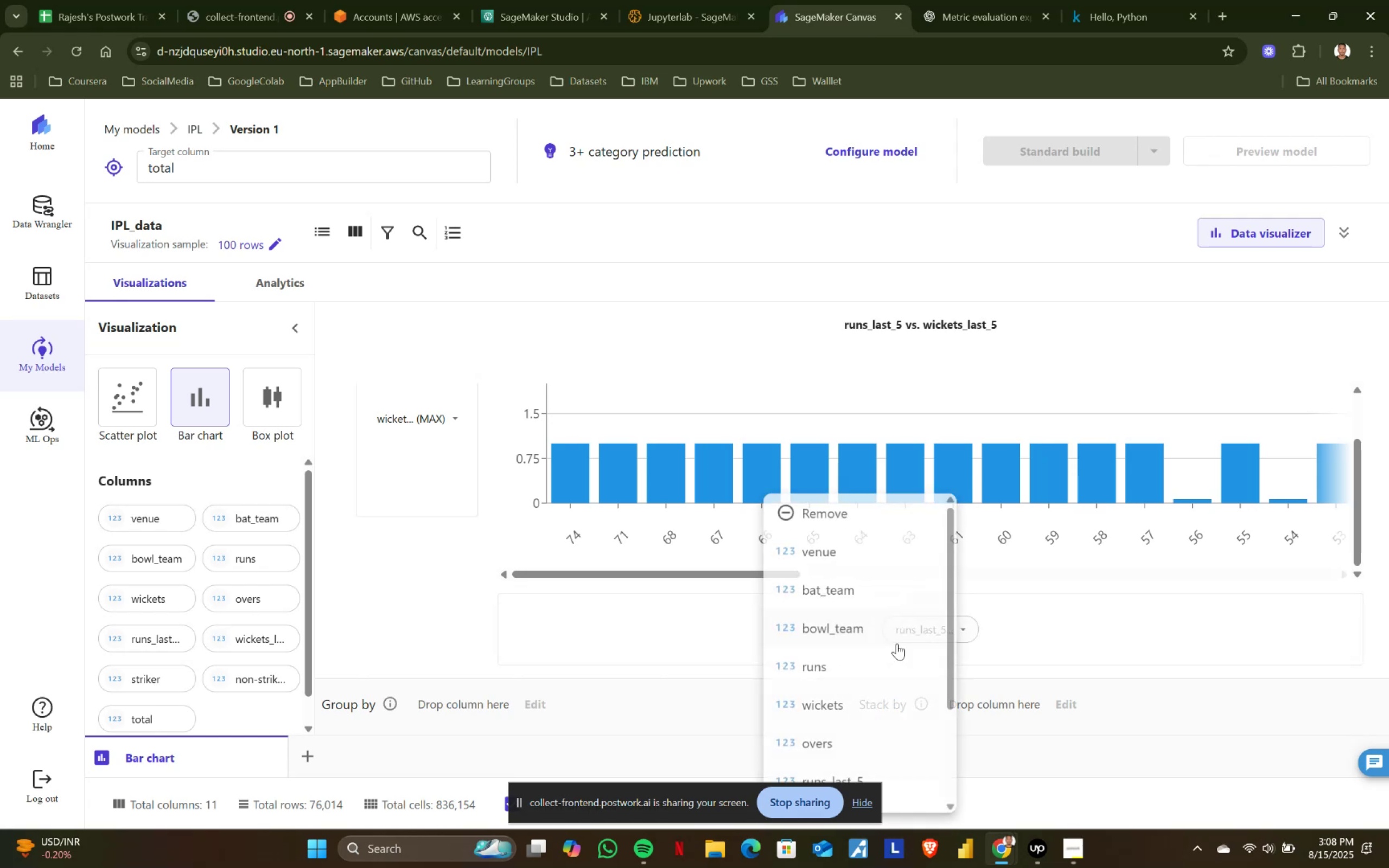 
scroll: coordinate [875, 658], scroll_direction: down, amount: 1.0
 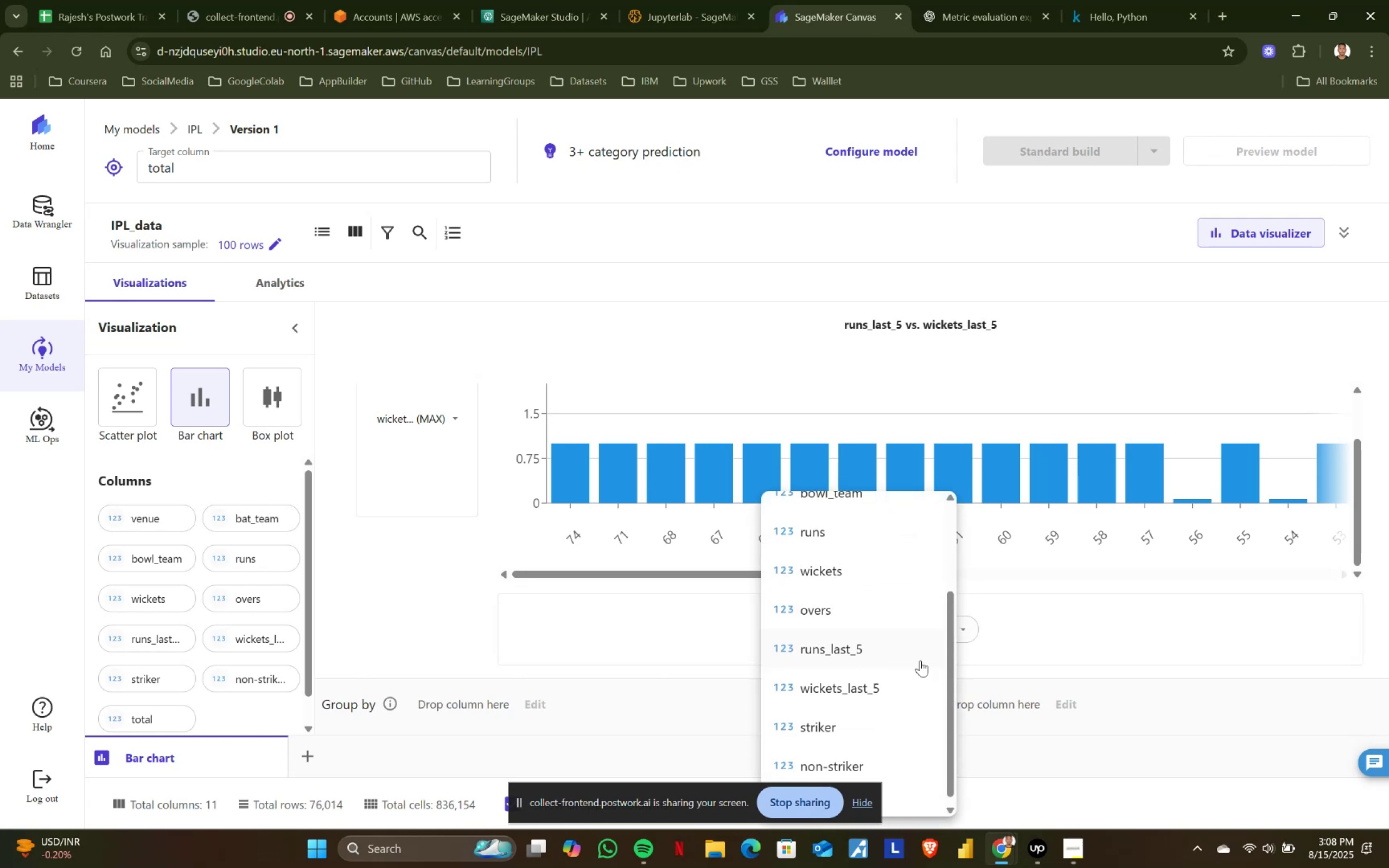 
left_click([1038, 639])
 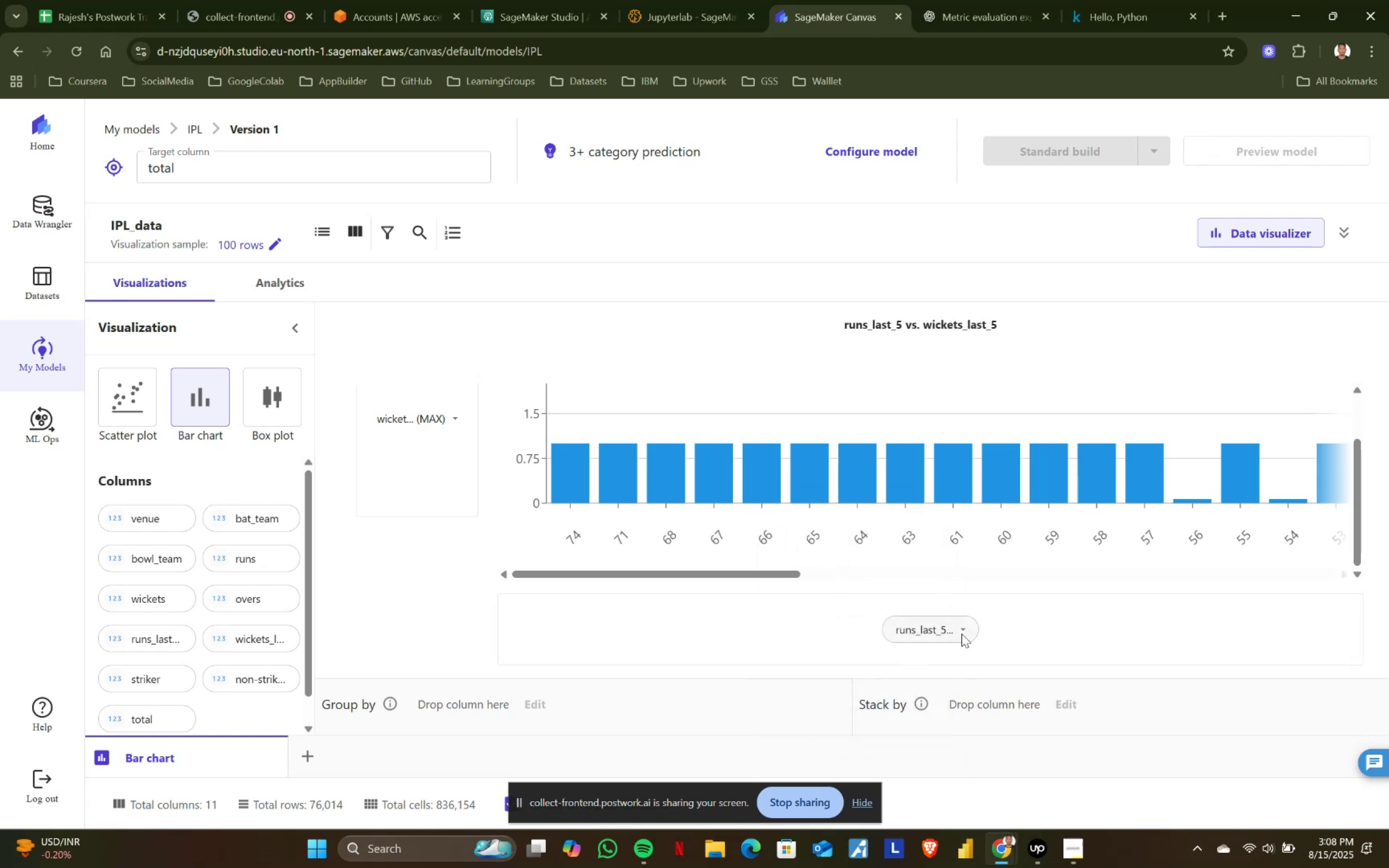 
left_click([963, 629])
 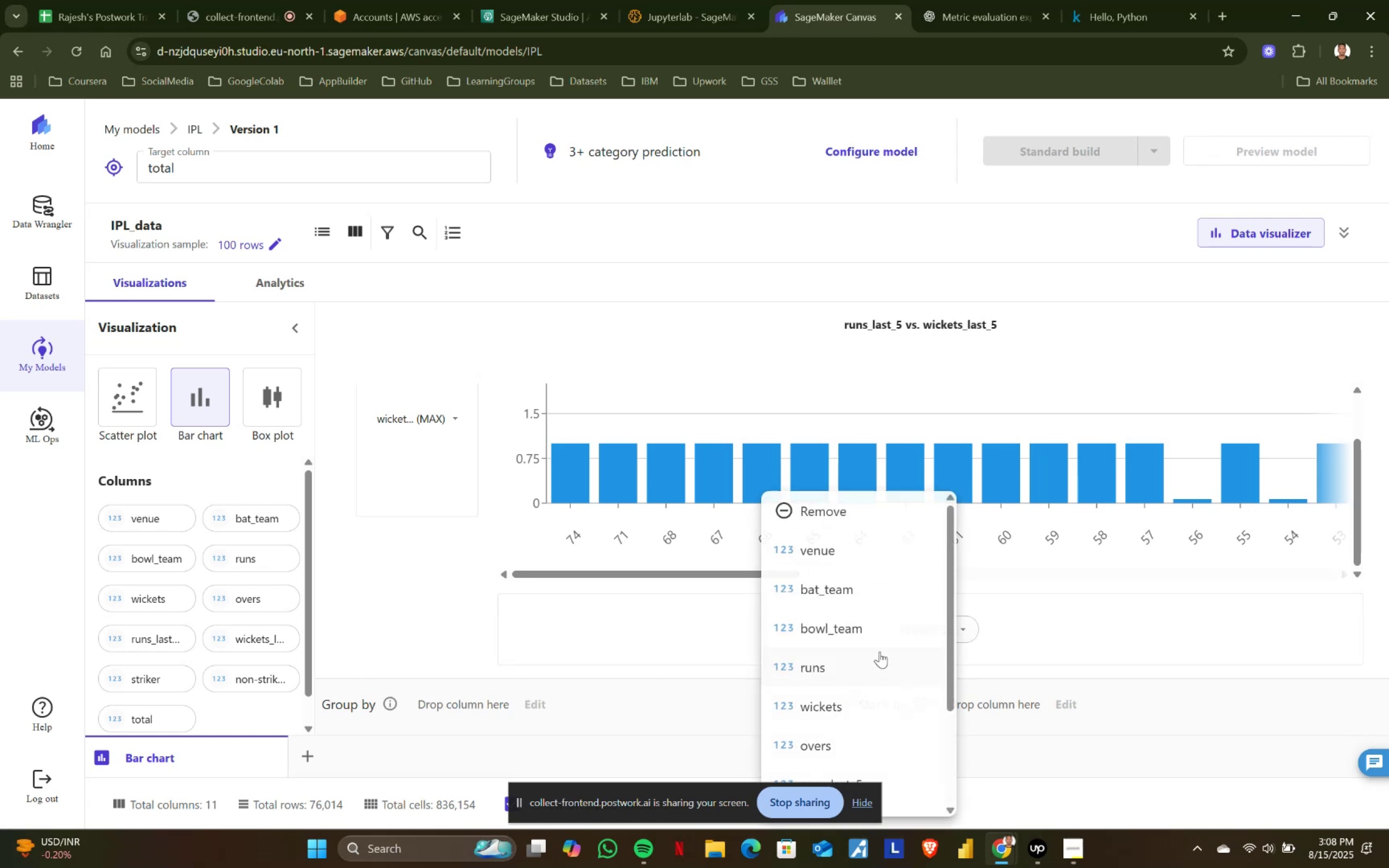 
scroll: coordinate [873, 654], scroll_direction: down, amount: 2.0
 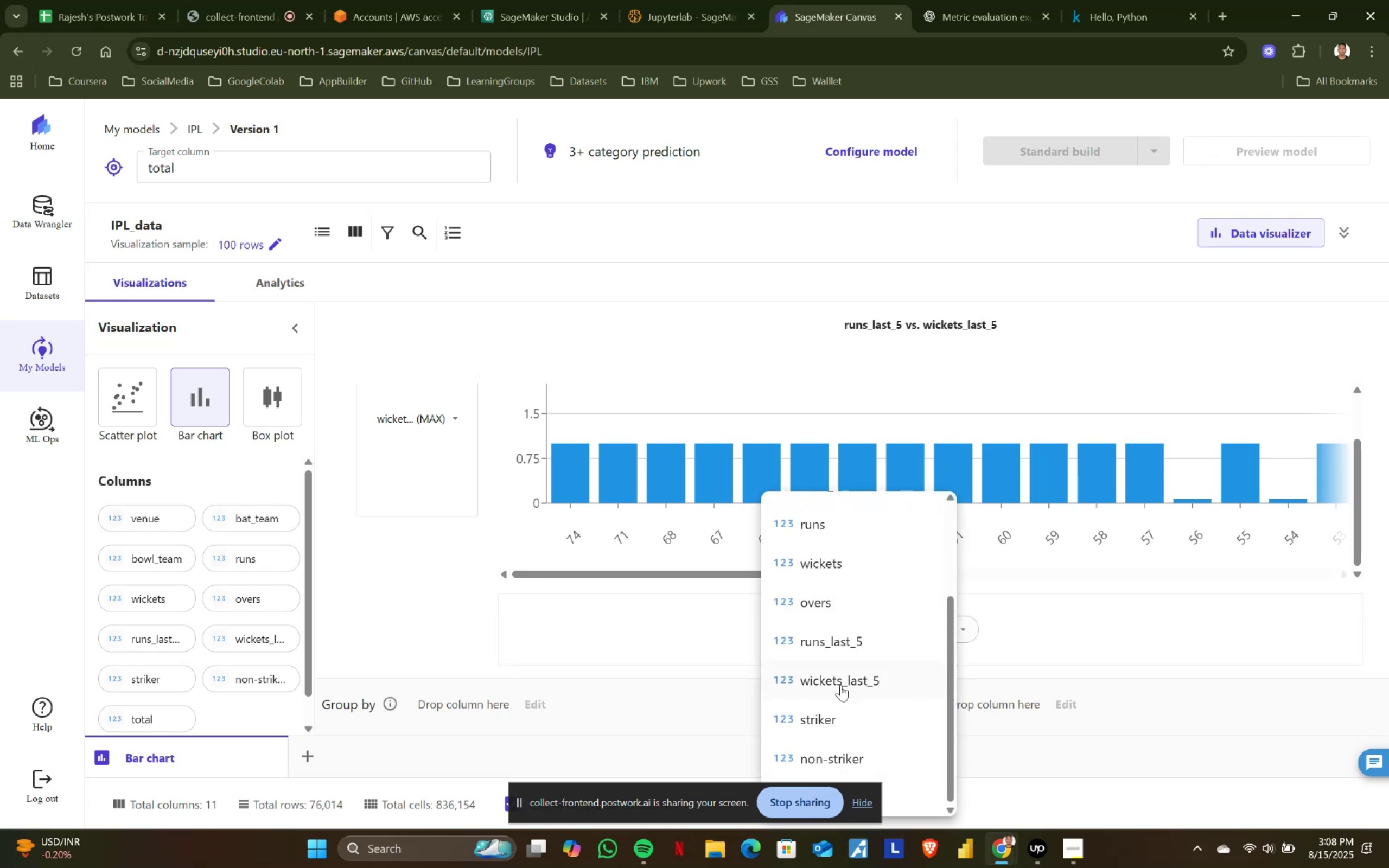 
left_click([840, 685])
 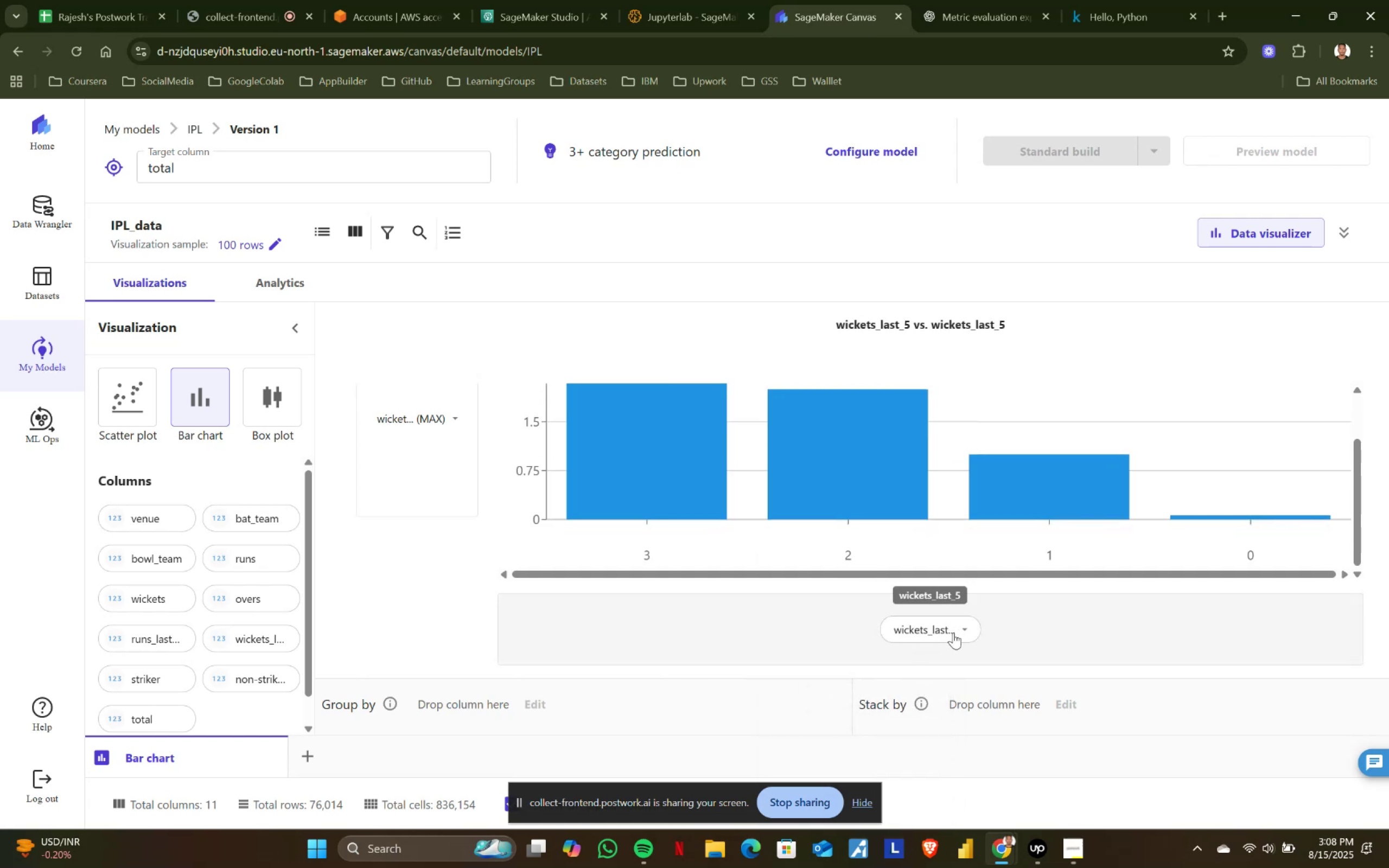 
left_click([967, 629])
 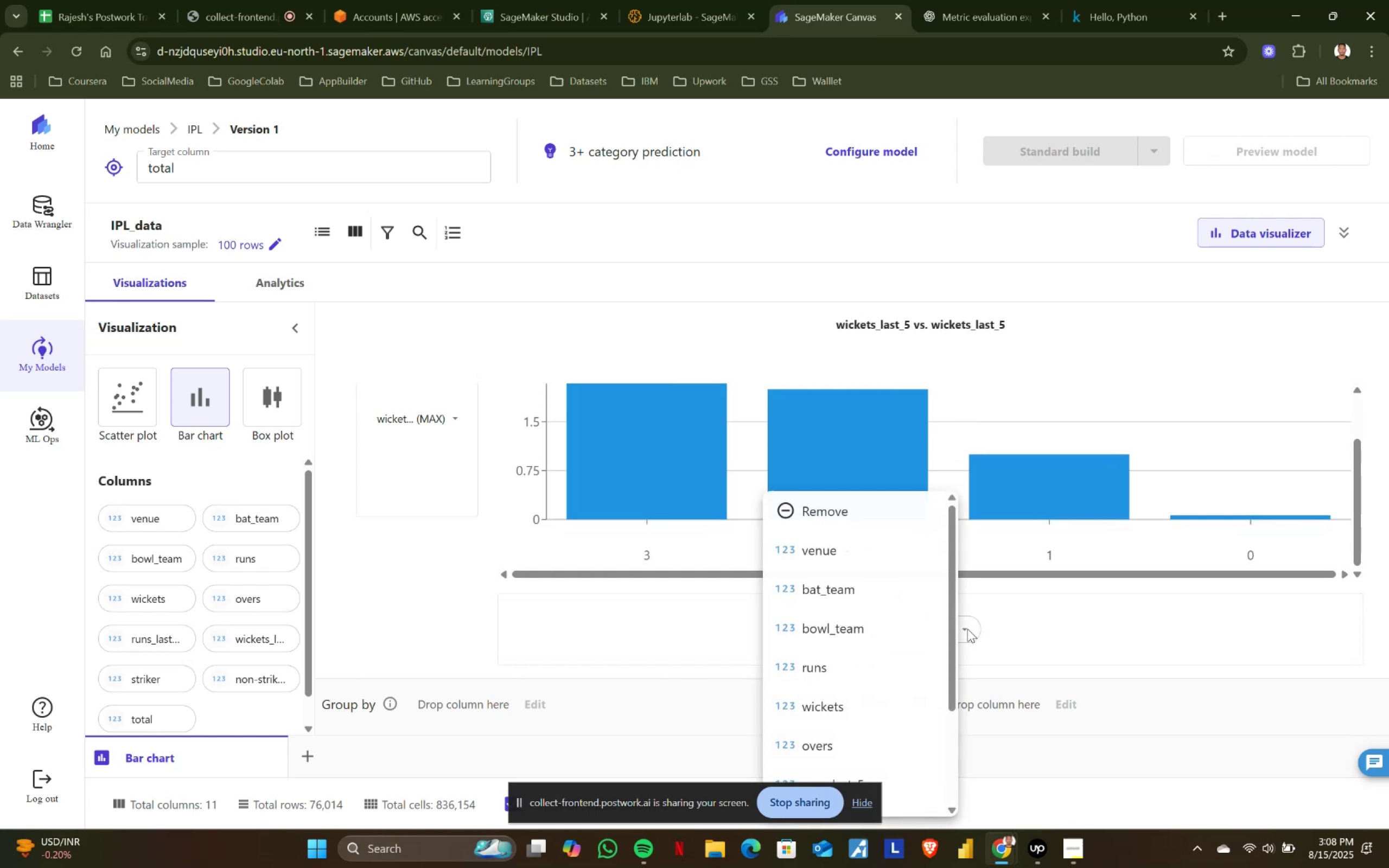 
scroll: coordinate [863, 724], scroll_direction: down, amount: 3.0
 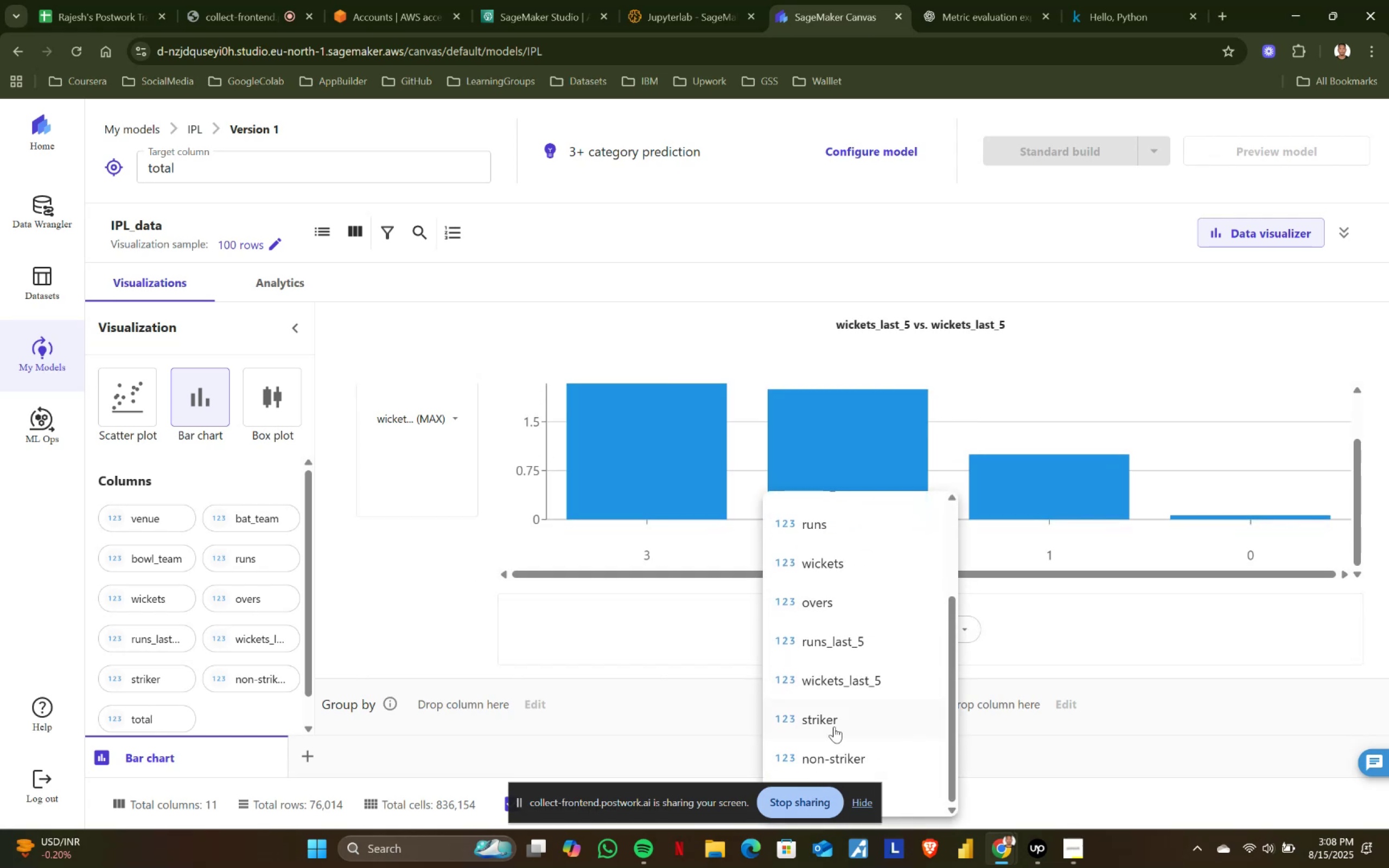 
left_click([819, 726])
 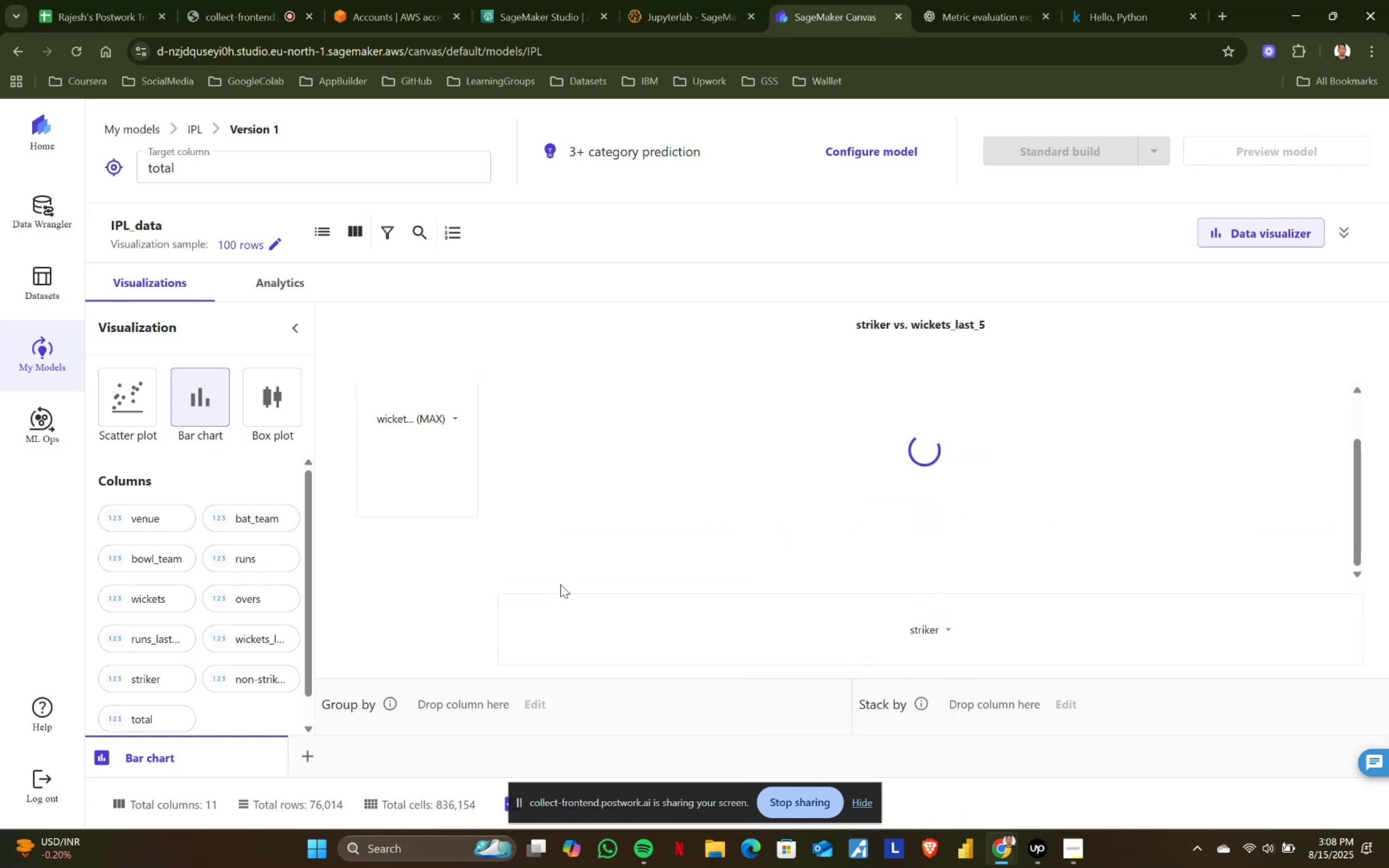 
scroll: coordinate [483, 597], scroll_direction: up, amount: 2.0
 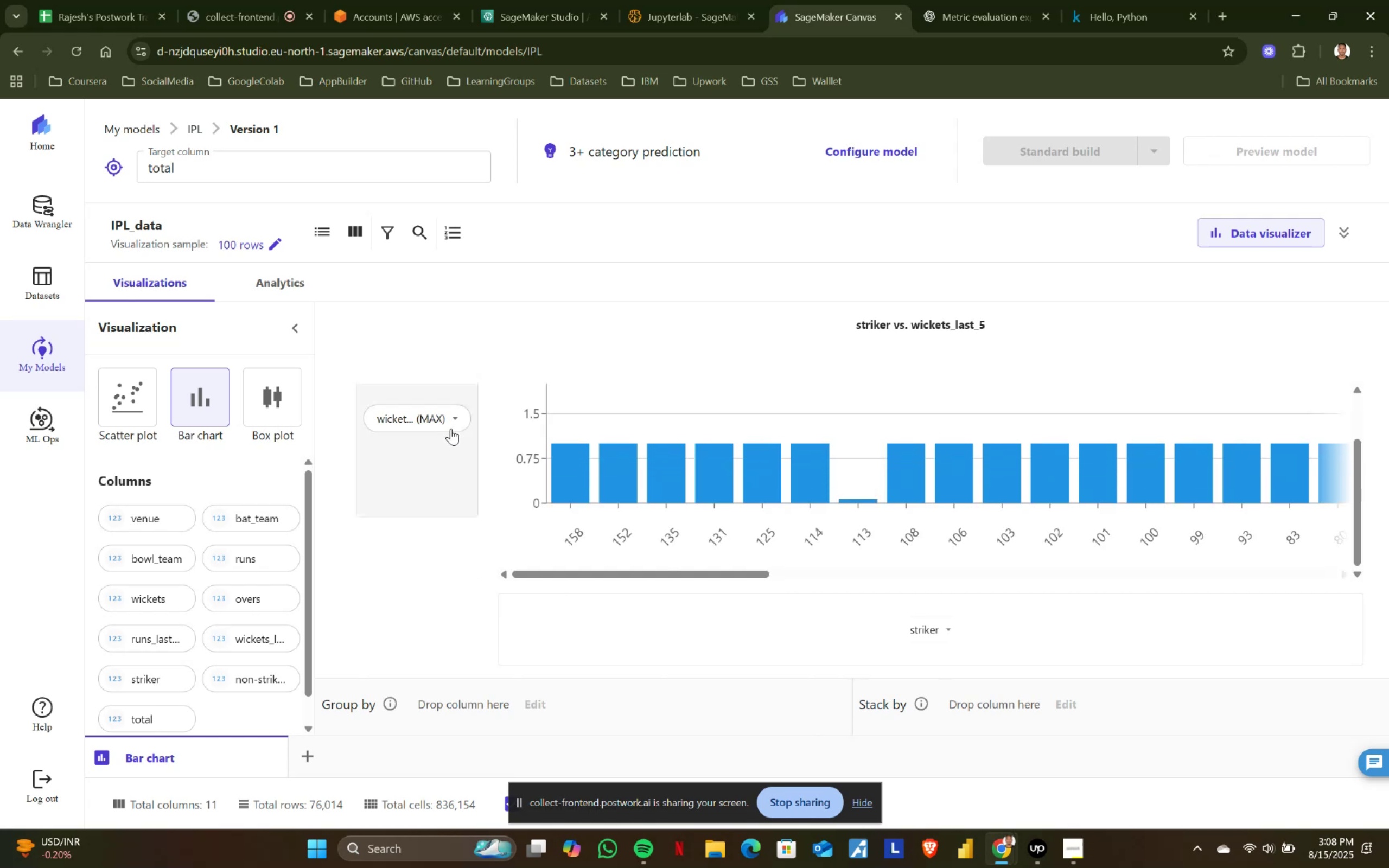 
left_click([451, 418])
 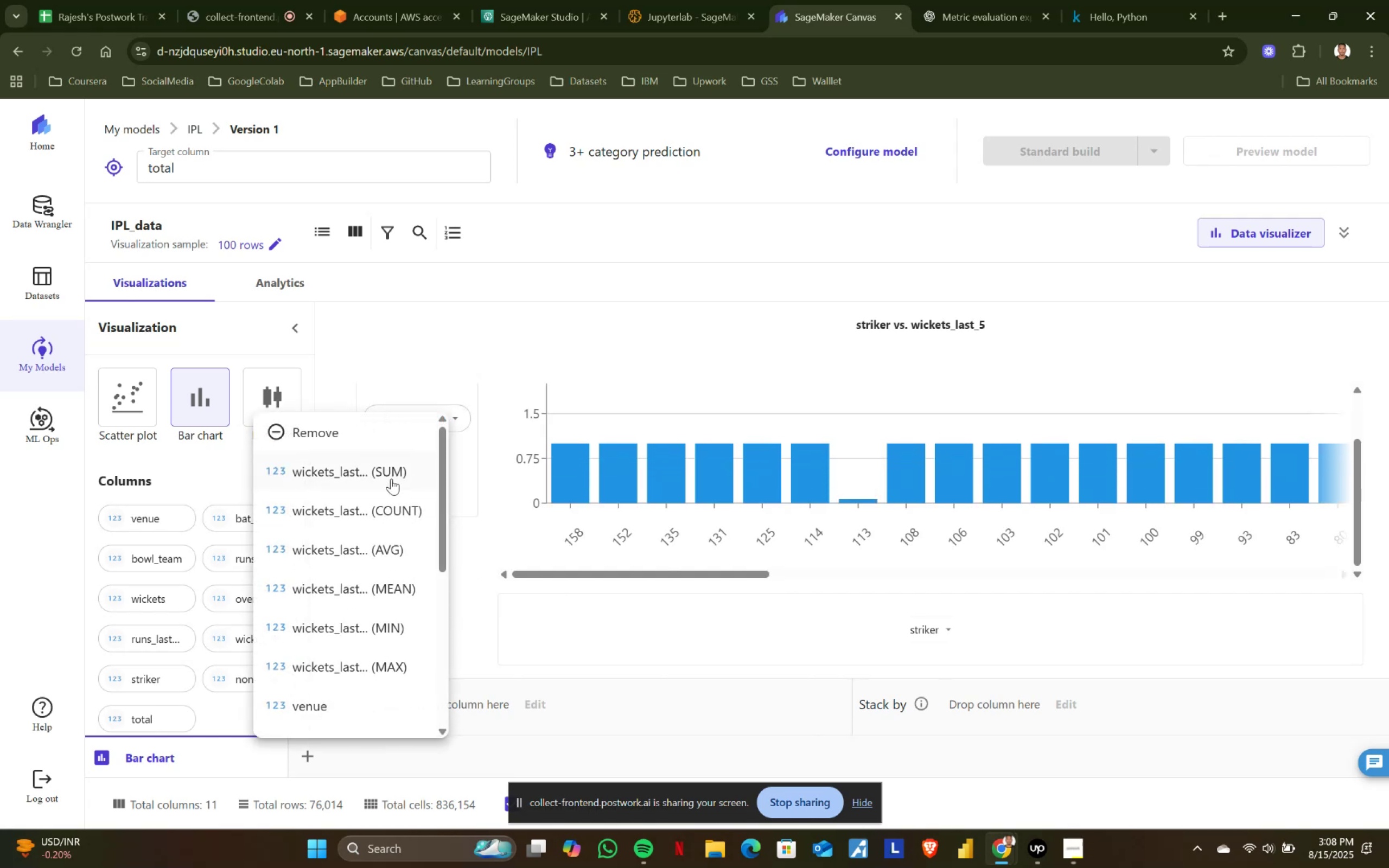 
left_click([389, 480])
 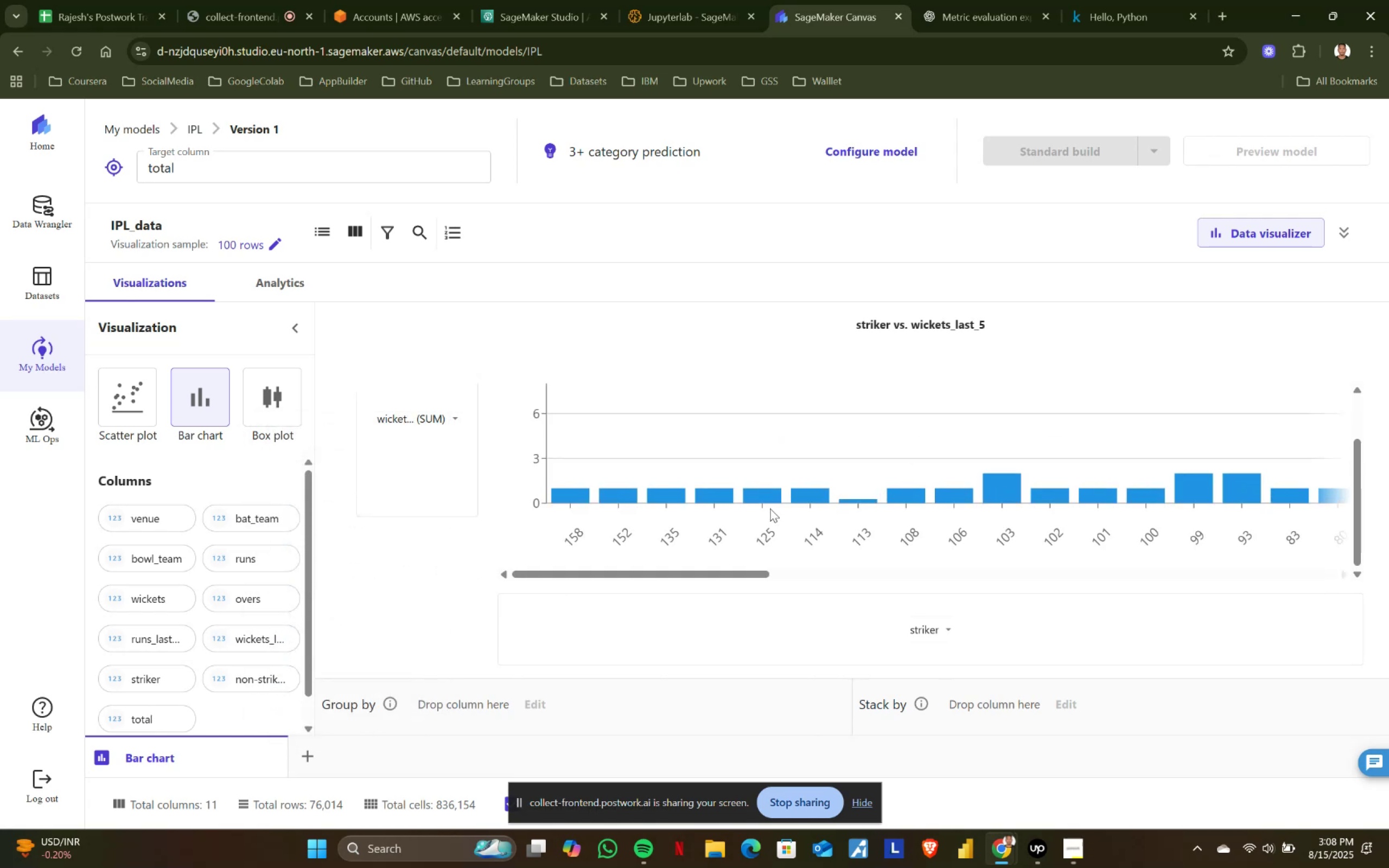 
left_click_drag(start_coordinate=[669, 573], to_coordinate=[1276, 576])
 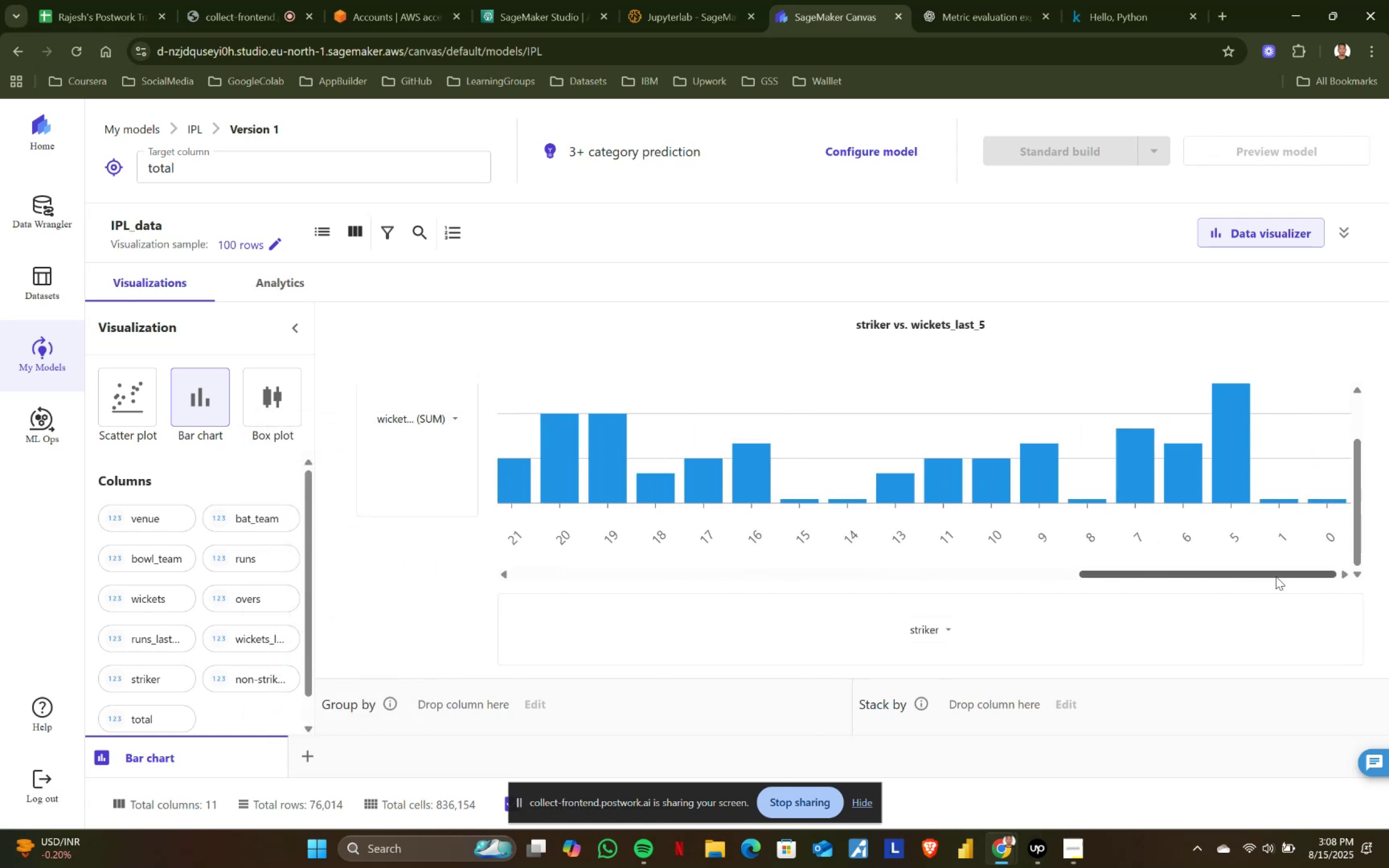 
left_click_drag(start_coordinate=[1276, 576], to_coordinate=[764, 576])
 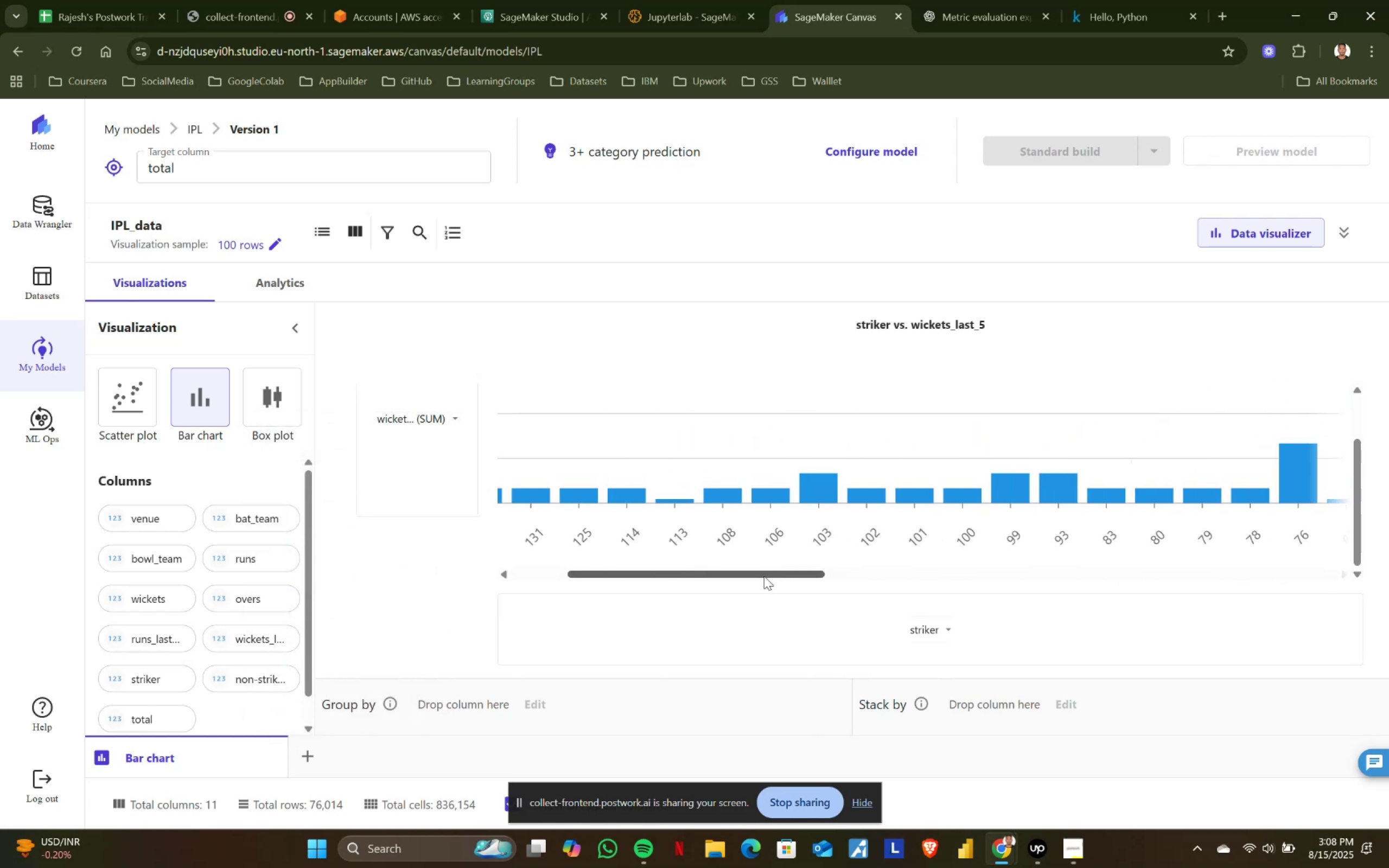 
left_click_drag(start_coordinate=[764, 576], to_coordinate=[484, 576])
 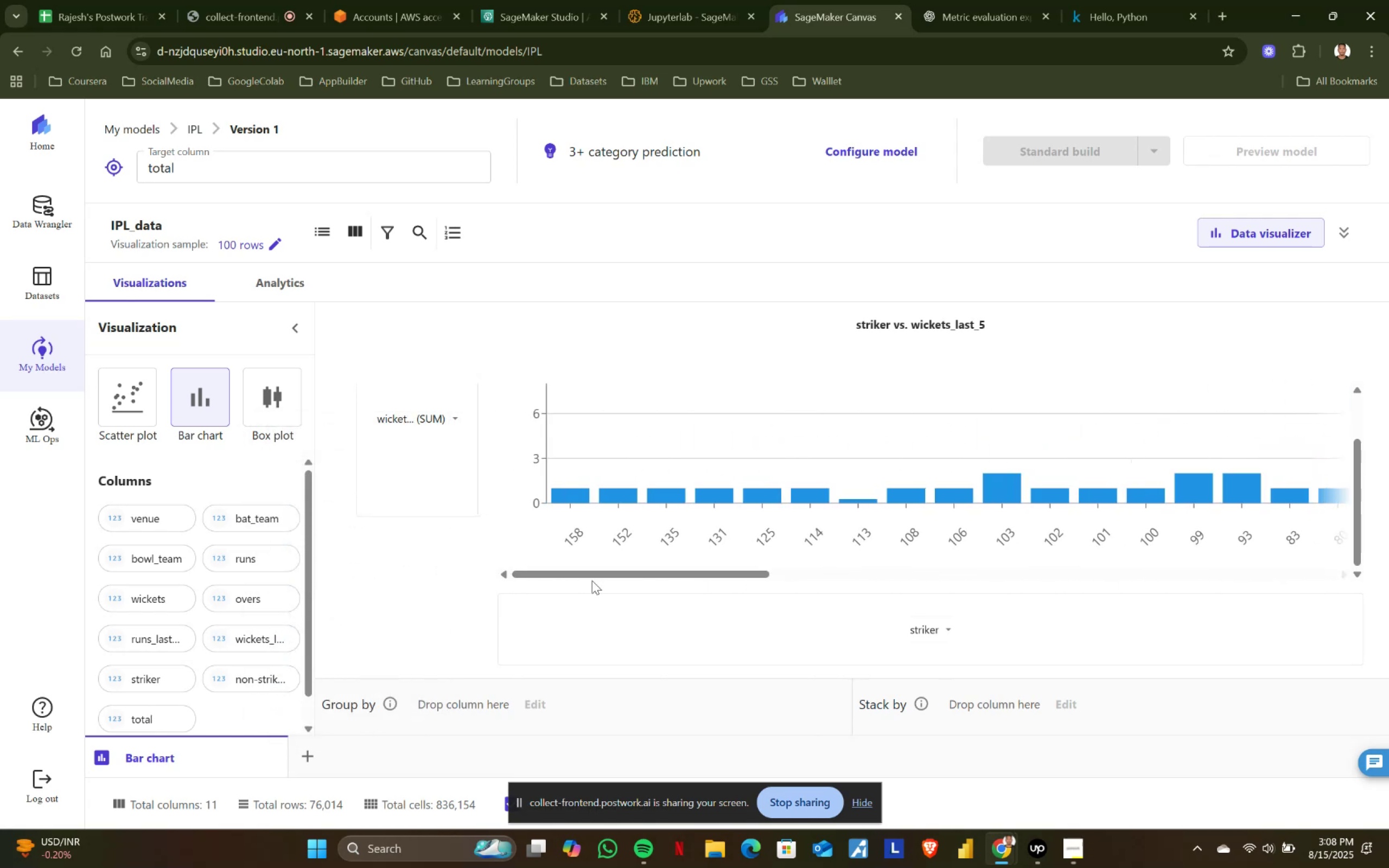 
left_click_drag(start_coordinate=[603, 577], to_coordinate=[1039, 578])
 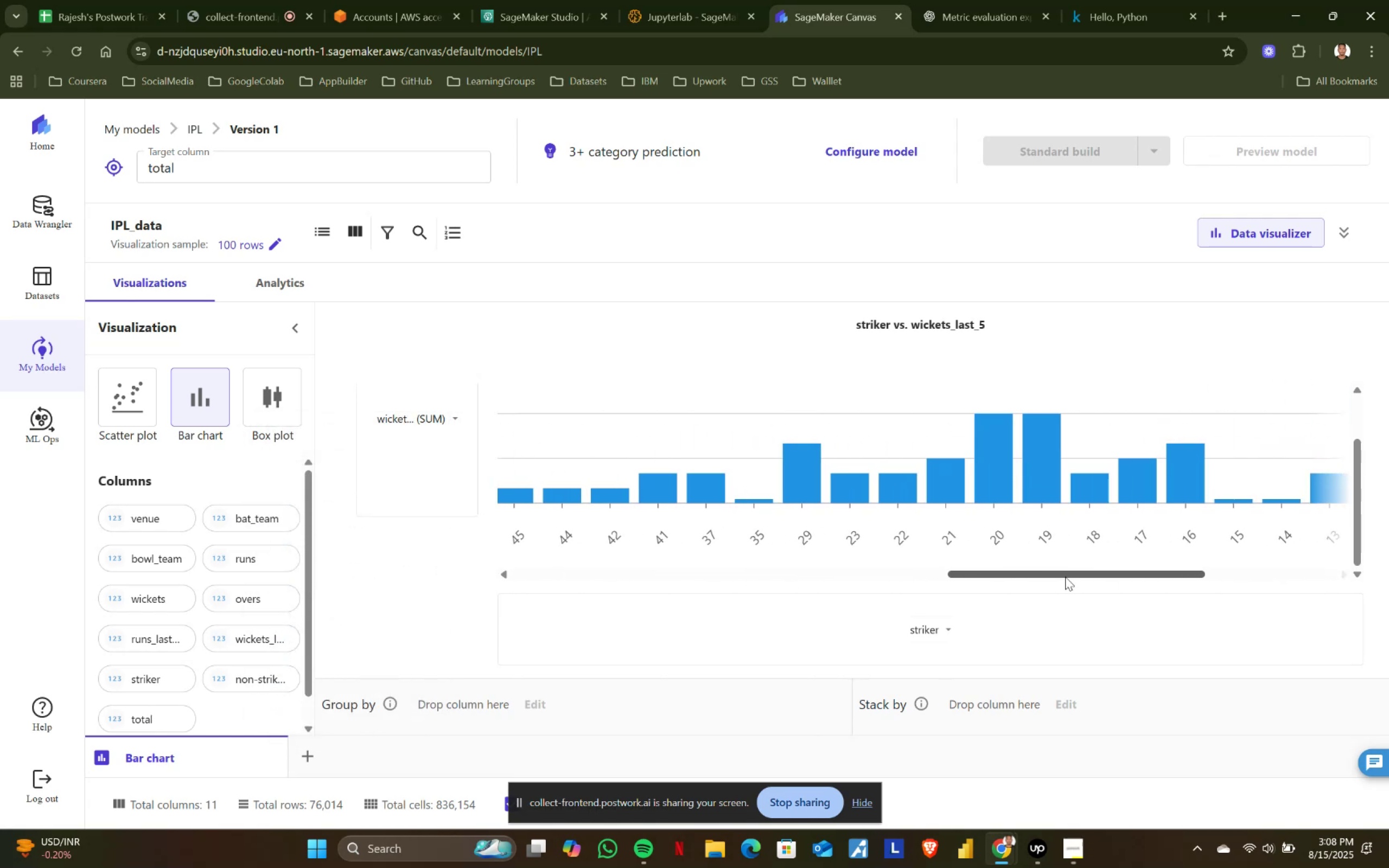 
left_click_drag(start_coordinate=[1065, 577], to_coordinate=[1233, 573])
 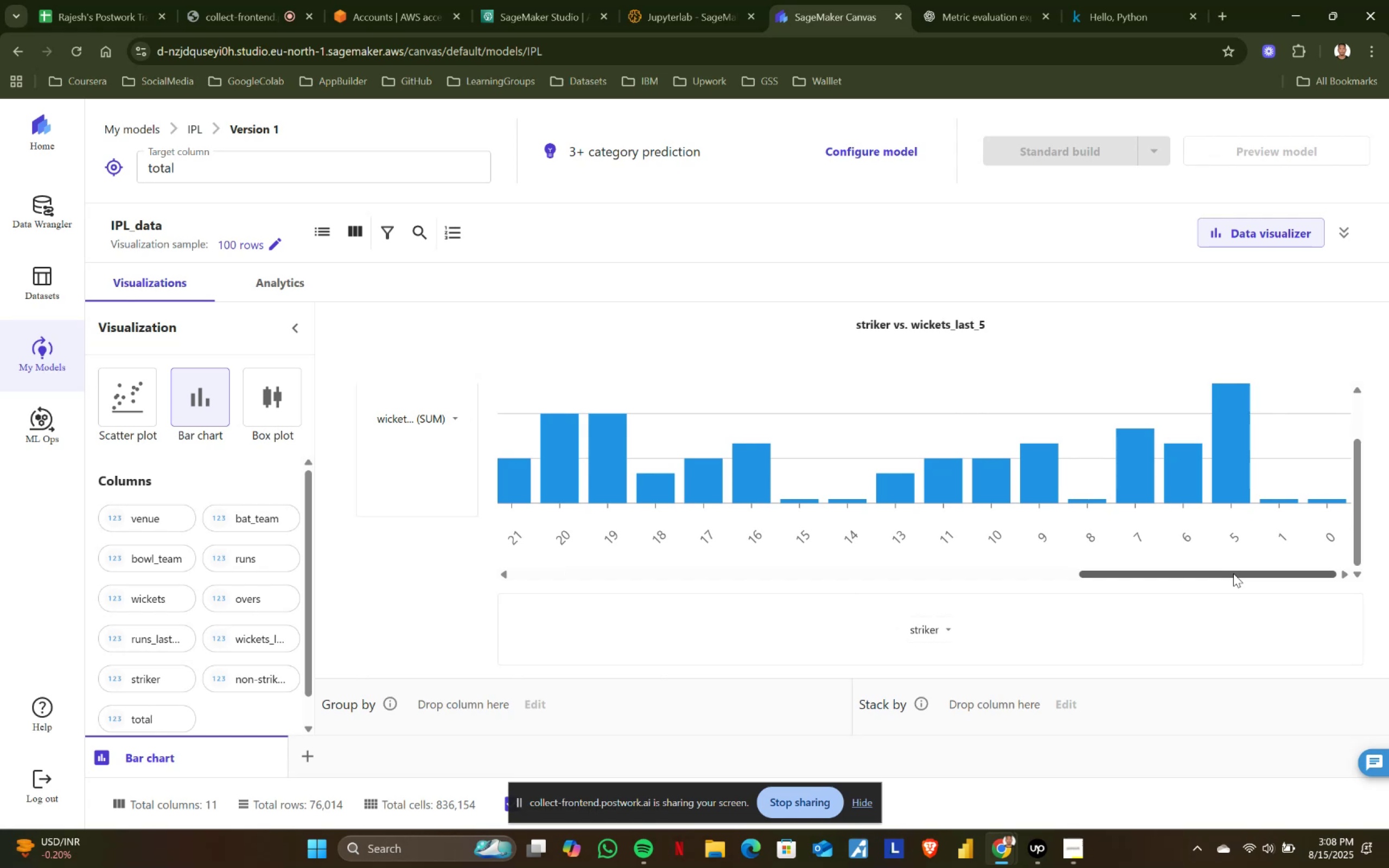 
left_click_drag(start_coordinate=[1233, 573], to_coordinate=[583, 545])
 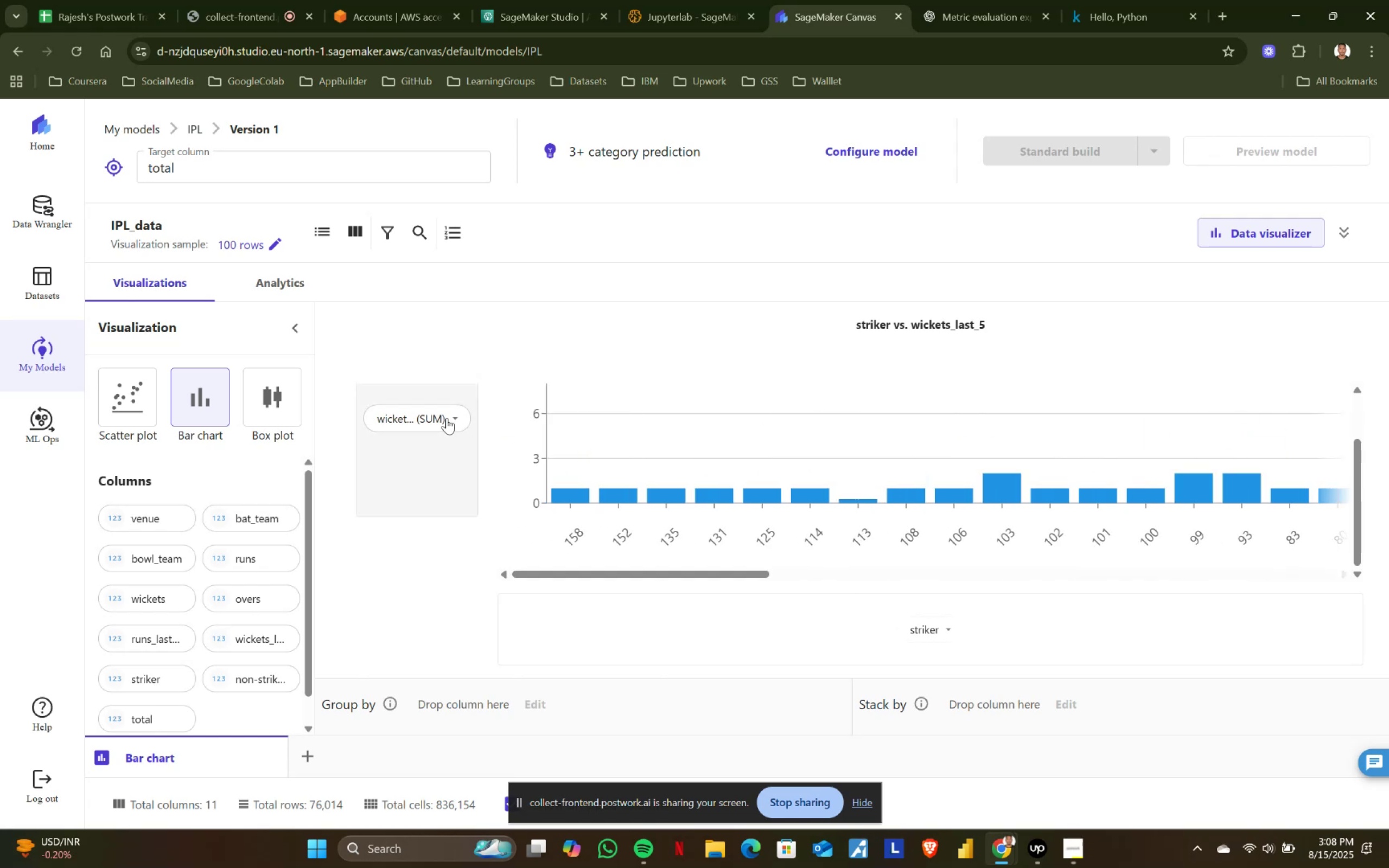 
left_click([460, 418])
 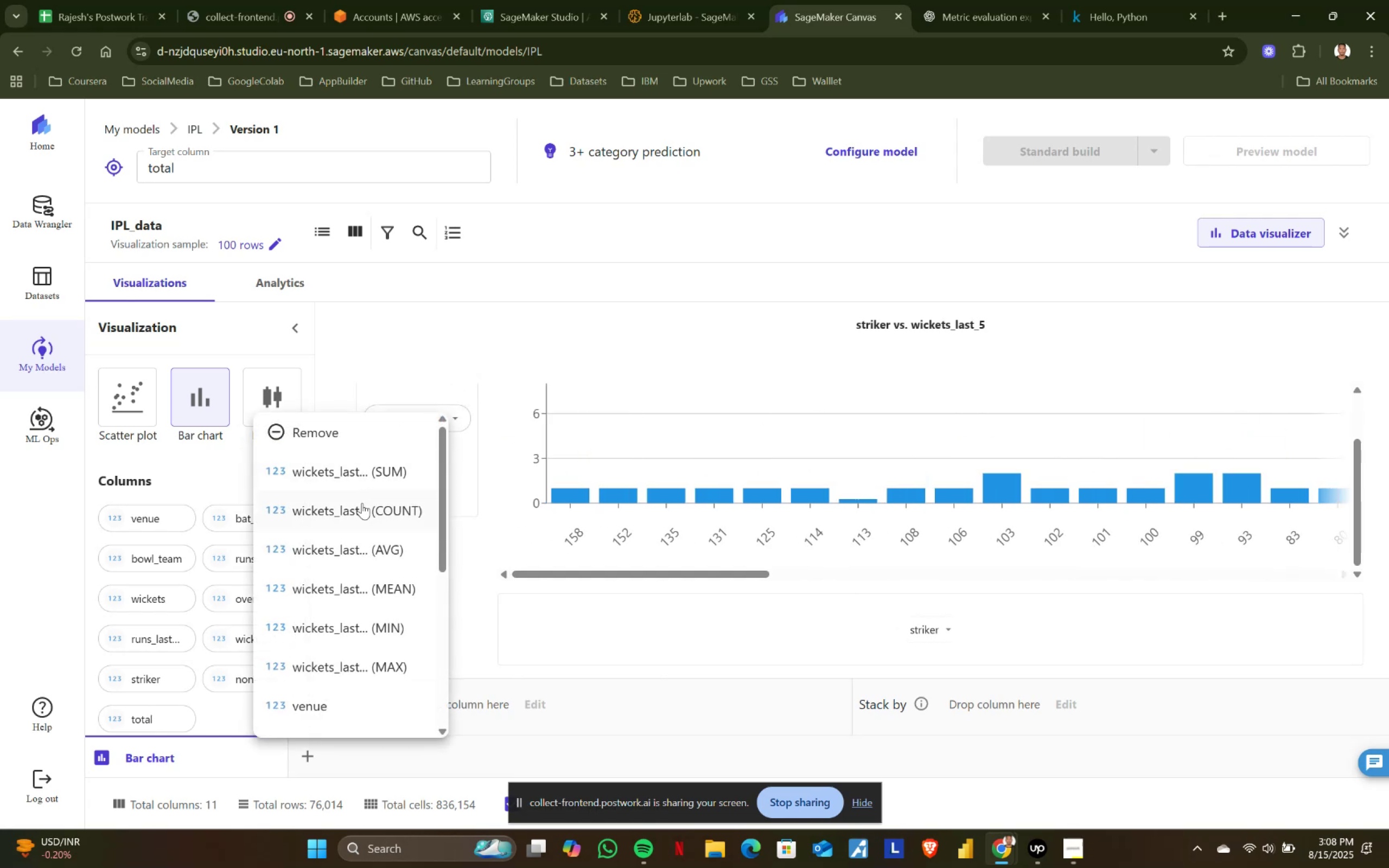 
left_click([361, 507])
 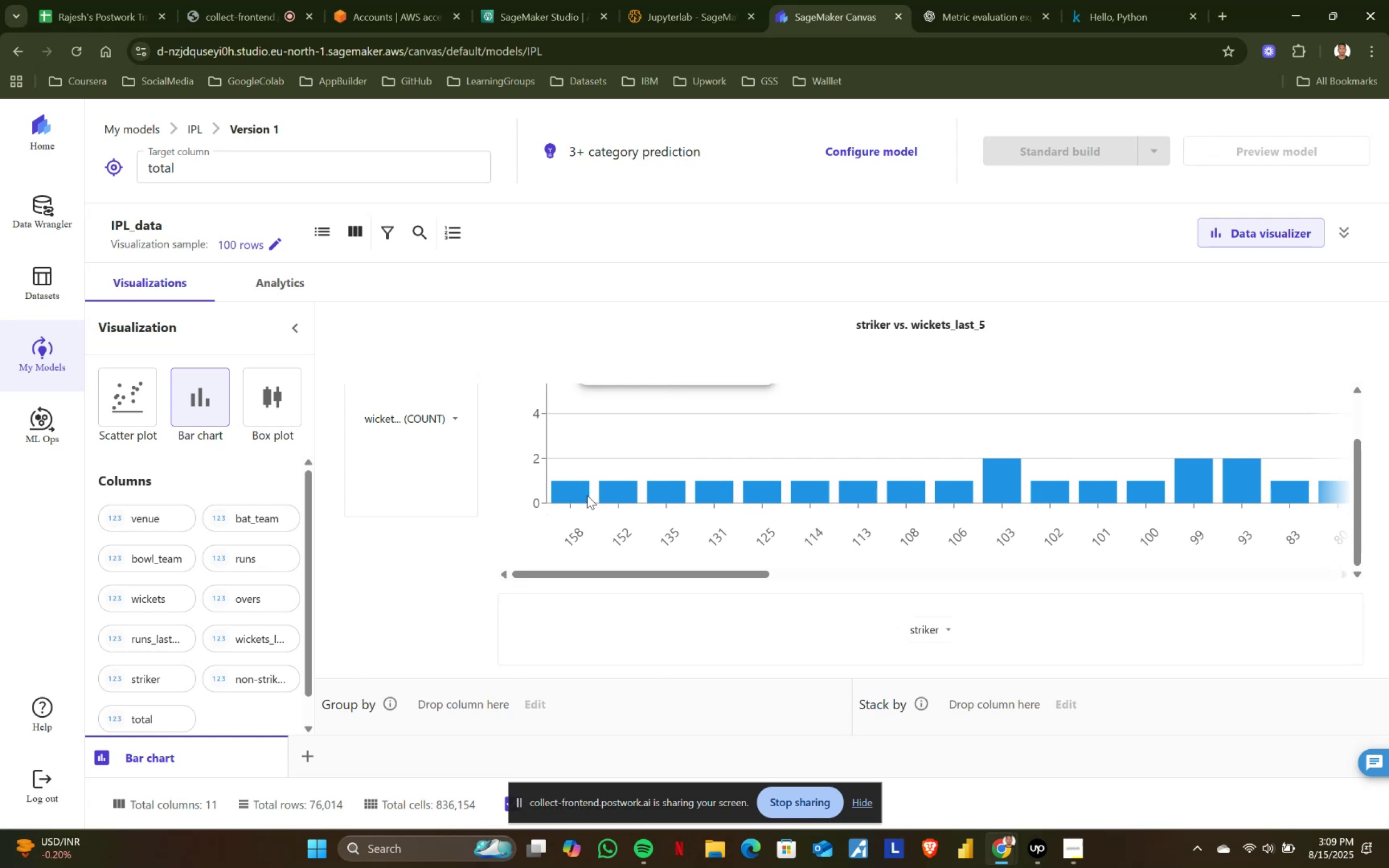 
wait(53.5)
 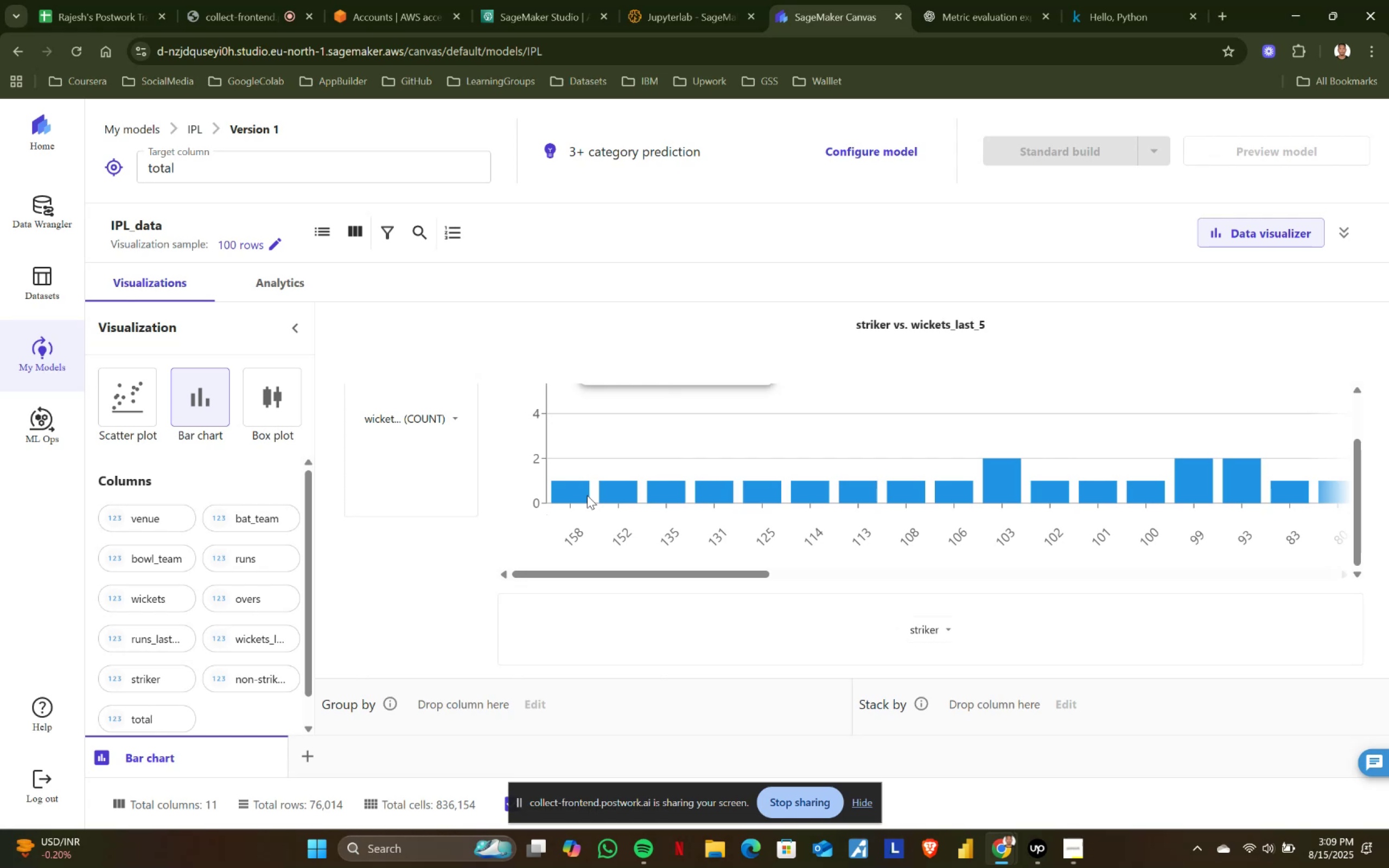 
left_click([453, 418])
 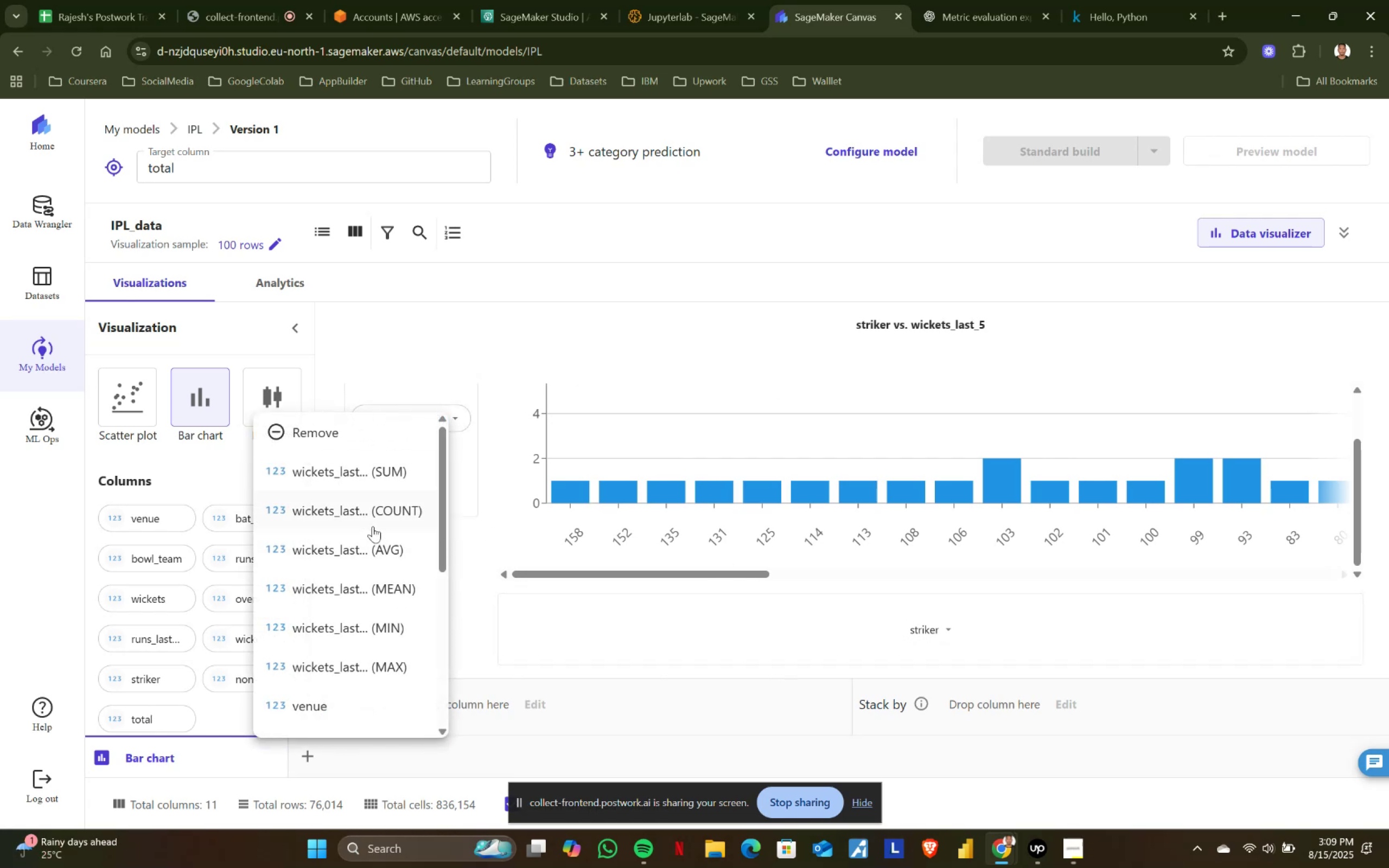 
left_click([375, 516])
 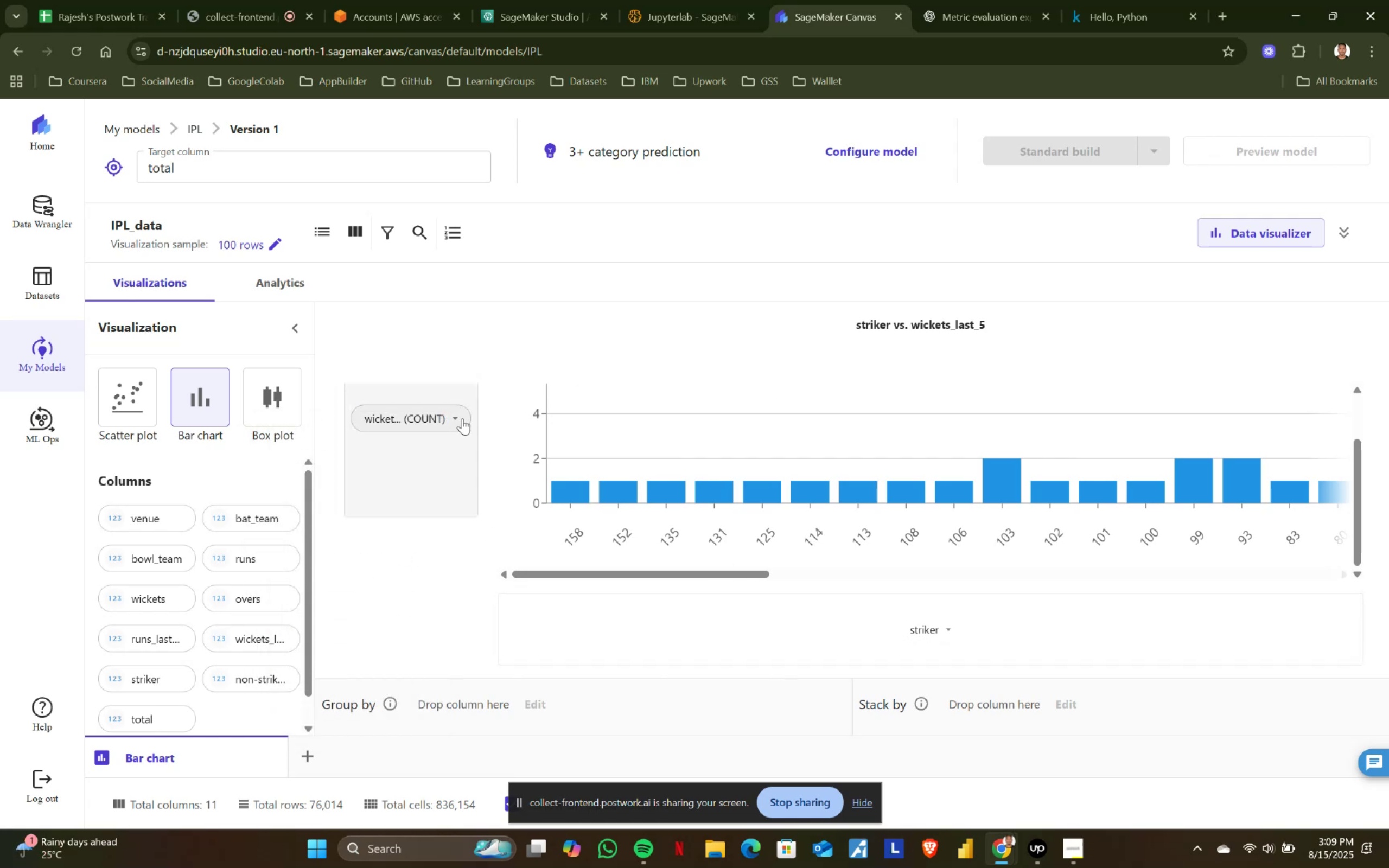 
left_click([454, 413])
 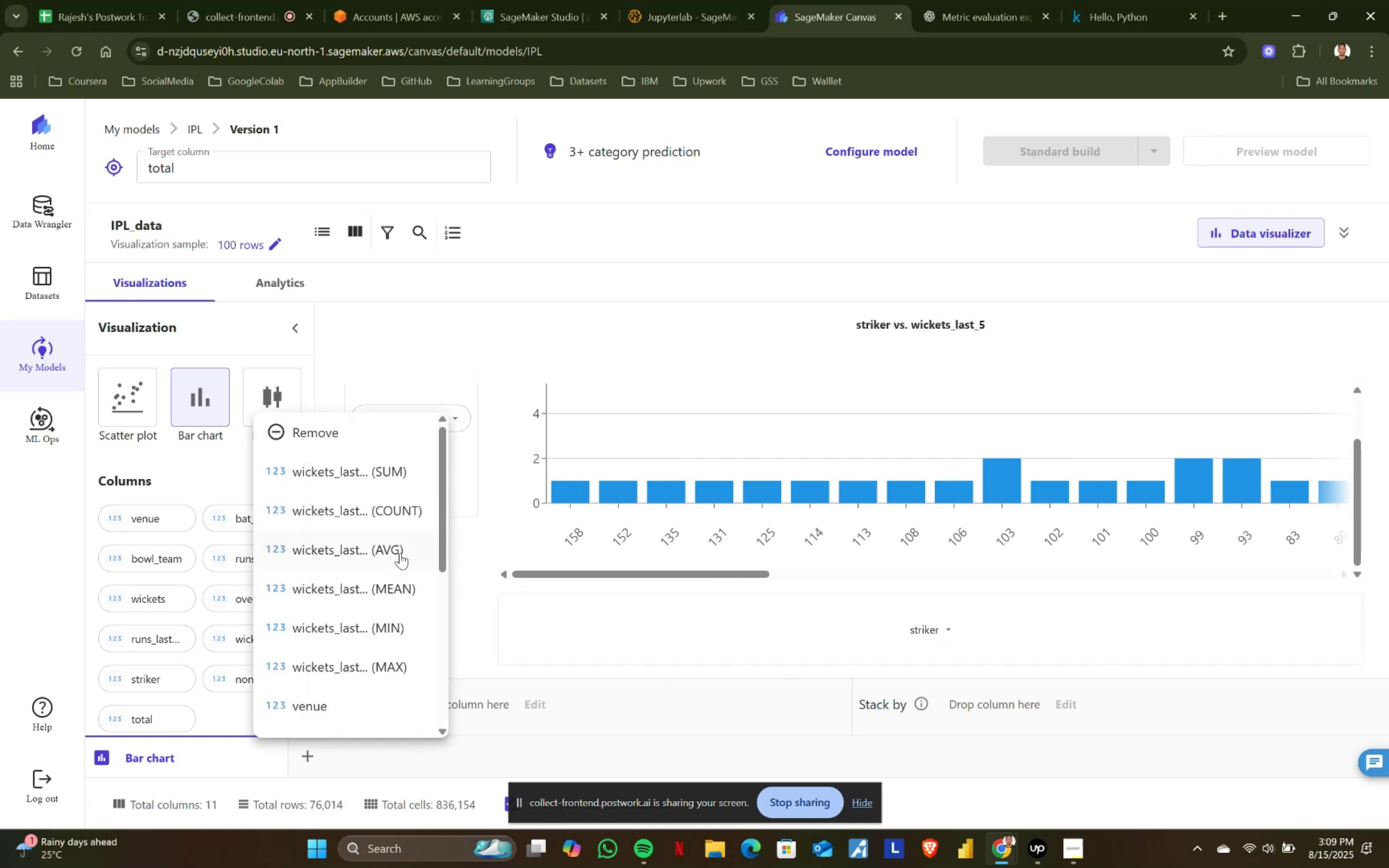 
left_click([400, 551])
 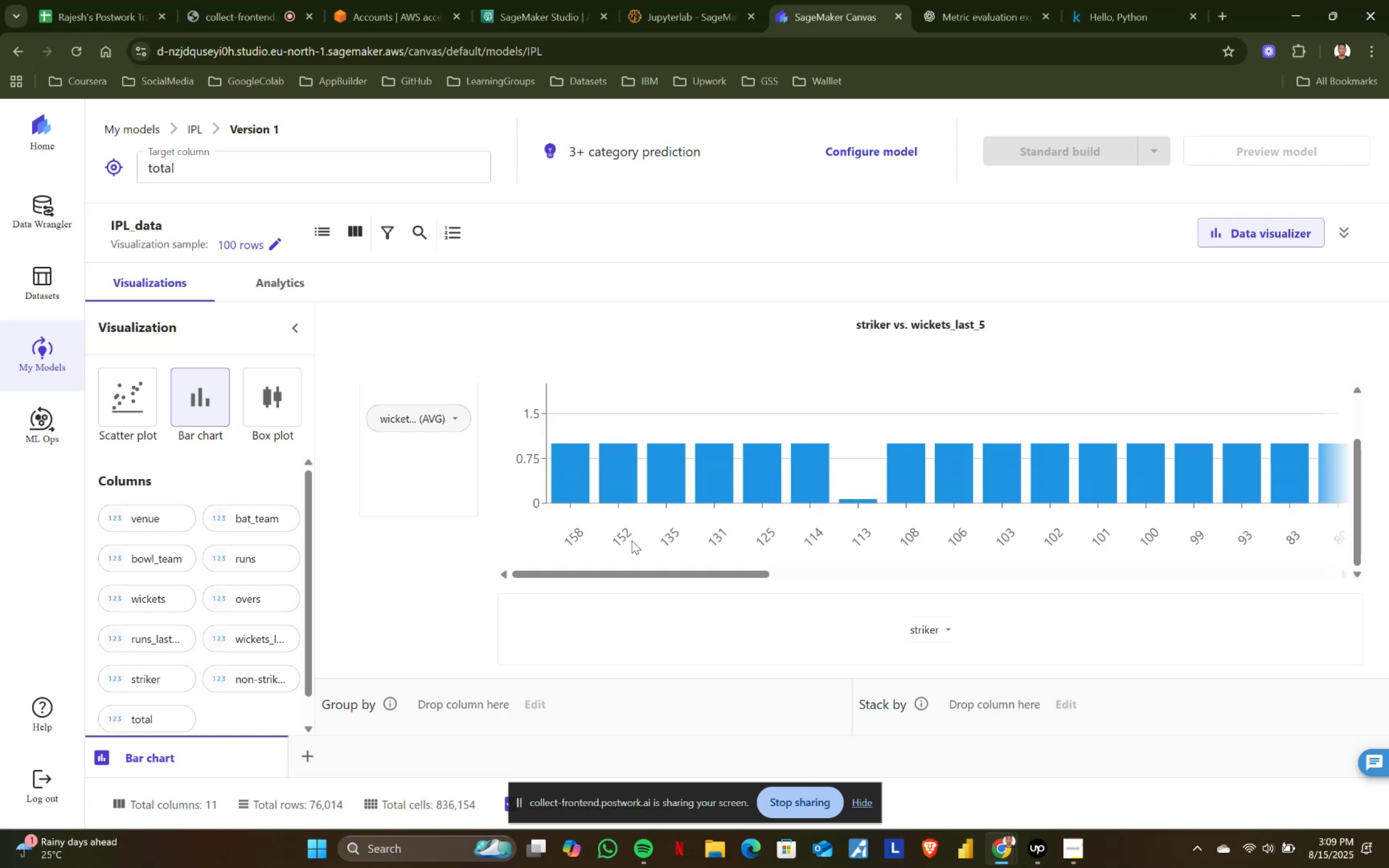 
key(VolumeUp)
 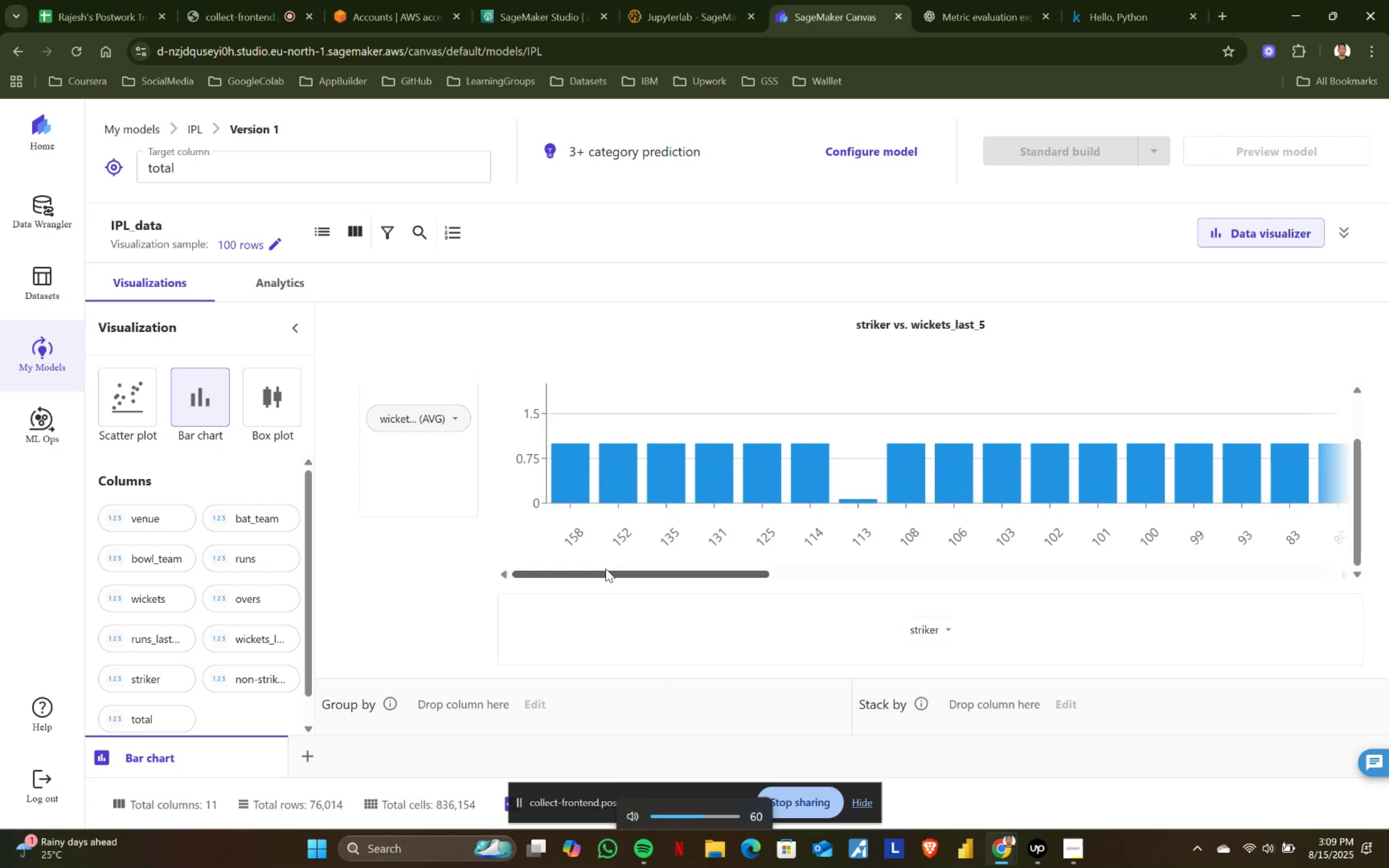 
left_click_drag(start_coordinate=[603, 573], to_coordinate=[609, 574])
 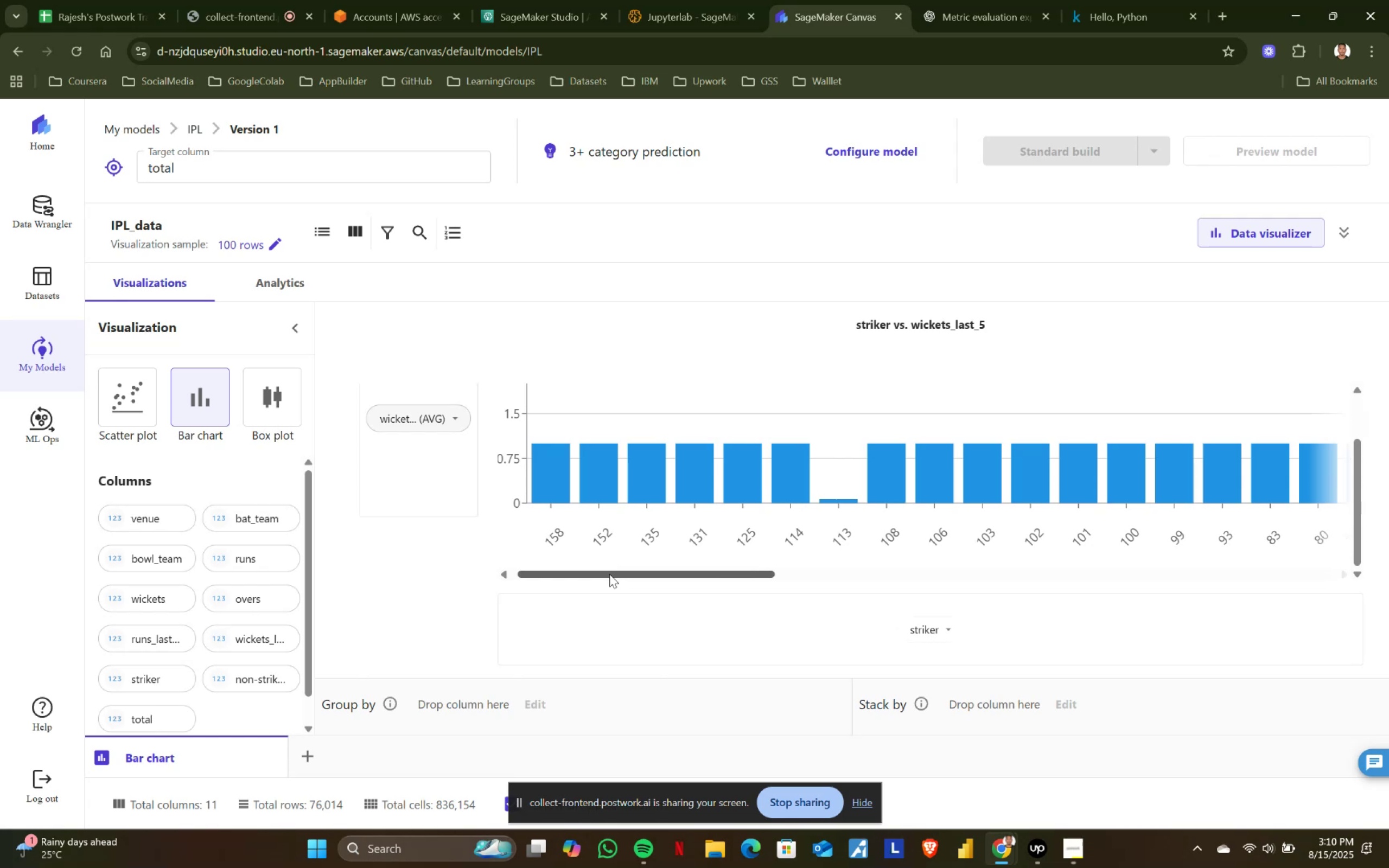 
wait(35.7)
 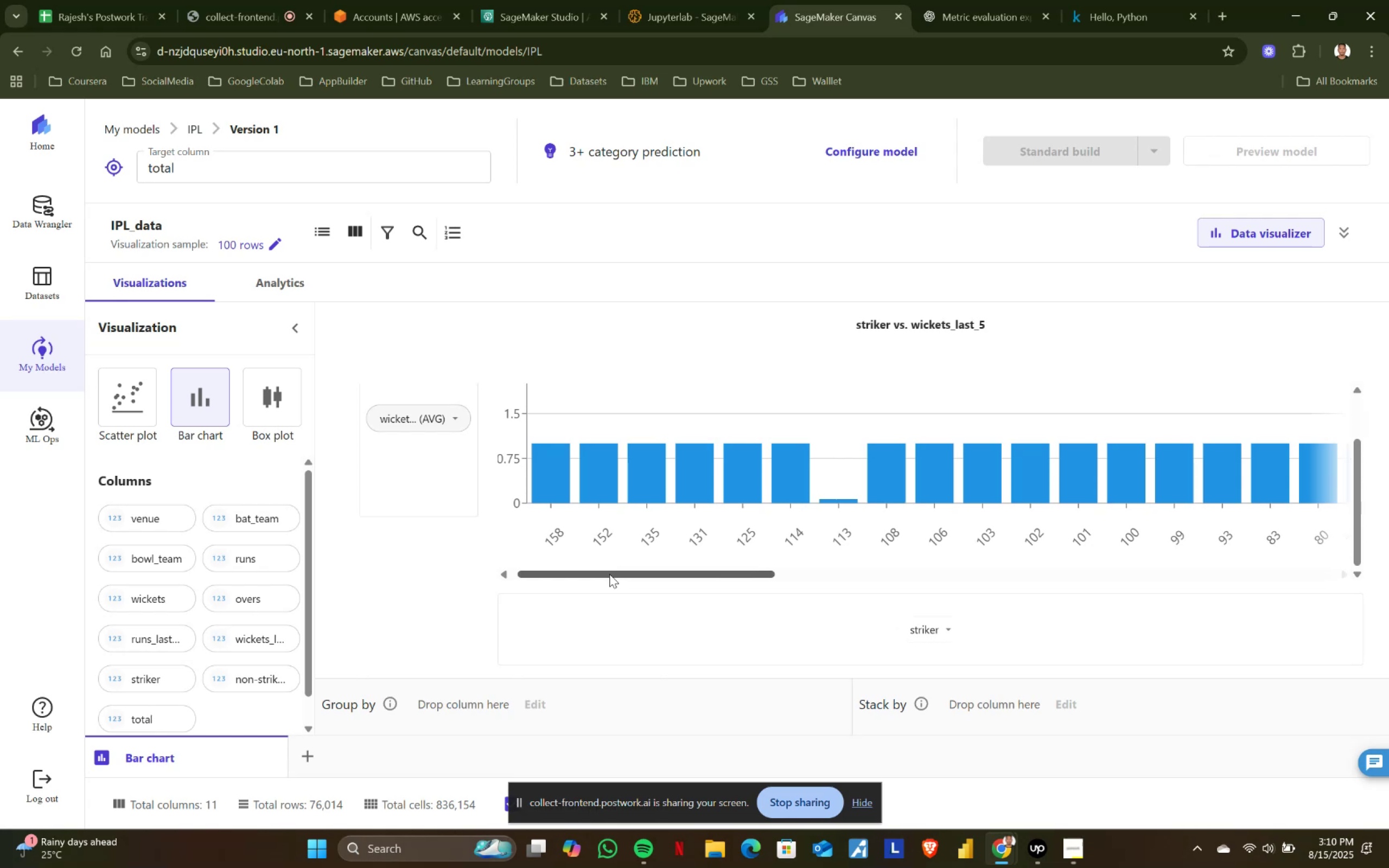 
left_click_drag(start_coordinate=[550, 574], to_coordinate=[1183, 574])
 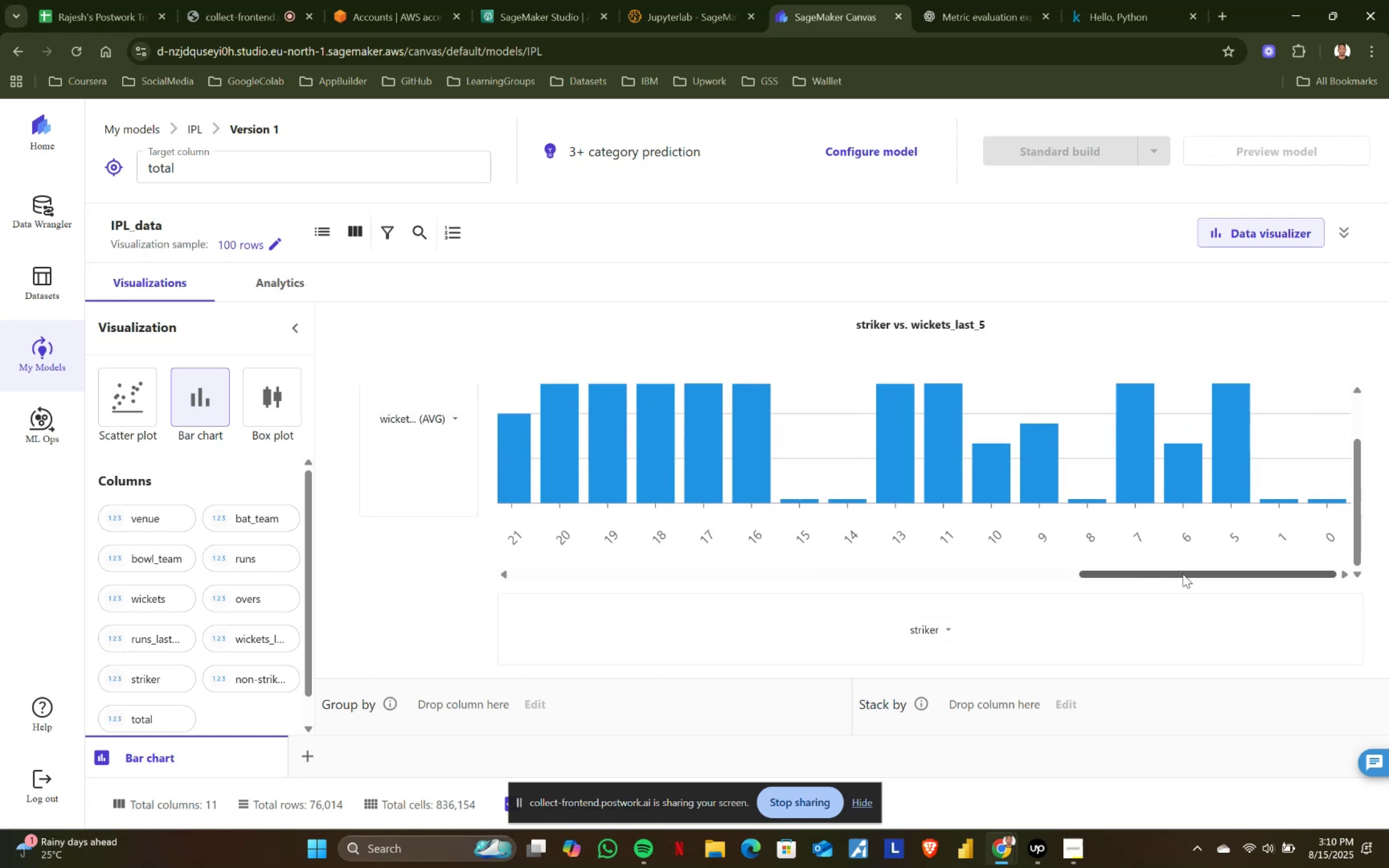 
left_click_drag(start_coordinate=[1183, 574], to_coordinate=[506, 576])
 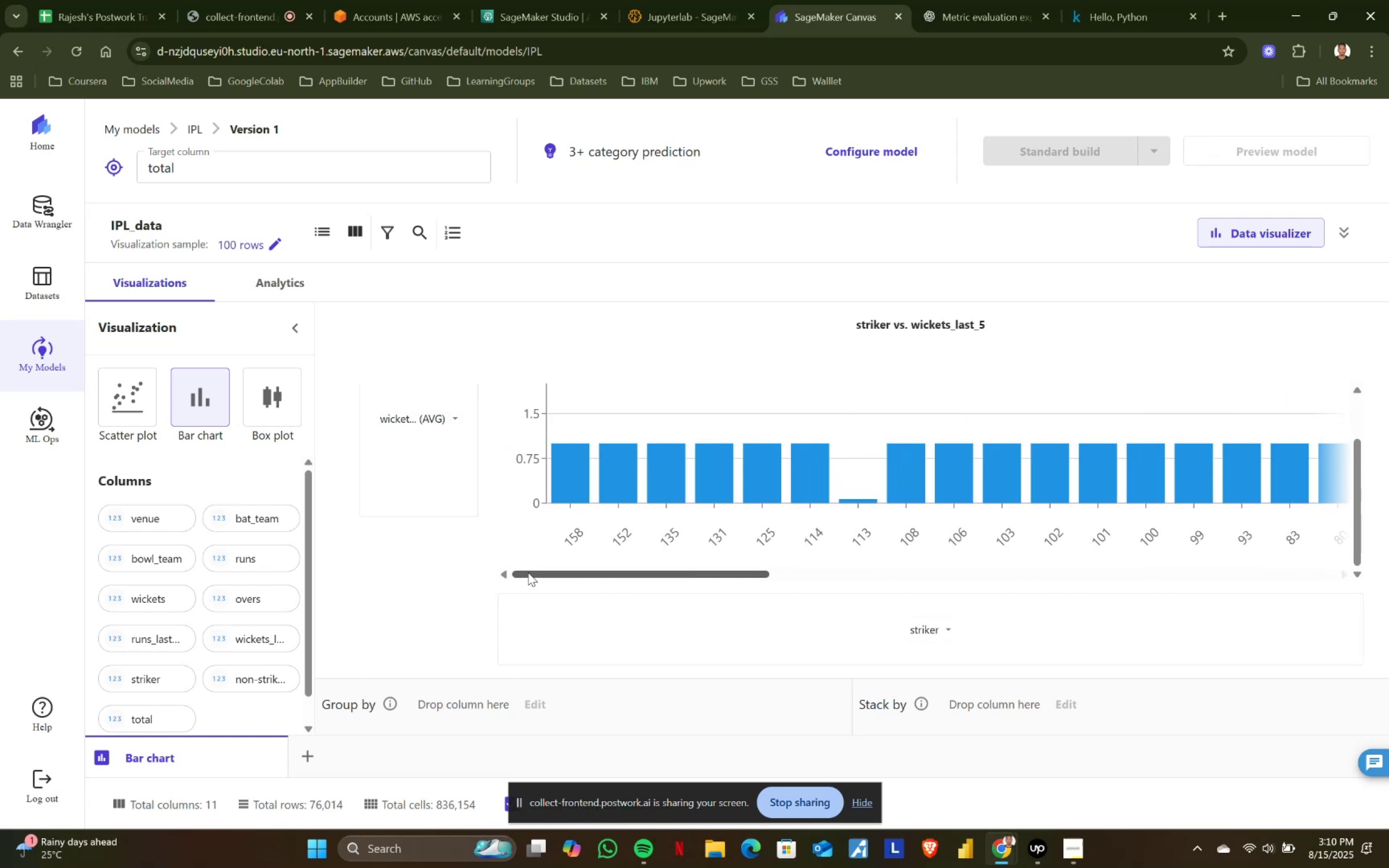 
left_click_drag(start_coordinate=[550, 571], to_coordinate=[1212, 577])
 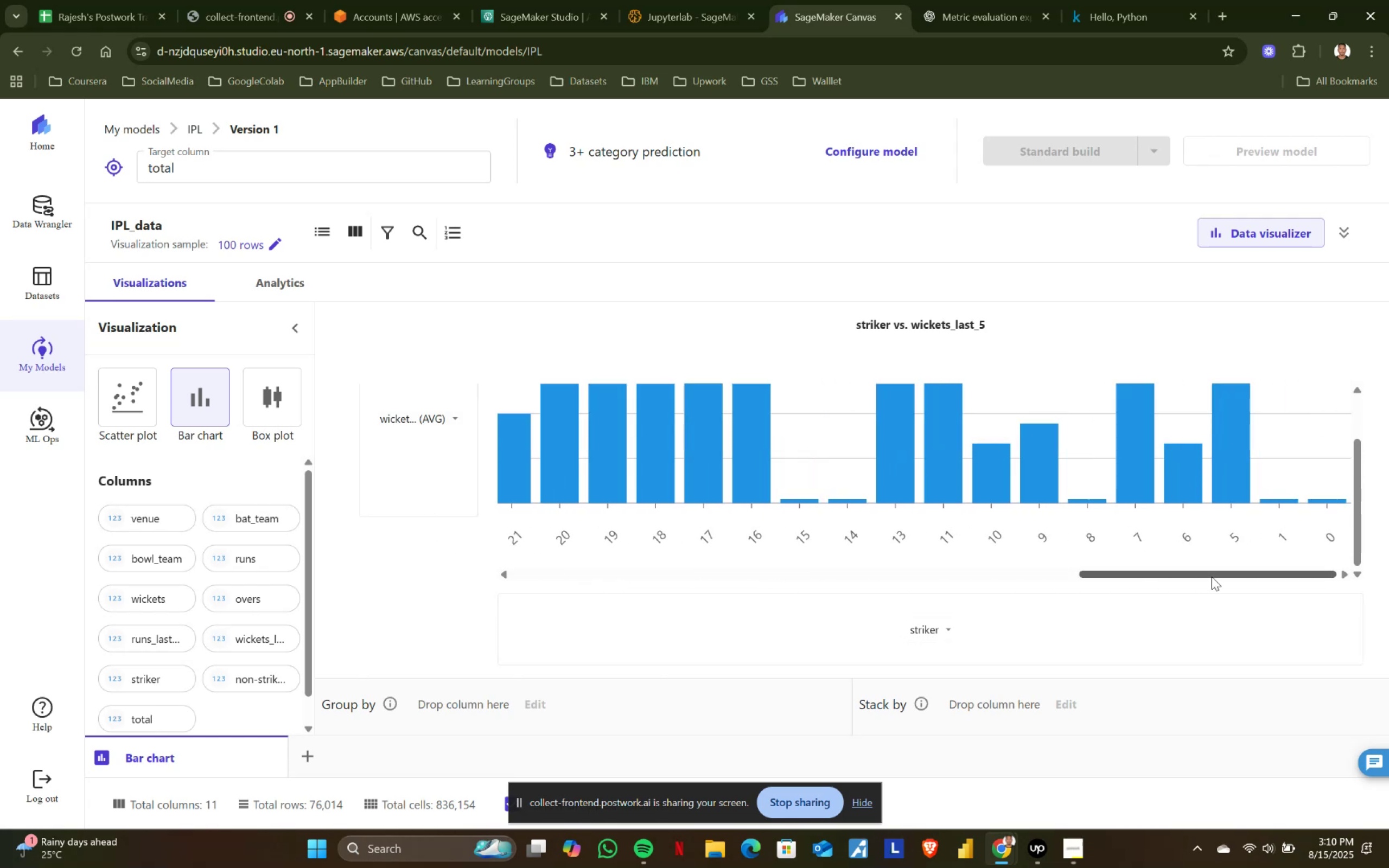 
left_click_drag(start_coordinate=[1212, 577], to_coordinate=[630, 577])
 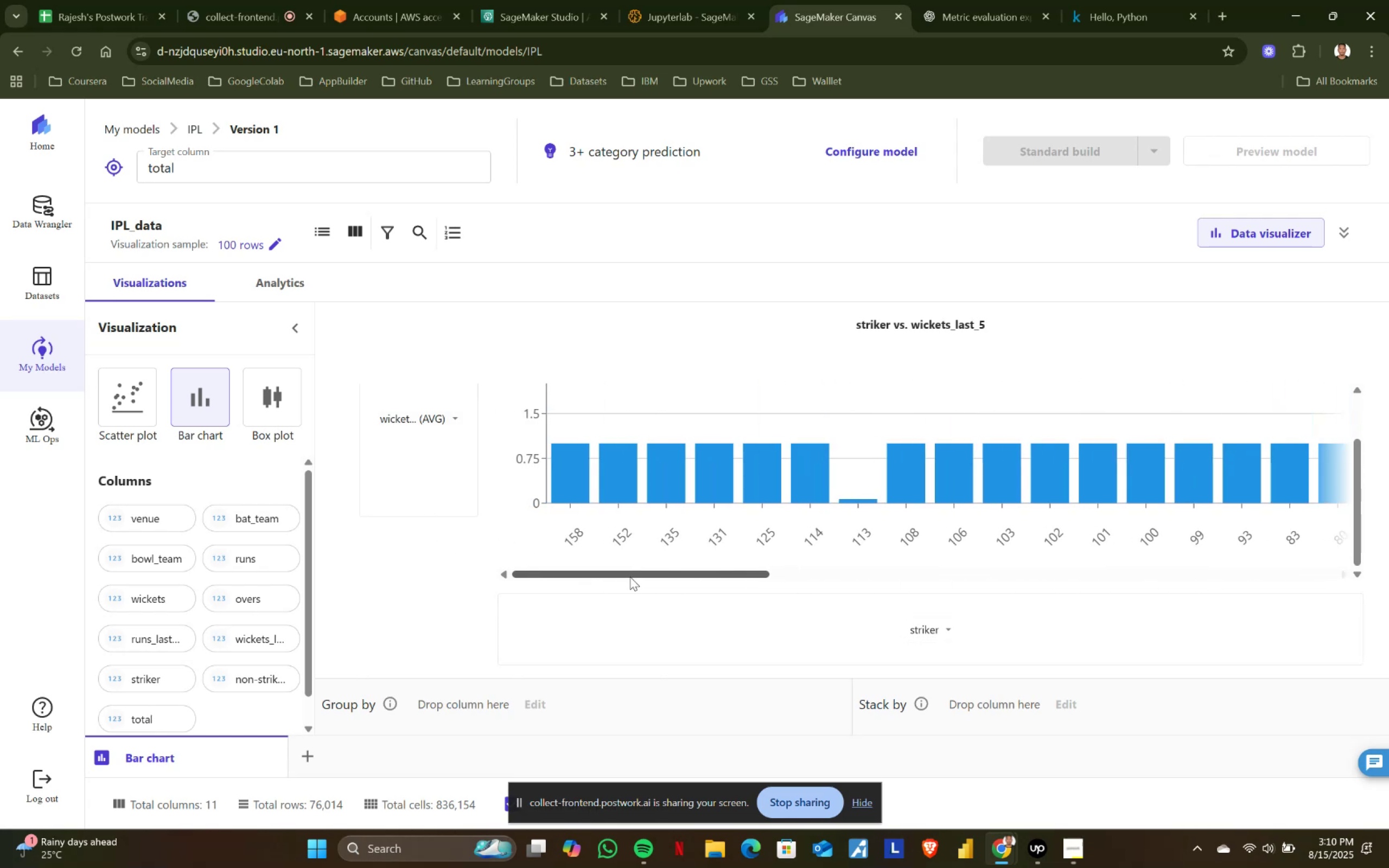 
left_click_drag(start_coordinate=[630, 577], to_coordinate=[1289, 582])
 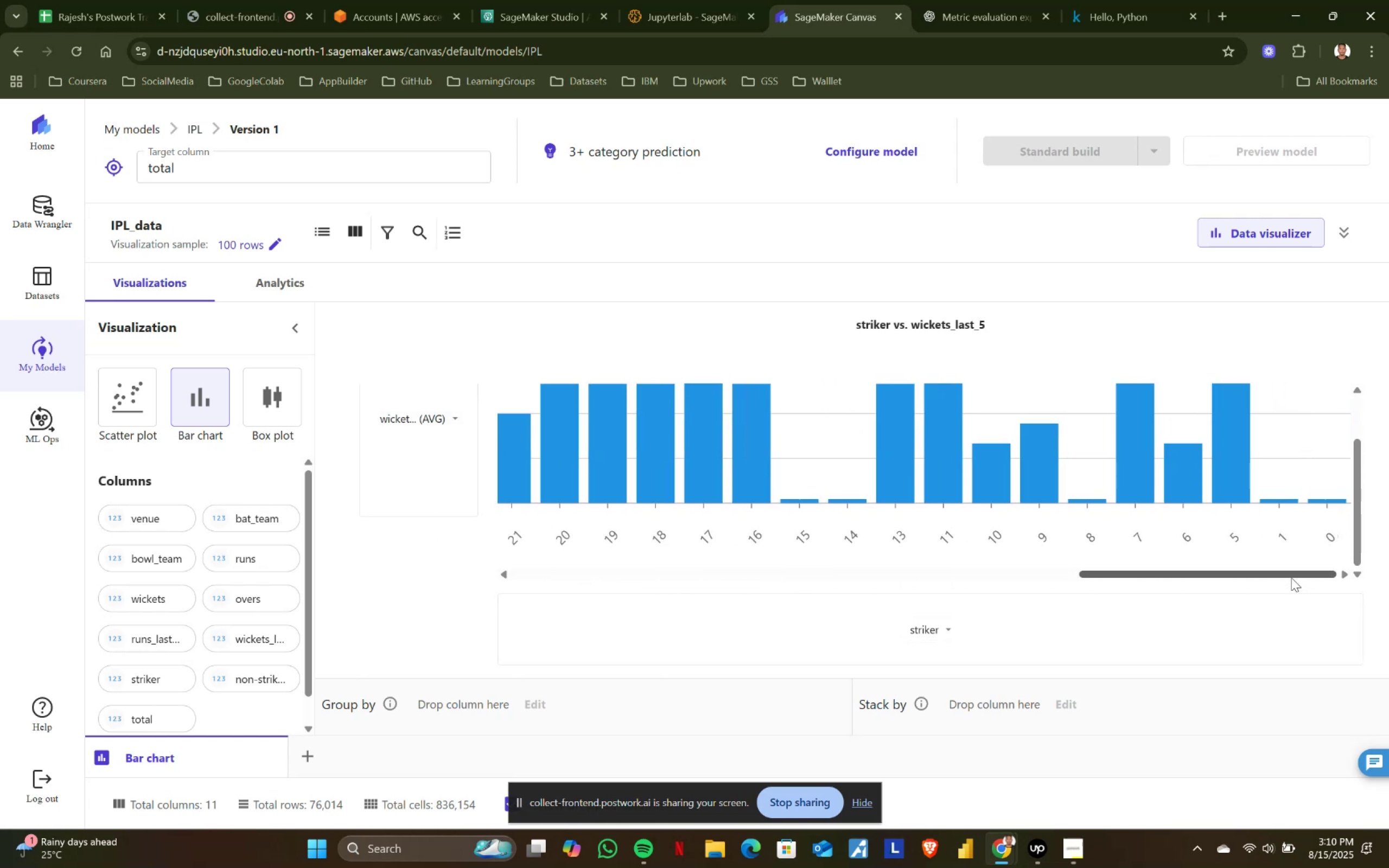 
left_click_drag(start_coordinate=[1292, 577], to_coordinate=[601, 573])
 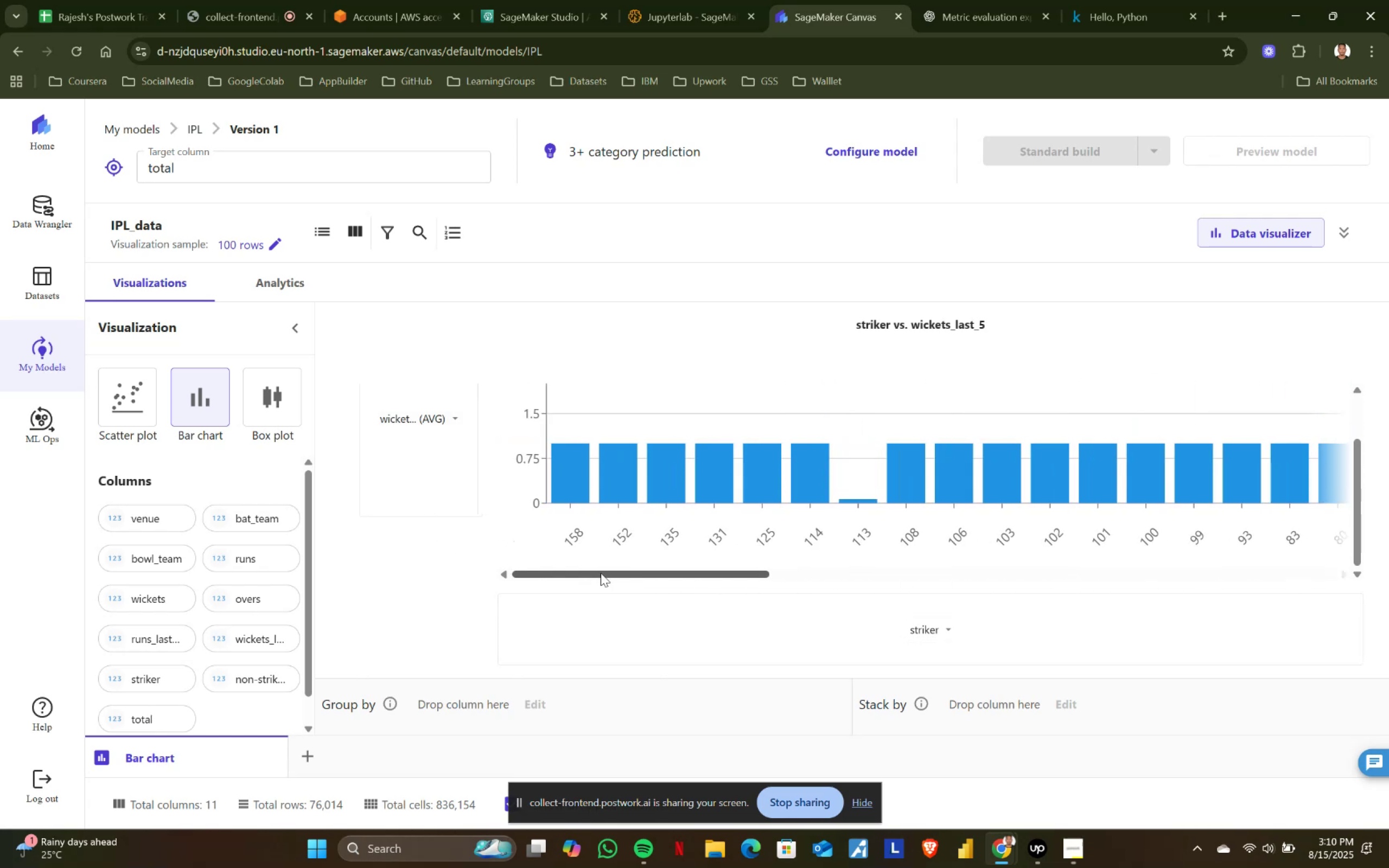 
left_click_drag(start_coordinate=[601, 573], to_coordinate=[1239, 573])
 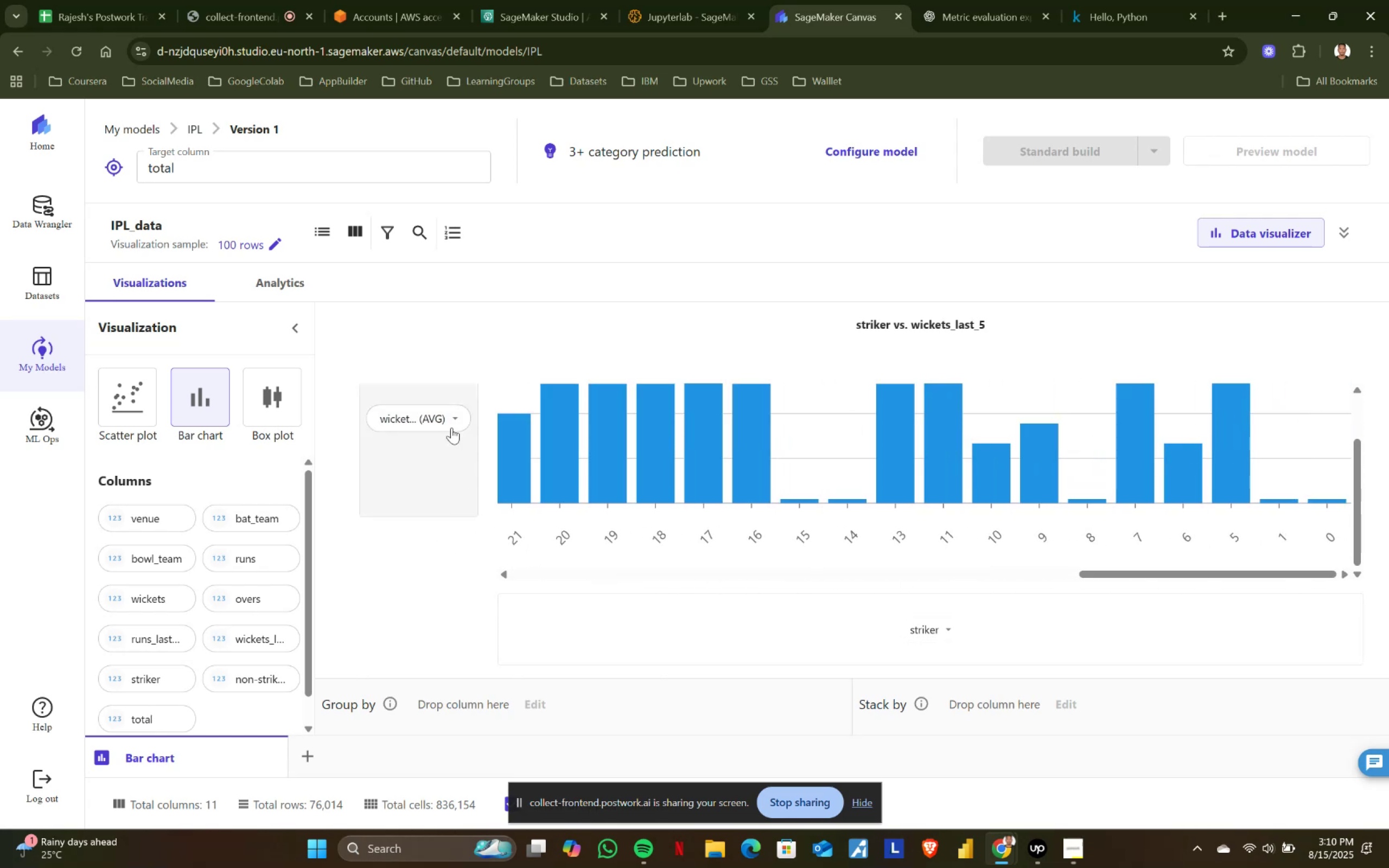 
left_click([454, 413])
 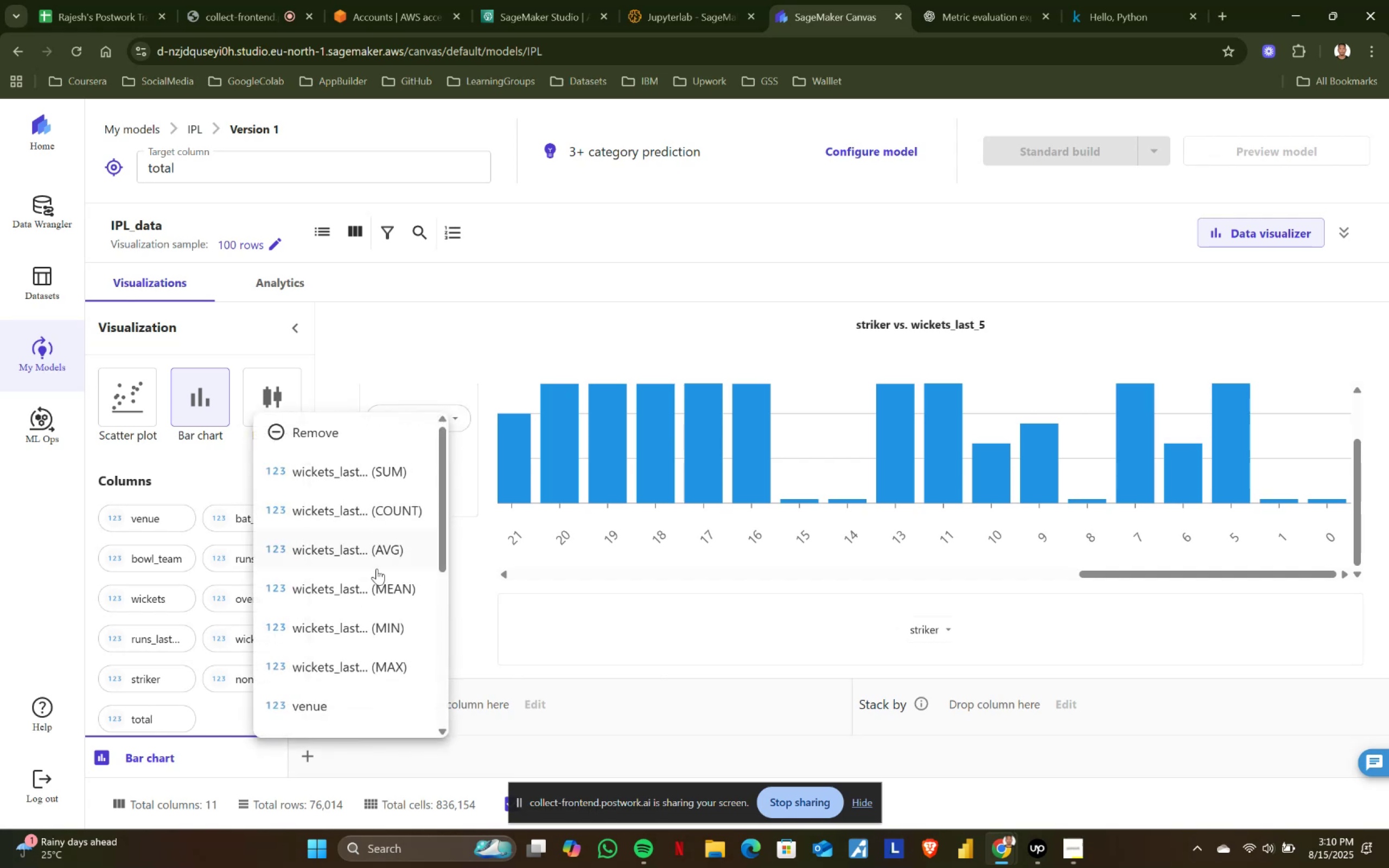 
left_click([374, 576])
 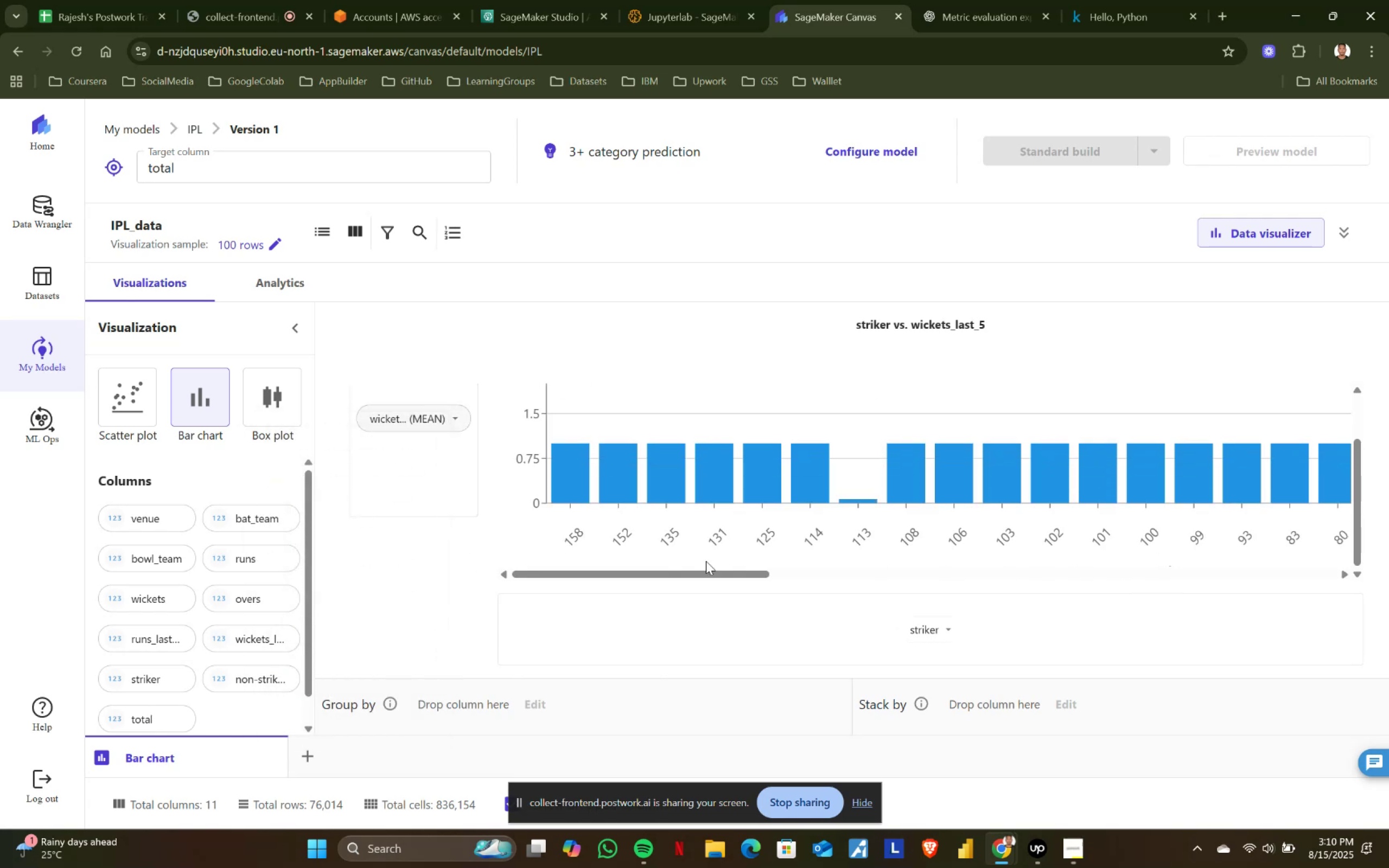 
left_click_drag(start_coordinate=[638, 577], to_coordinate=[1309, 579])
 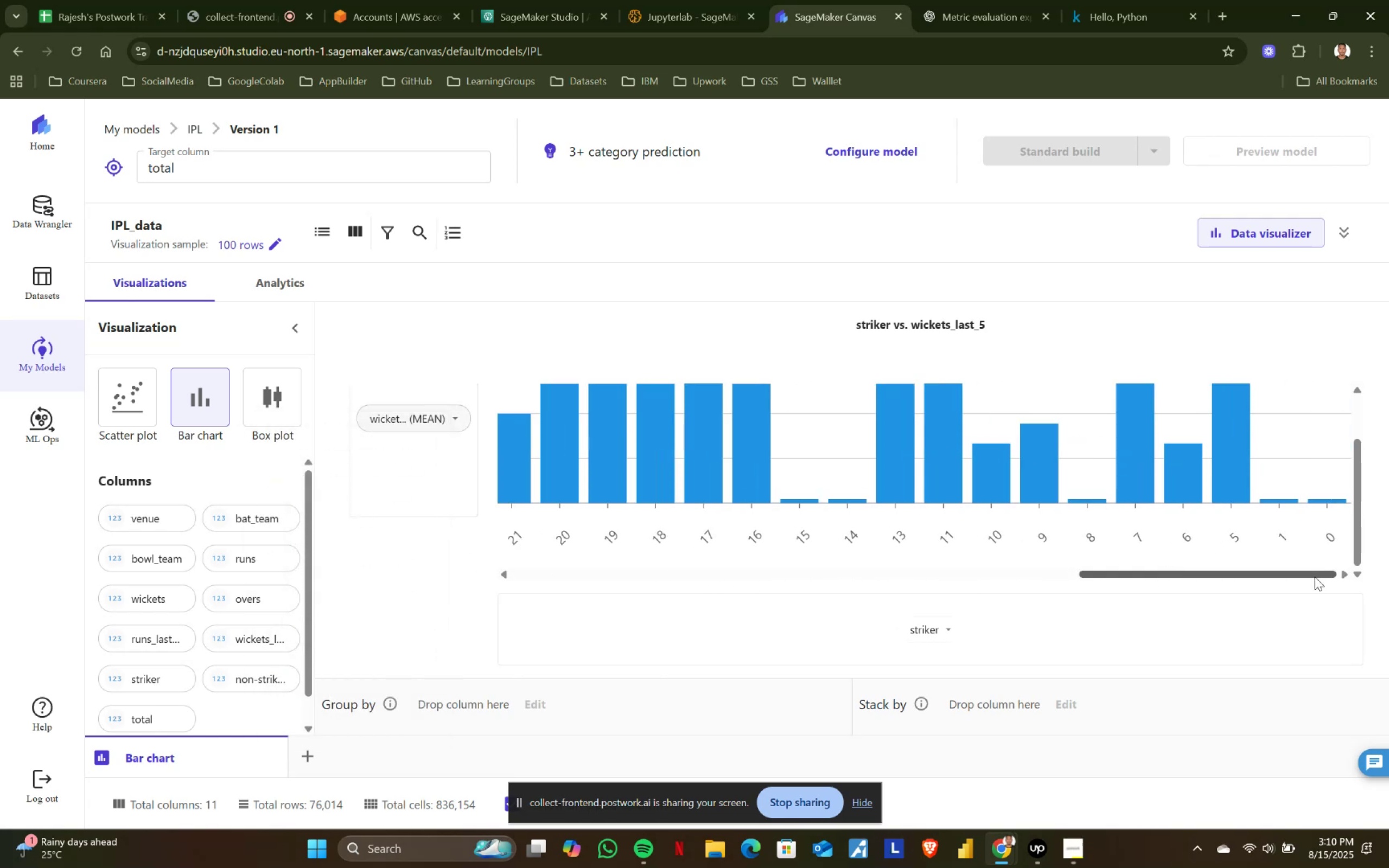 
left_click_drag(start_coordinate=[1315, 577], to_coordinate=[707, 577])
 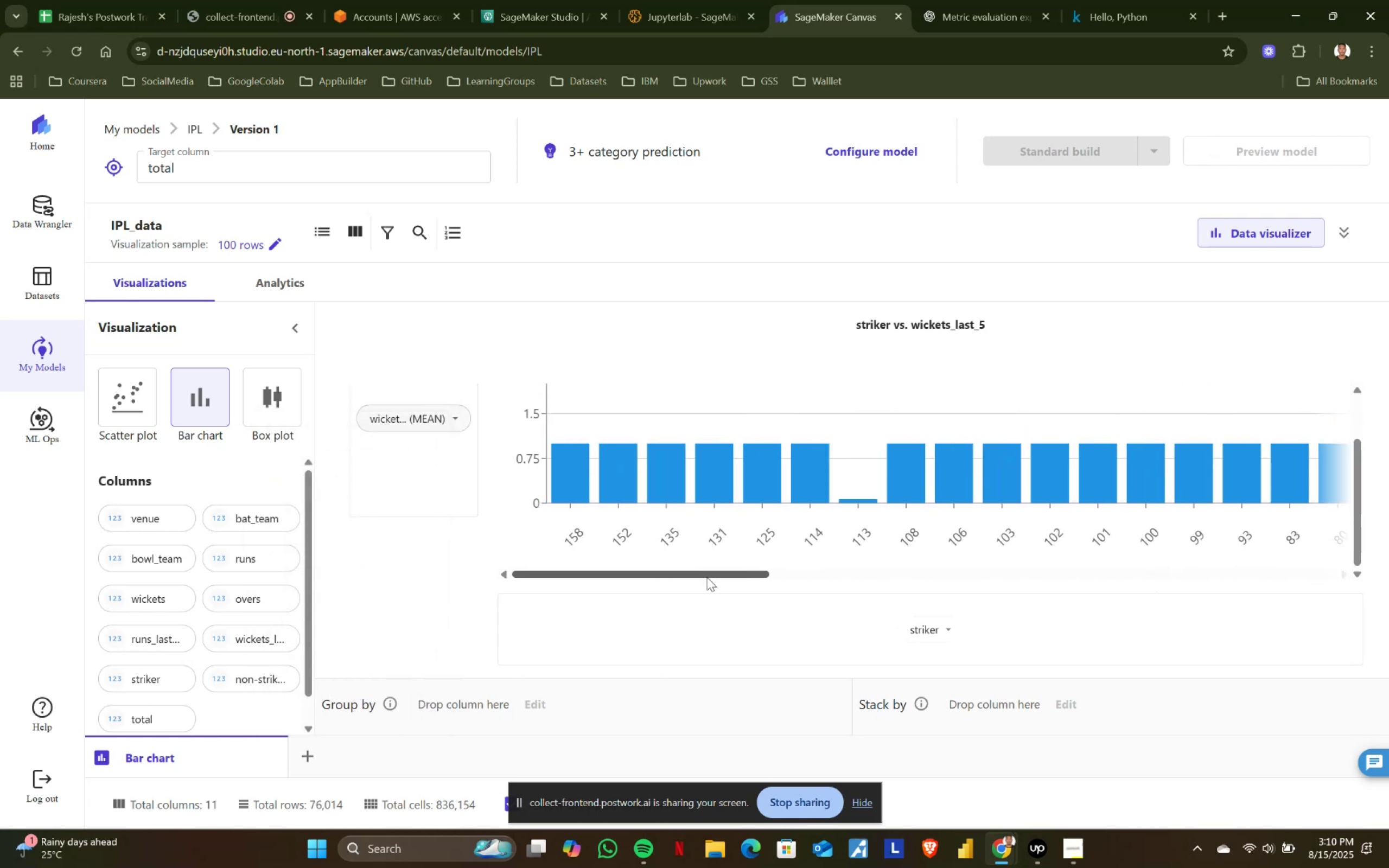 
left_click_drag(start_coordinate=[713, 575], to_coordinate=[1308, 576])
 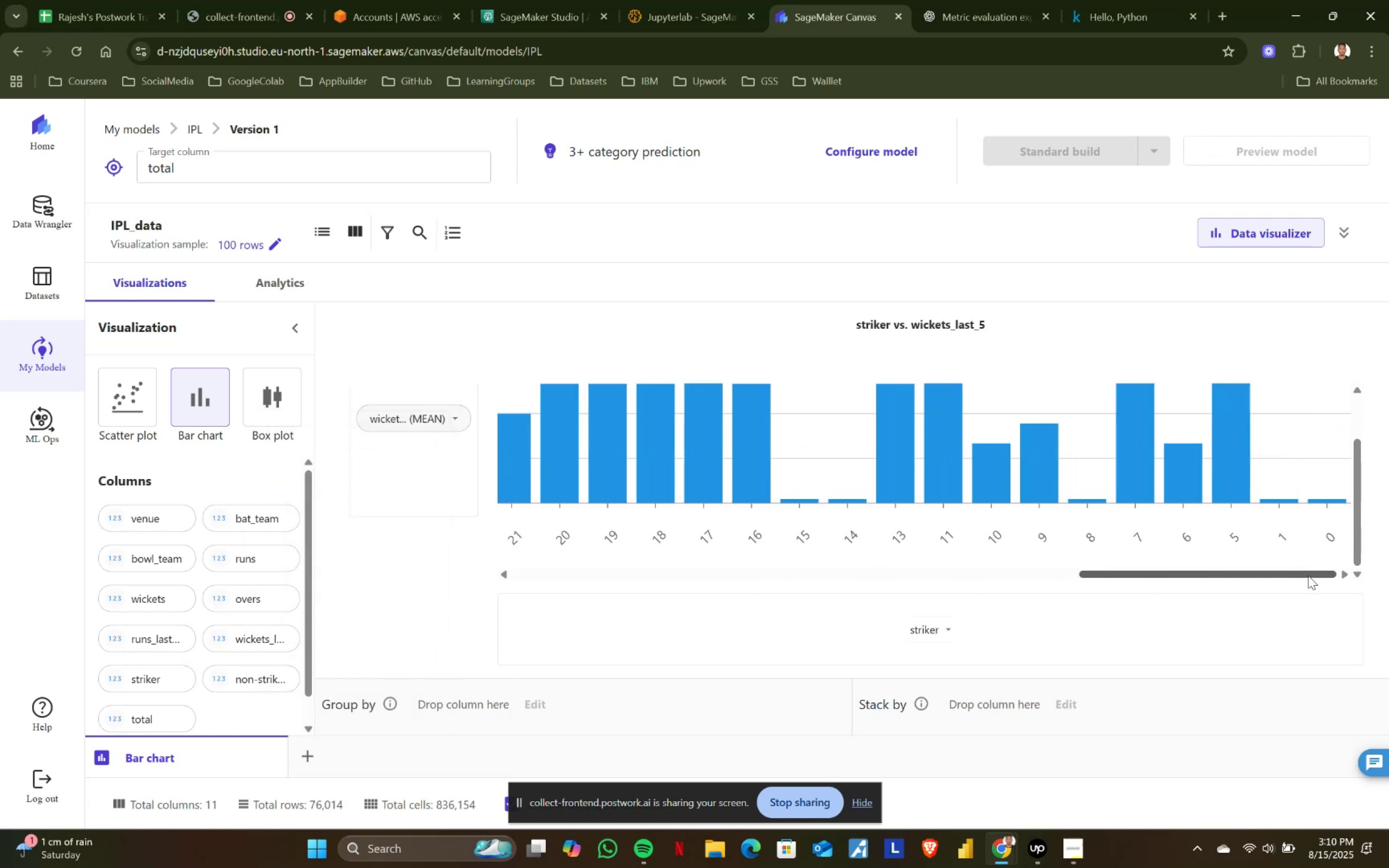 
left_click_drag(start_coordinate=[1308, 576], to_coordinate=[673, 573])
 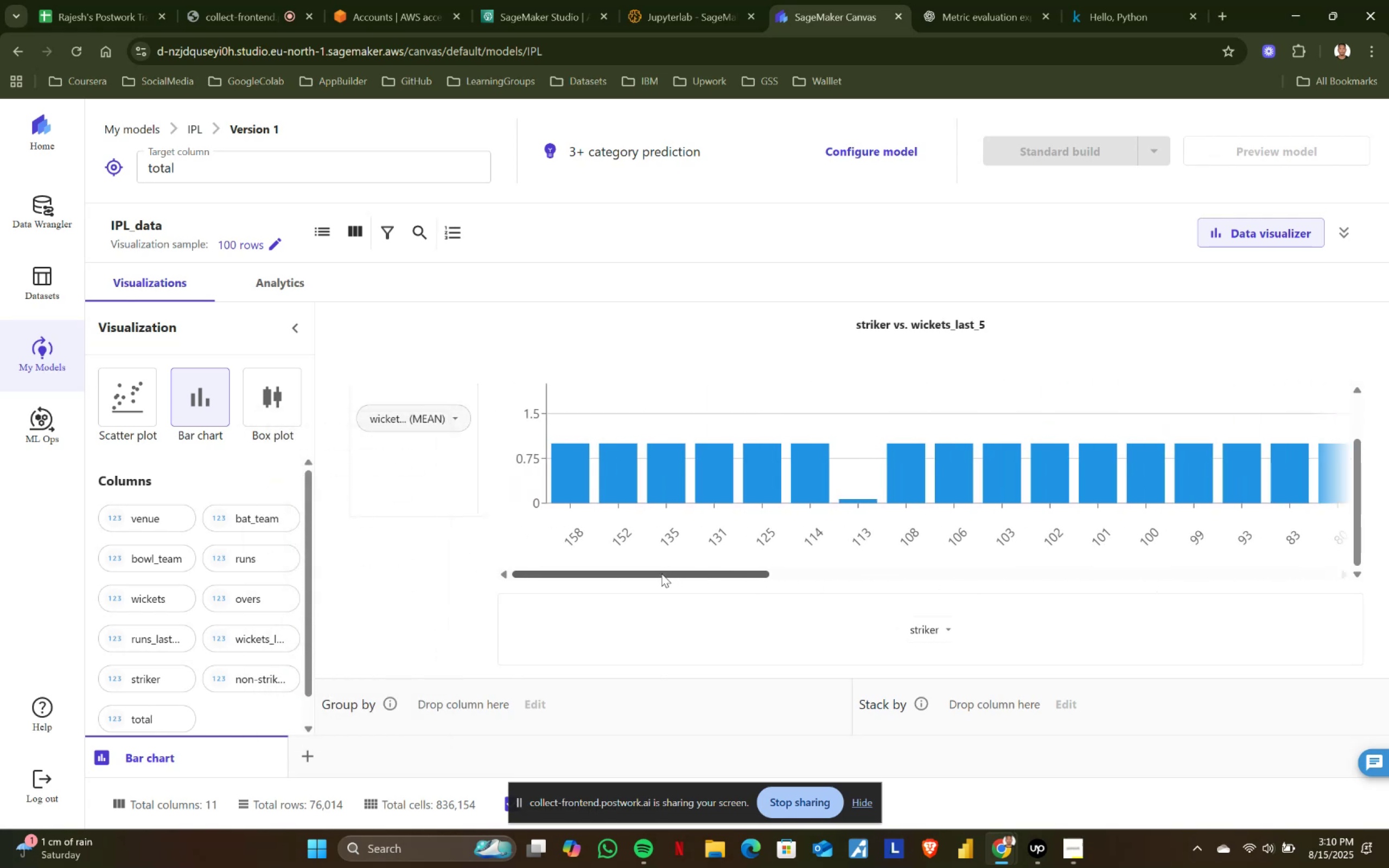 
left_click_drag(start_coordinate=[661, 573], to_coordinate=[1257, 579])
 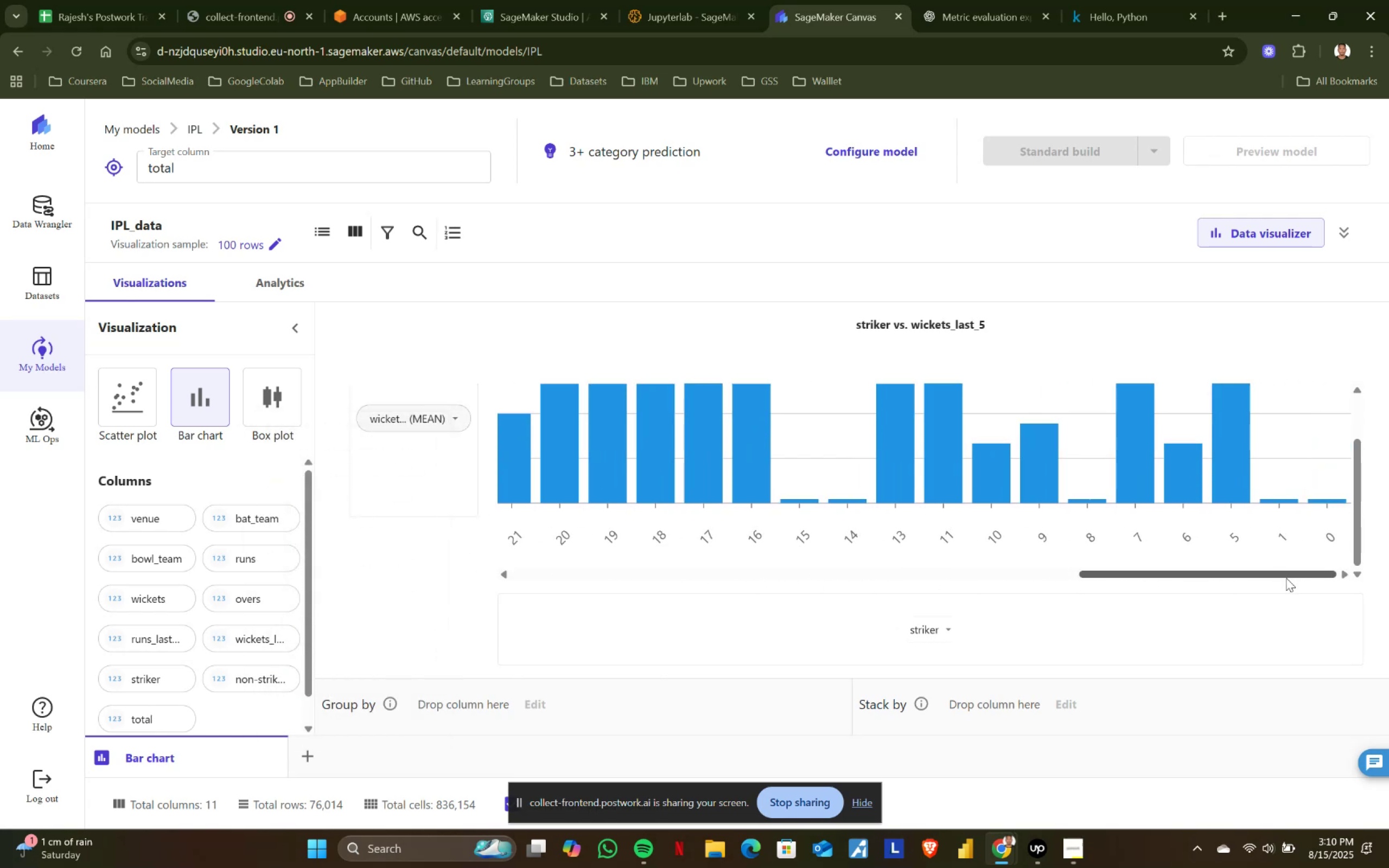 
left_click_drag(start_coordinate=[1290, 577], to_coordinate=[615, 572])
 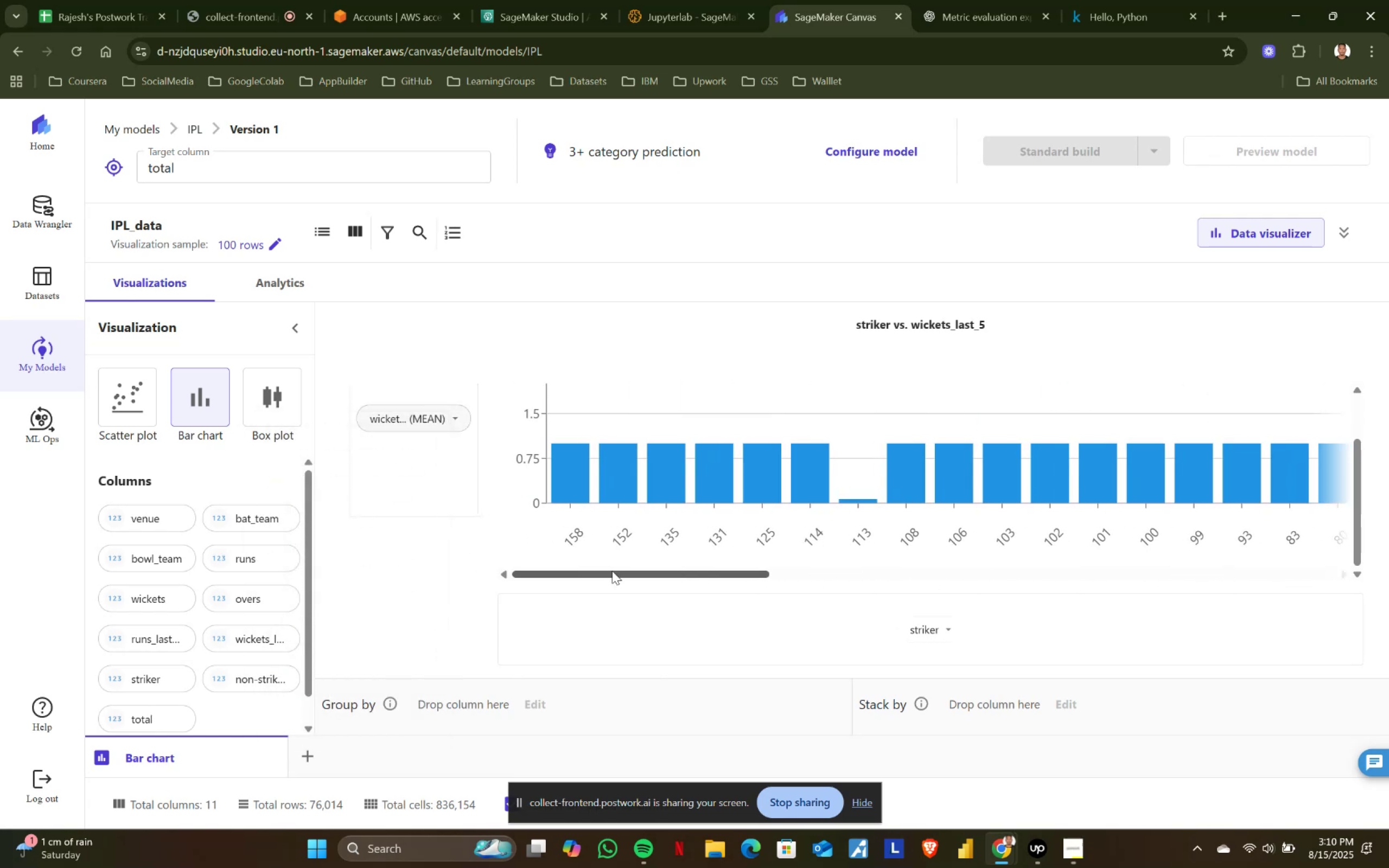 
scroll: coordinate [853, 513], scroll_direction: down, amount: 2.0
 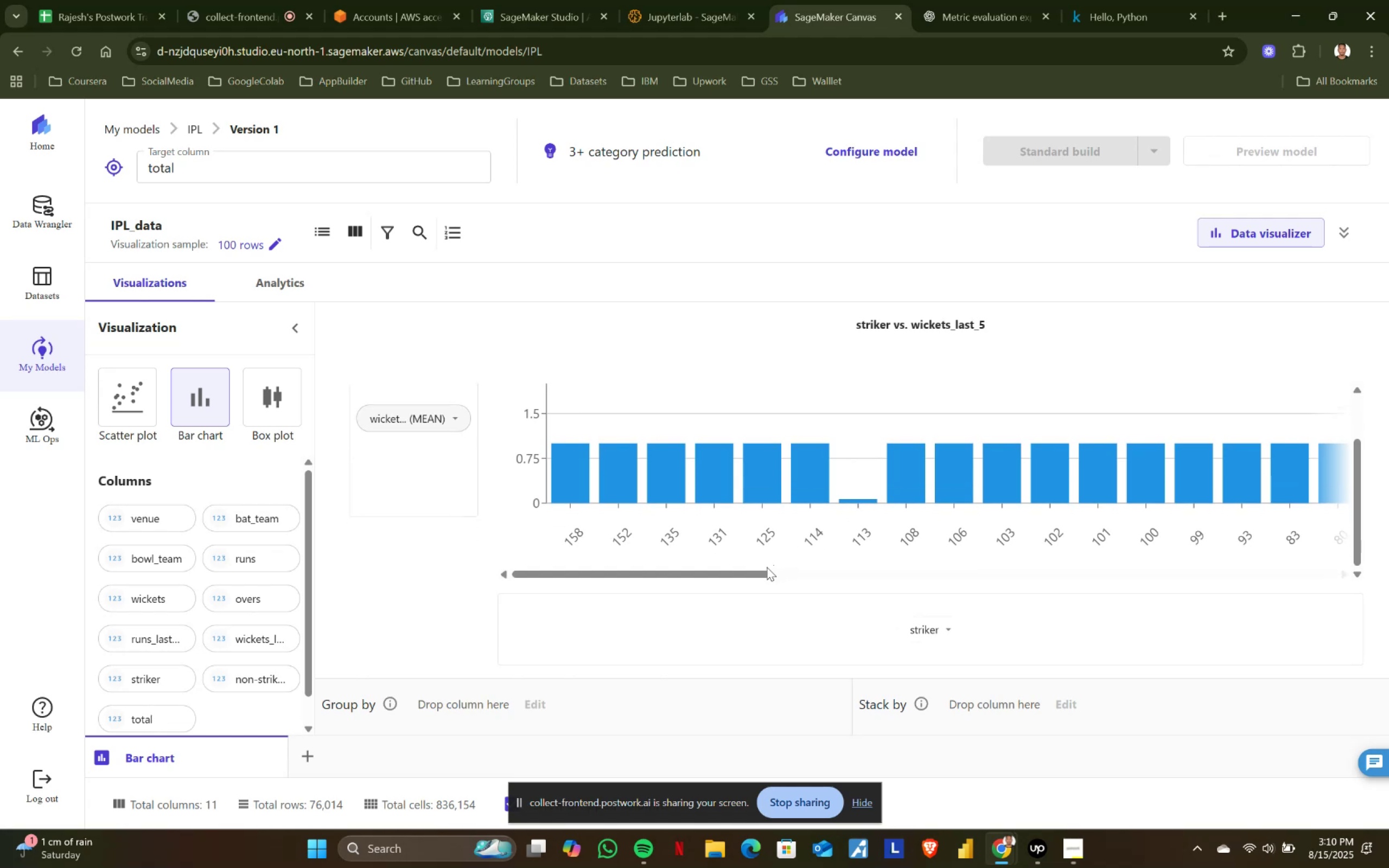 
left_click_drag(start_coordinate=[731, 576], to_coordinate=[1339, 577])
 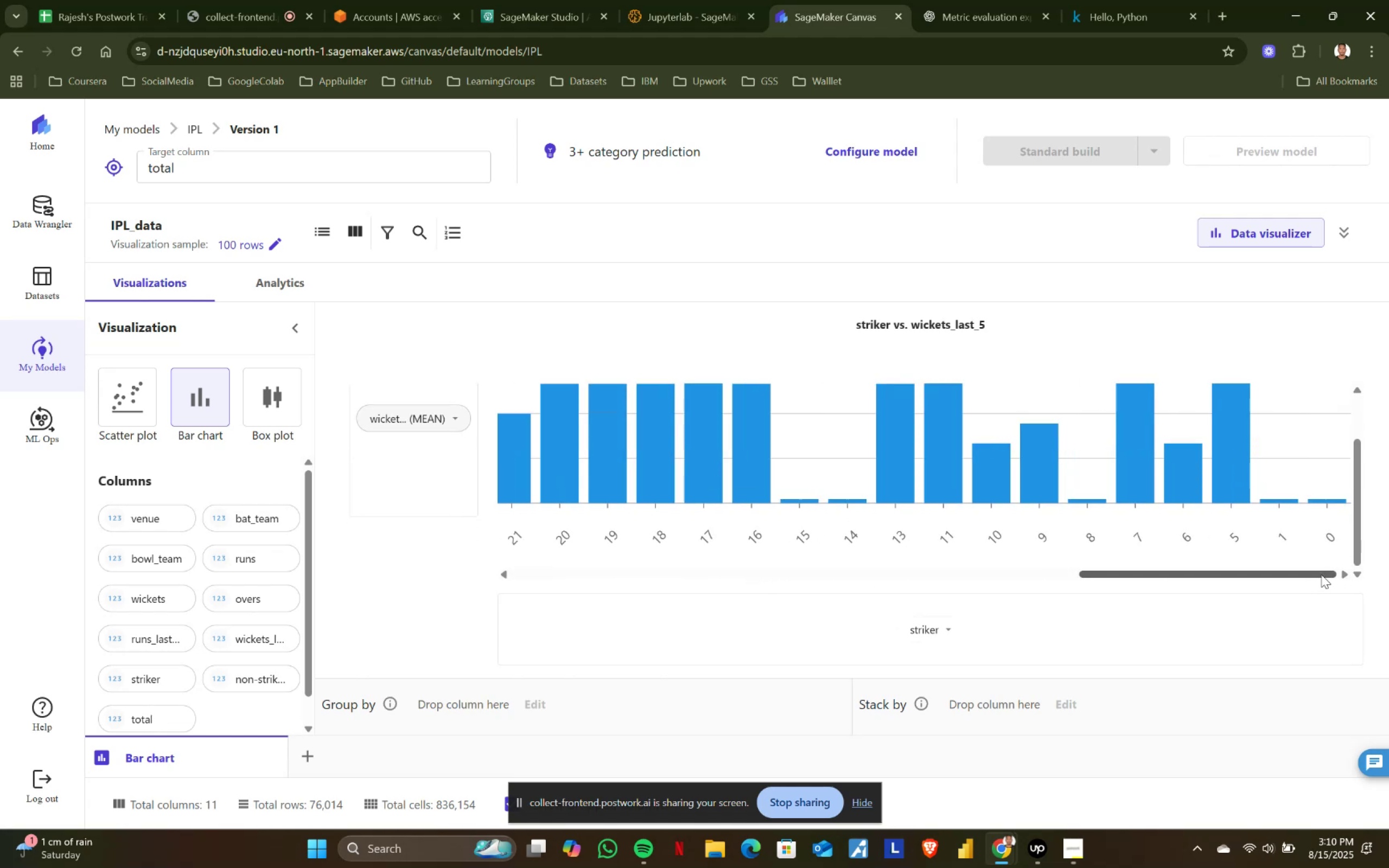 
left_click_drag(start_coordinate=[1321, 575], to_coordinate=[689, 575])
 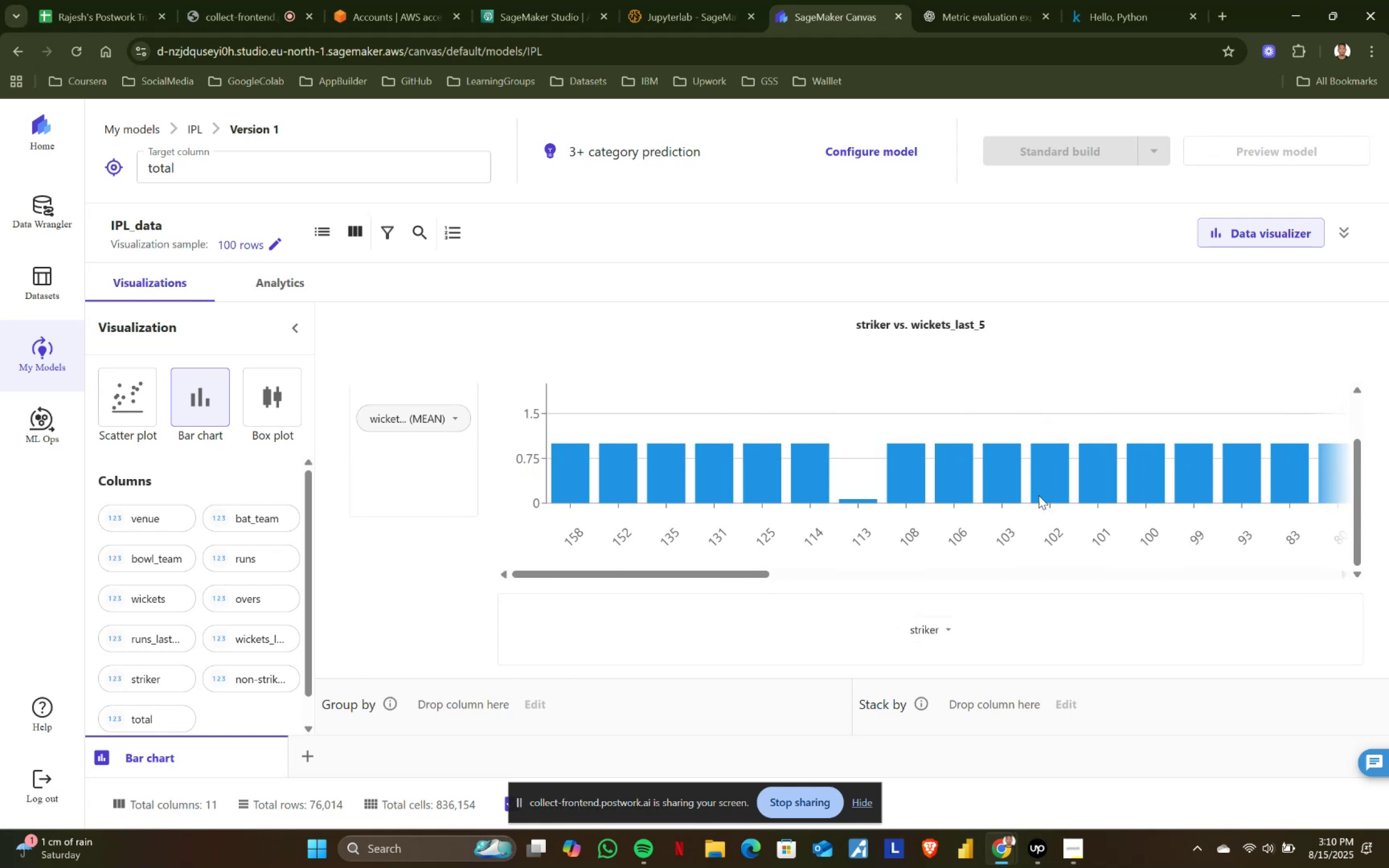 
scroll: coordinate [1085, 490], scroll_direction: down, amount: 4.0
 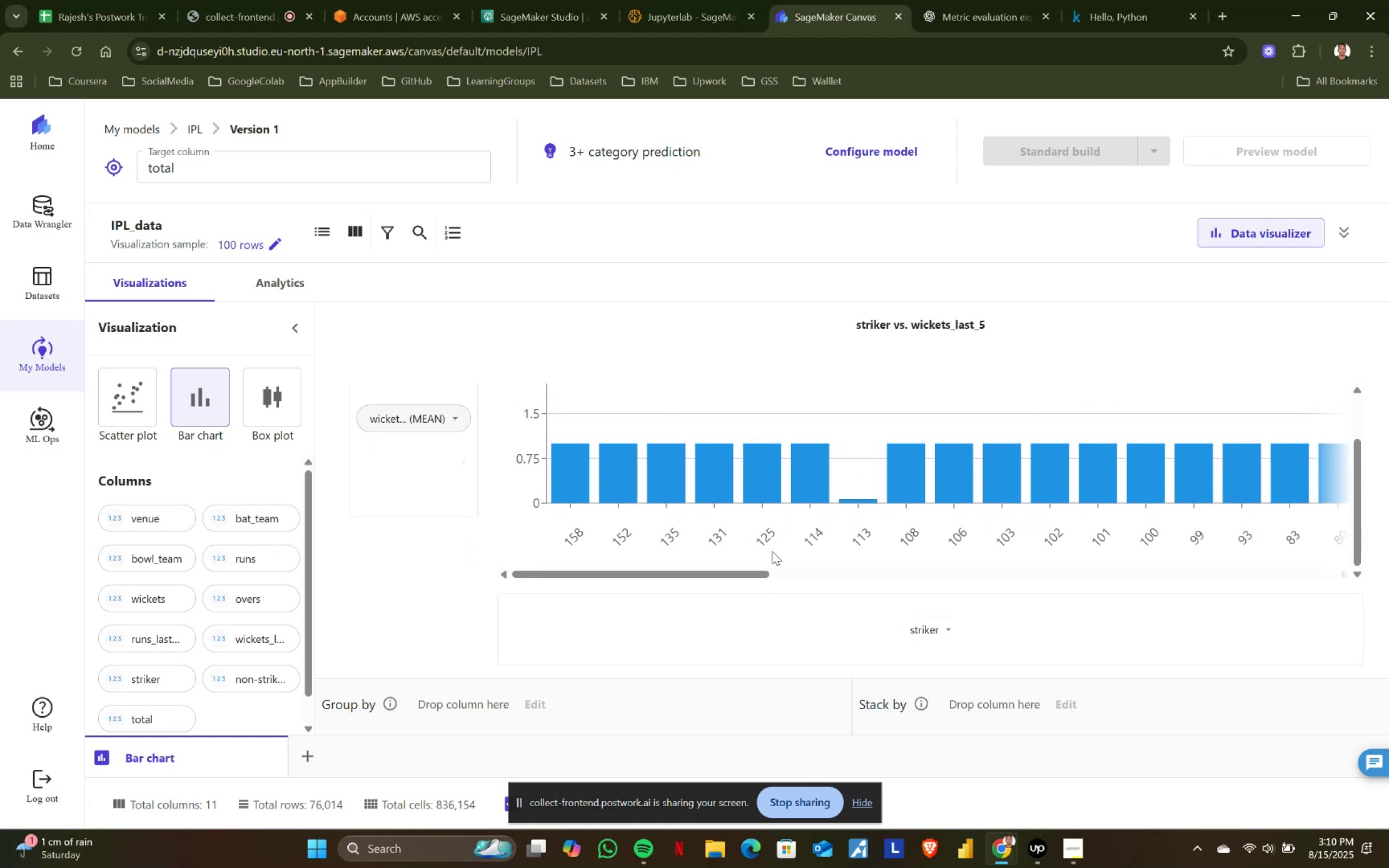 
left_click_drag(start_coordinate=[724, 570], to_coordinate=[1320, 574])
 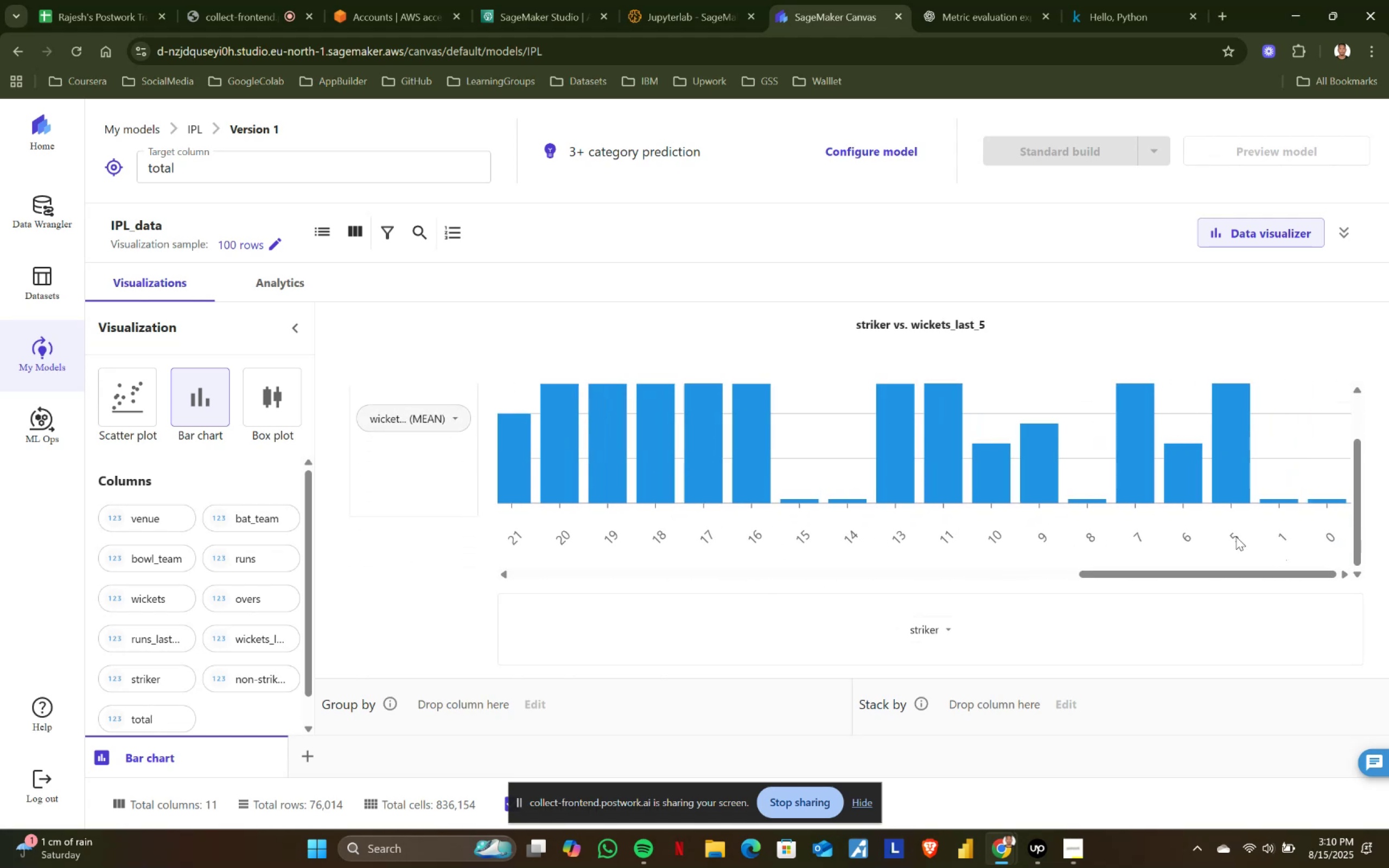 
scroll: coordinate [1085, 483], scroll_direction: down, amount: 2.0
 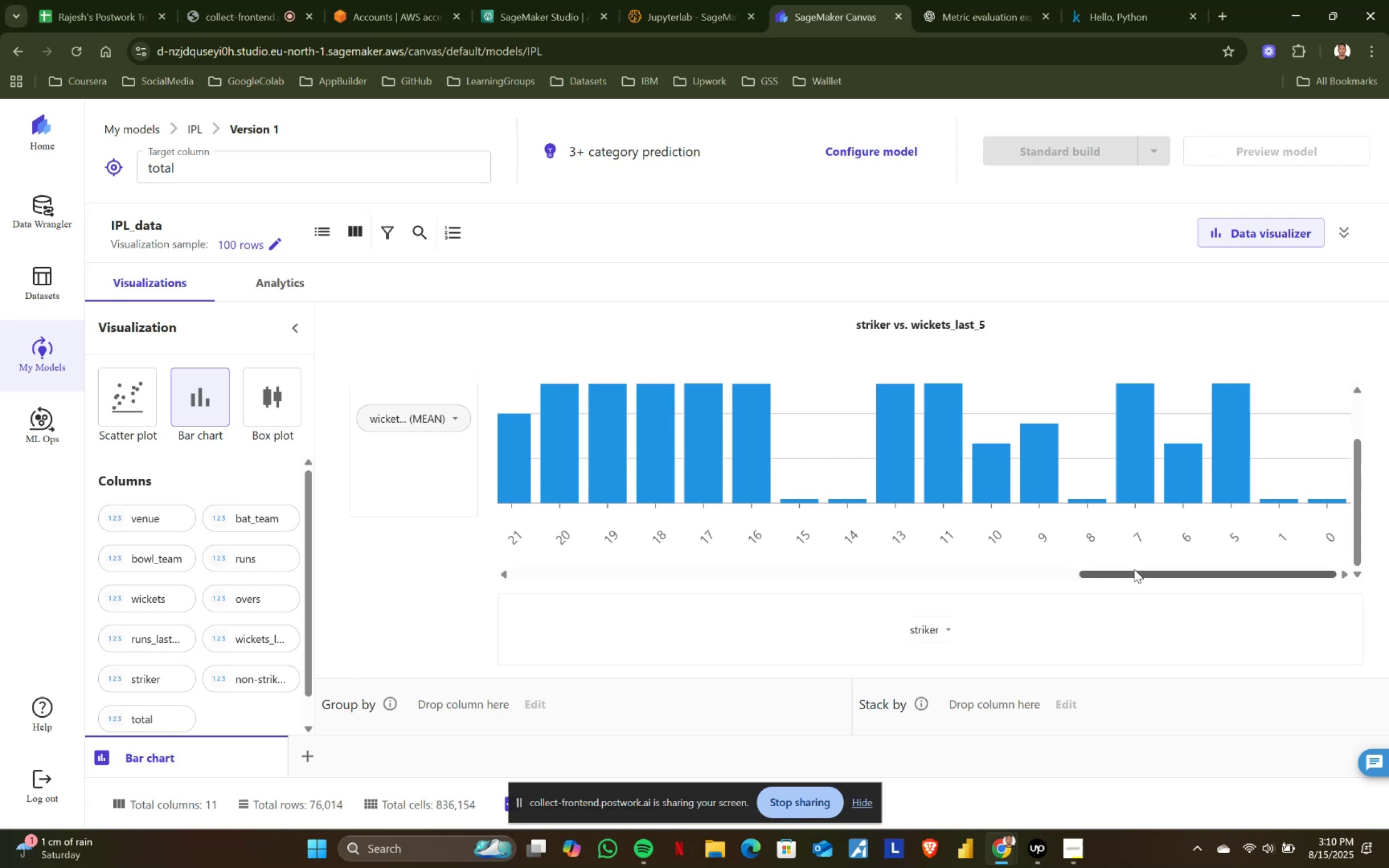 
left_click_drag(start_coordinate=[1138, 573], to_coordinate=[530, 549])
 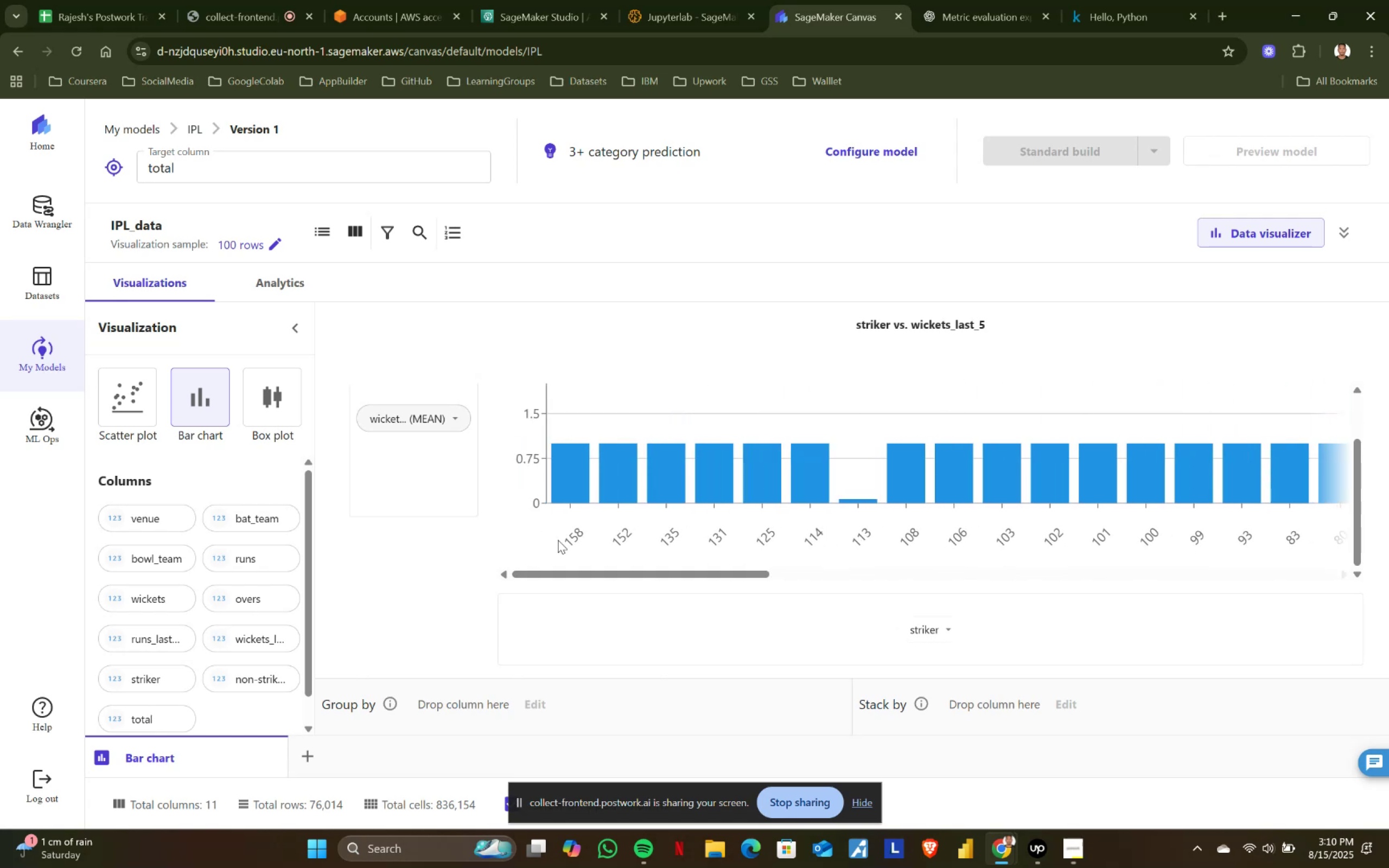 
scroll: coordinate [665, 526], scroll_direction: up, amount: 4.0
 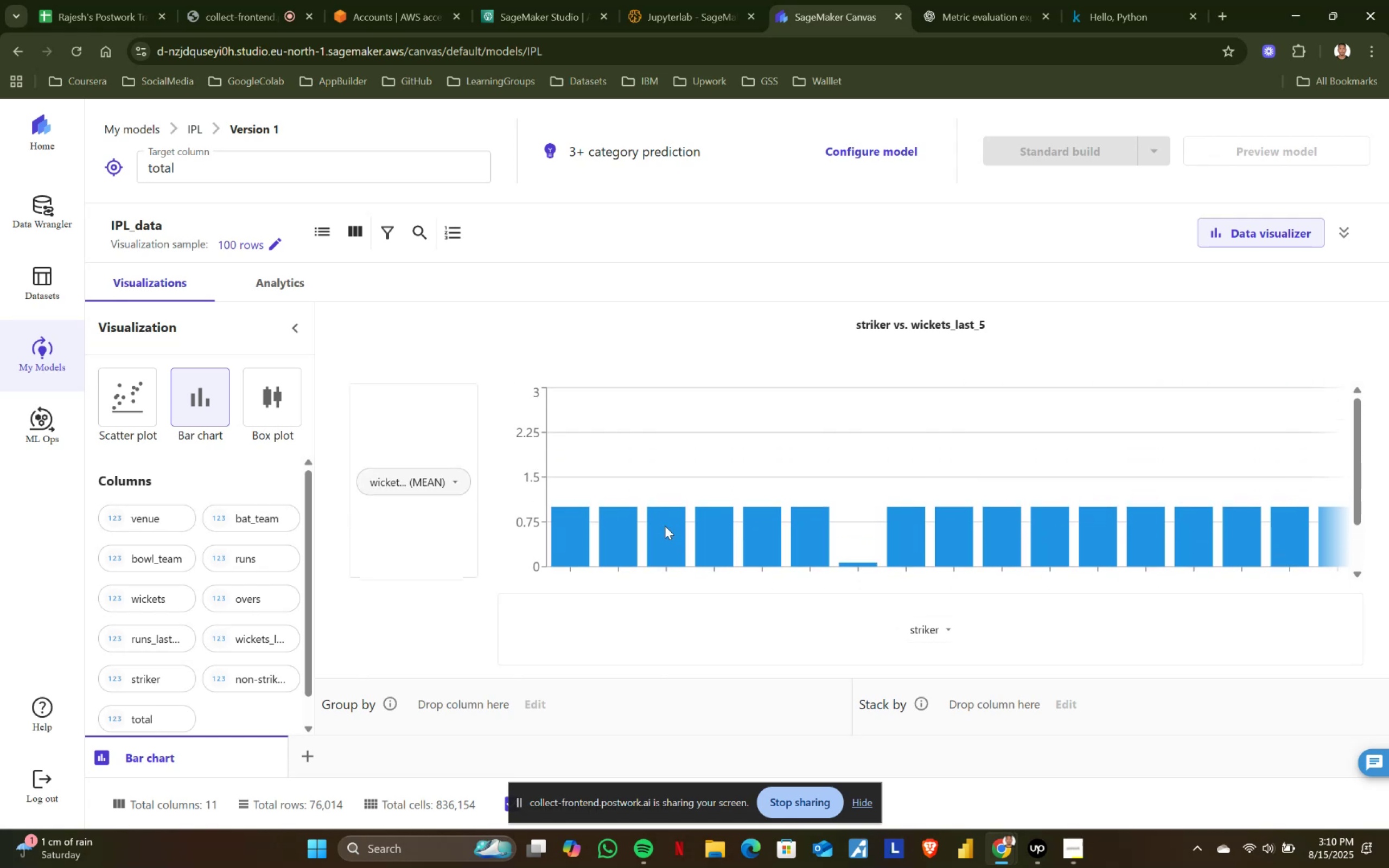 
wait(8.45)
 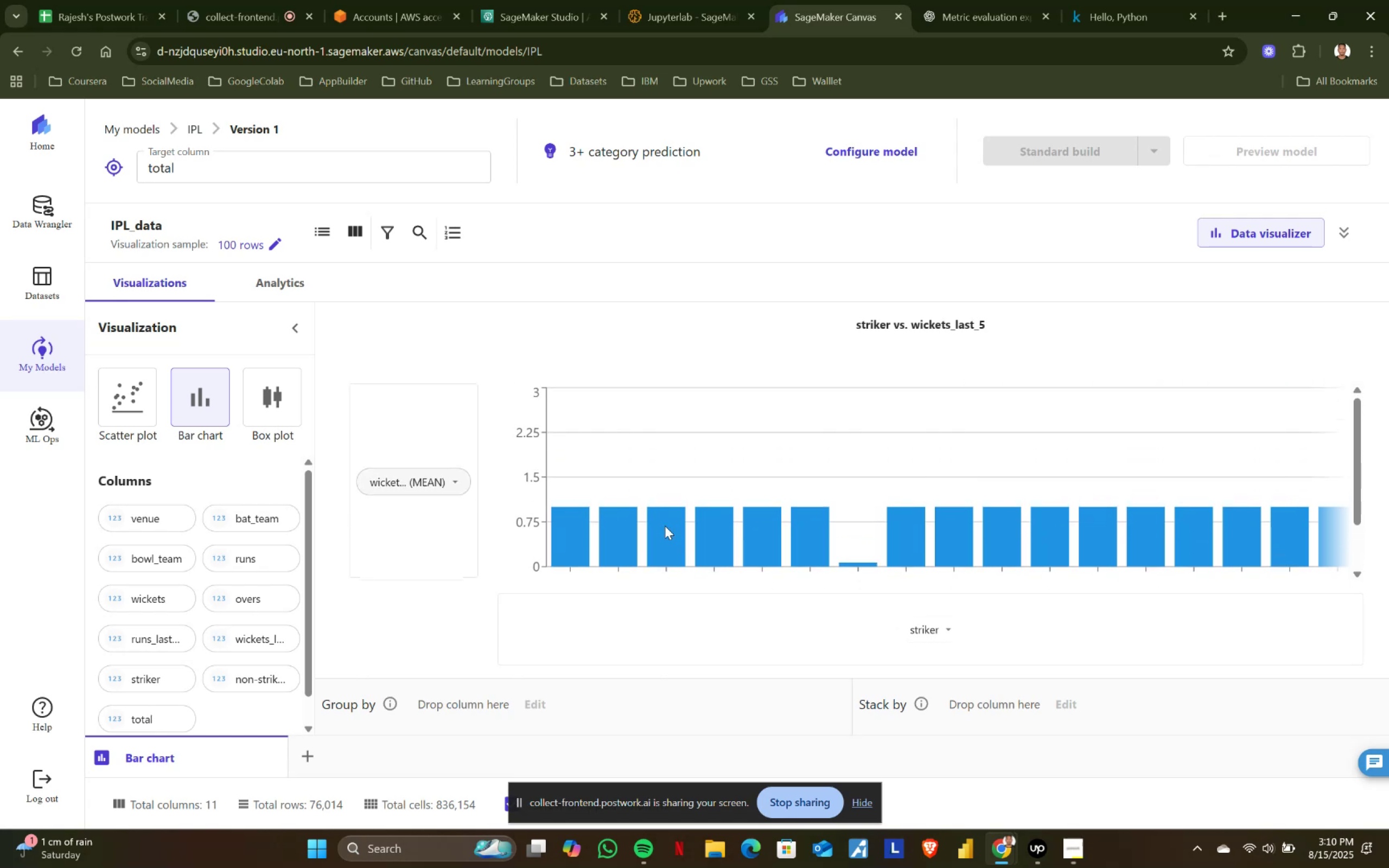 
scroll: coordinate [672, 553], scroll_direction: down, amount: 2.0
 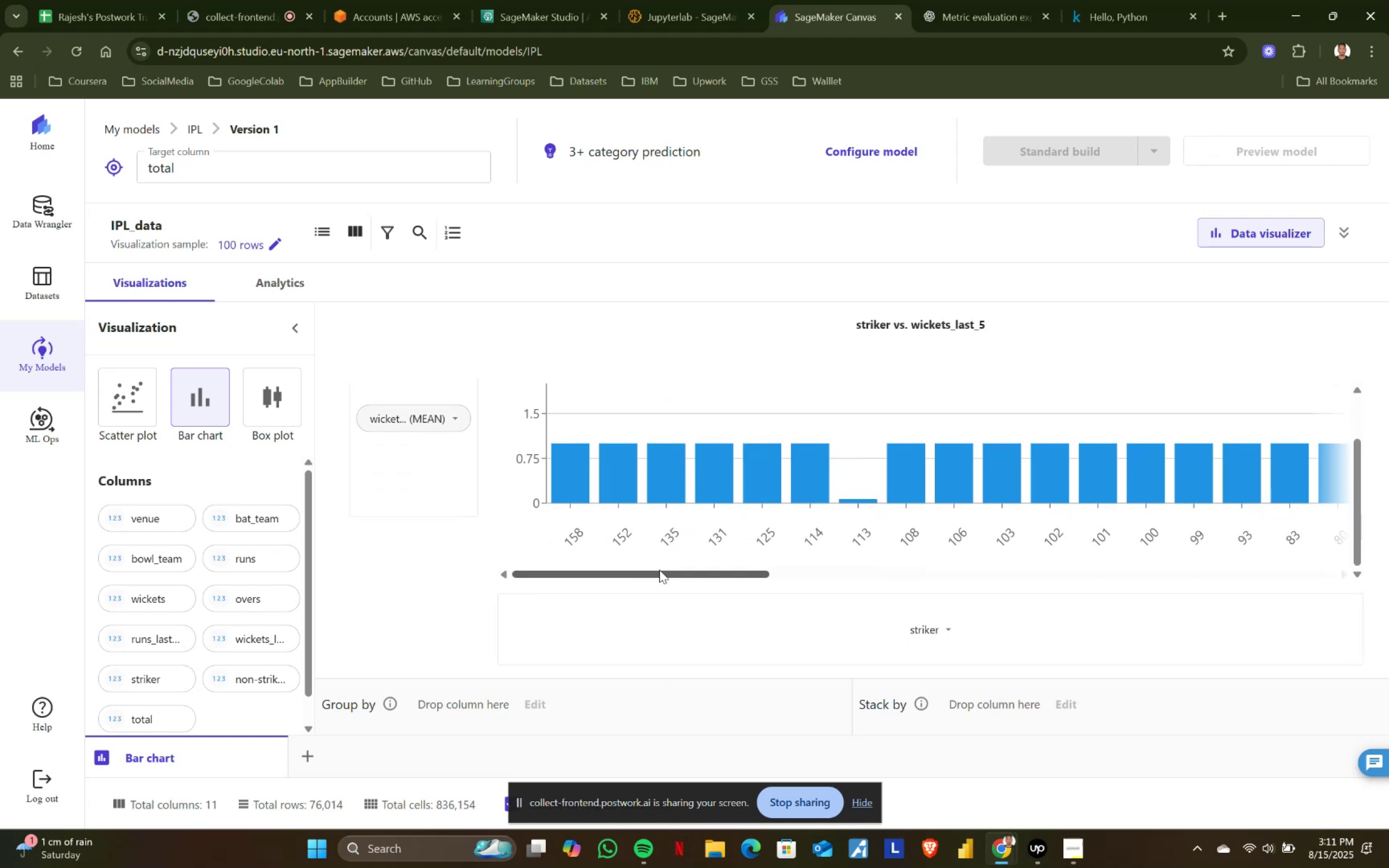 
left_click_drag(start_coordinate=[659, 570], to_coordinate=[1303, 578])
 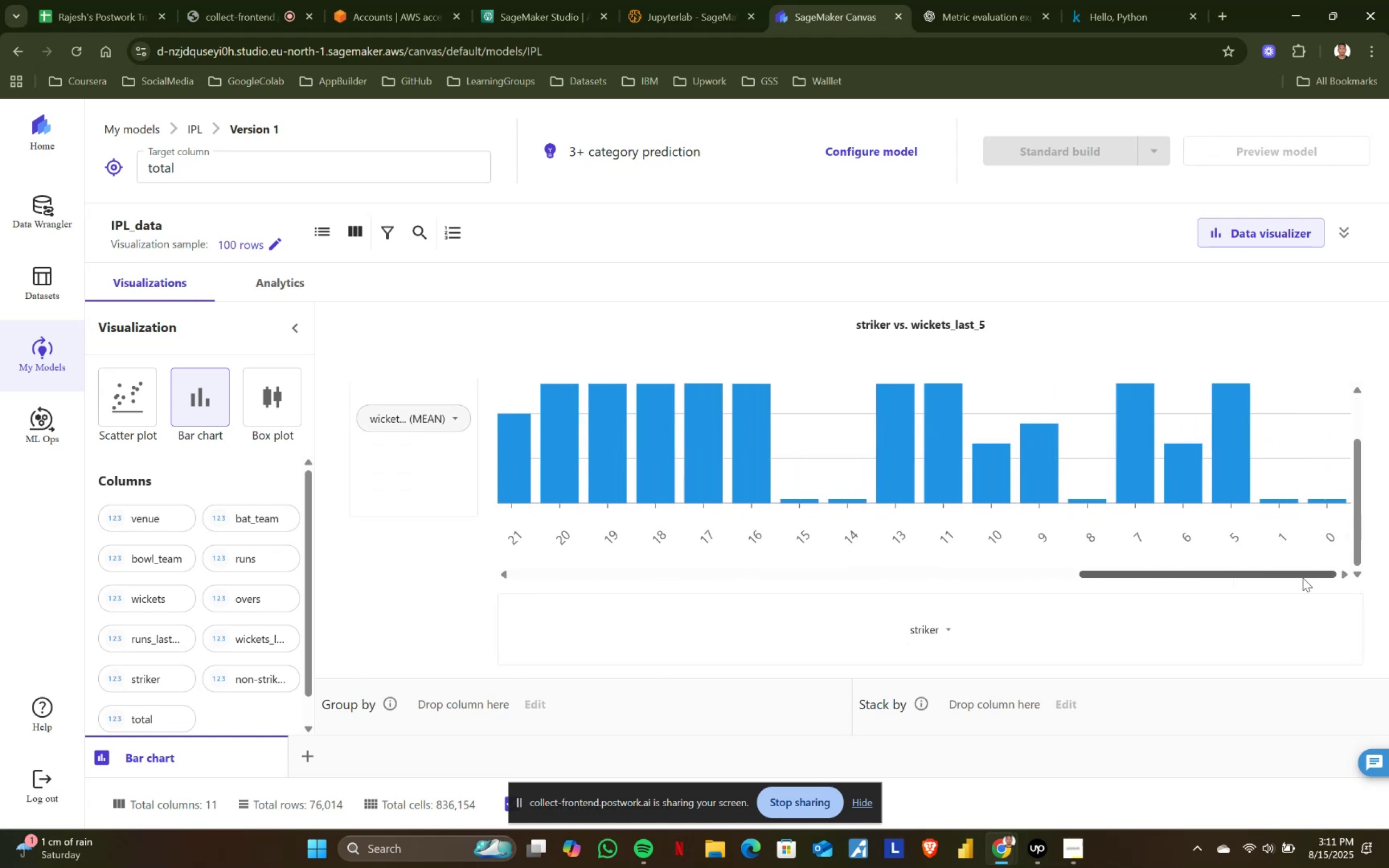 
left_click_drag(start_coordinate=[1303, 578], to_coordinate=[598, 577])
 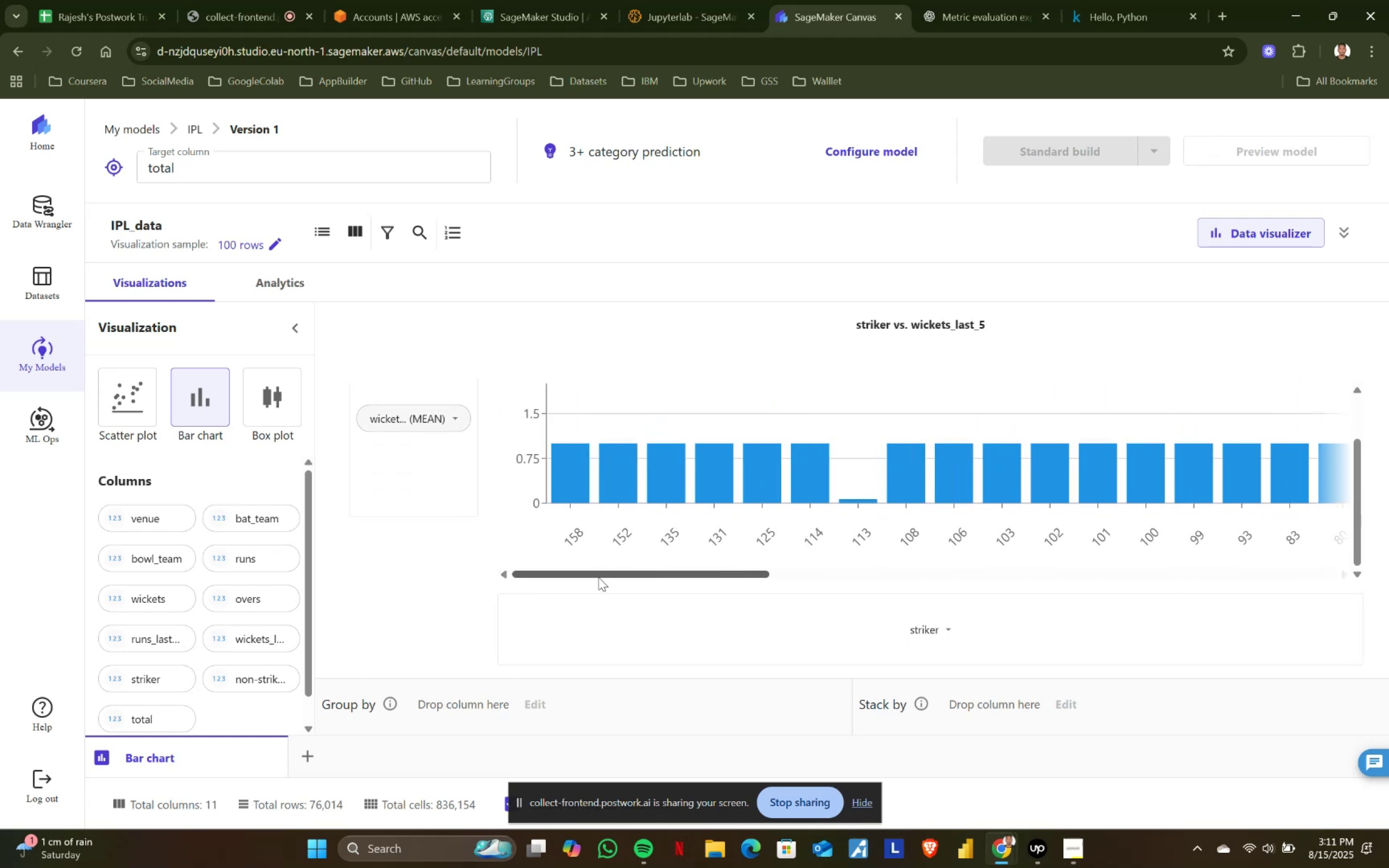 
left_click_drag(start_coordinate=[598, 577], to_coordinate=[1105, 578])
 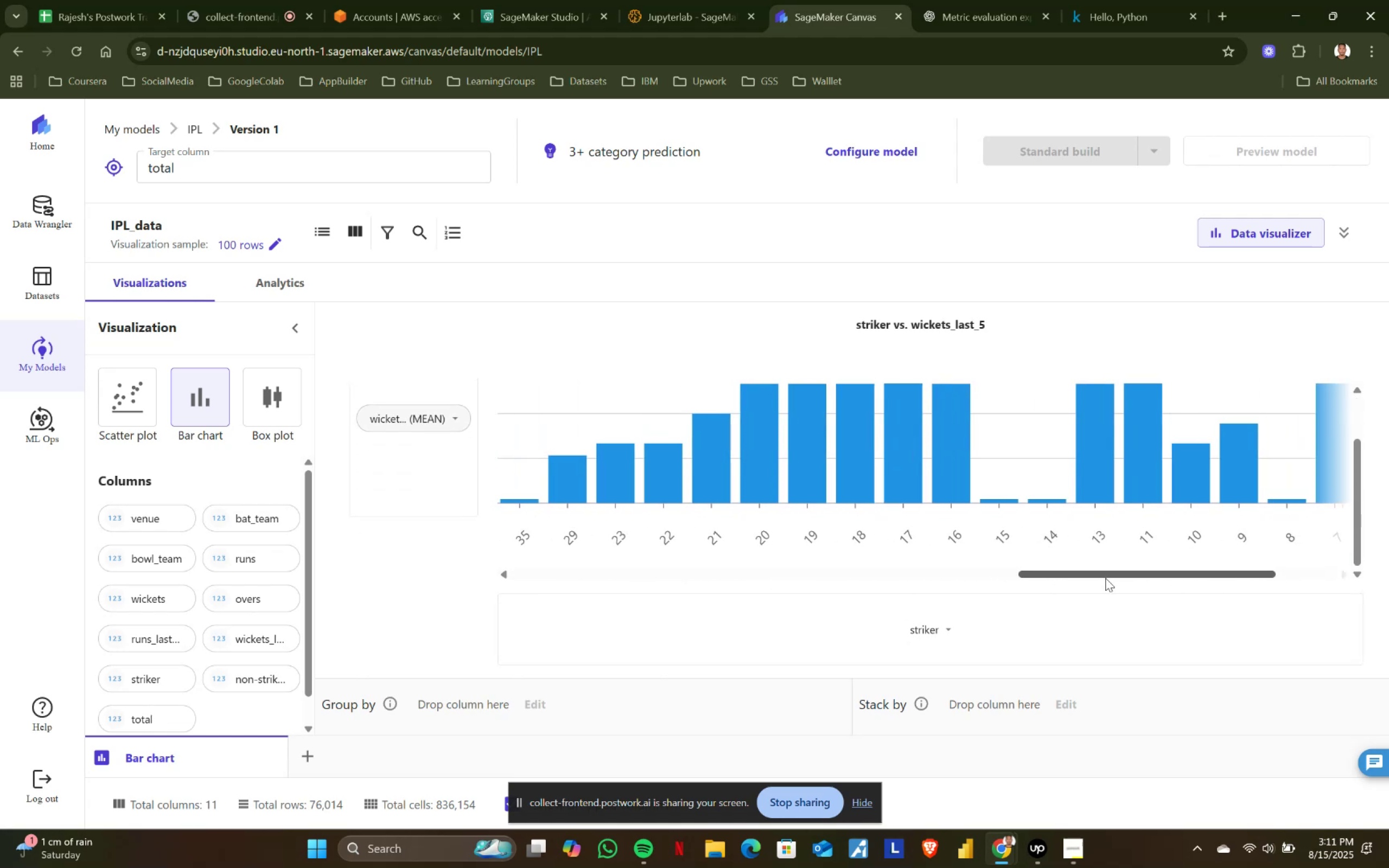 
left_click([1105, 578])
 